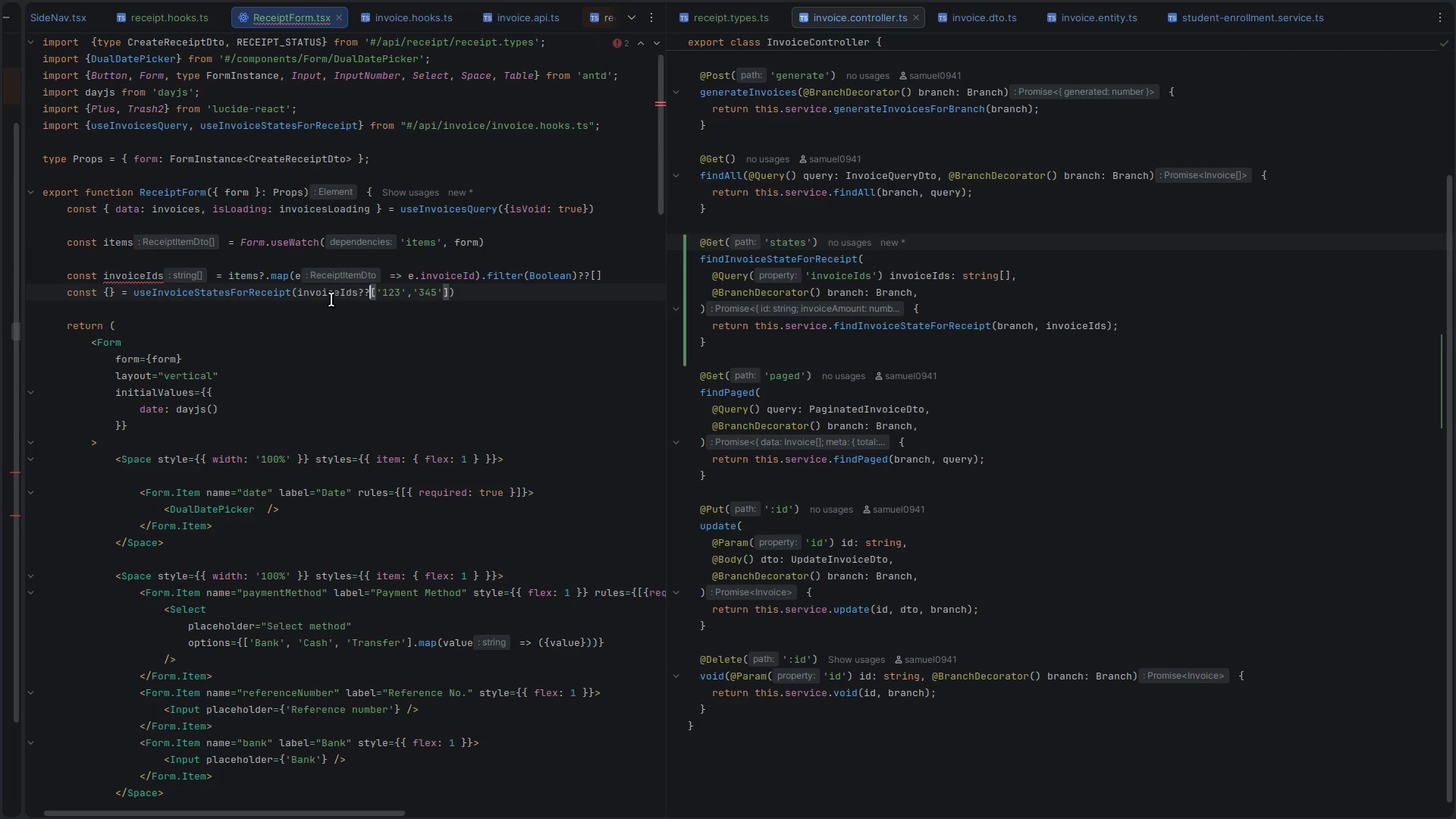 
key(Alt+Control+ArrowLeft)
 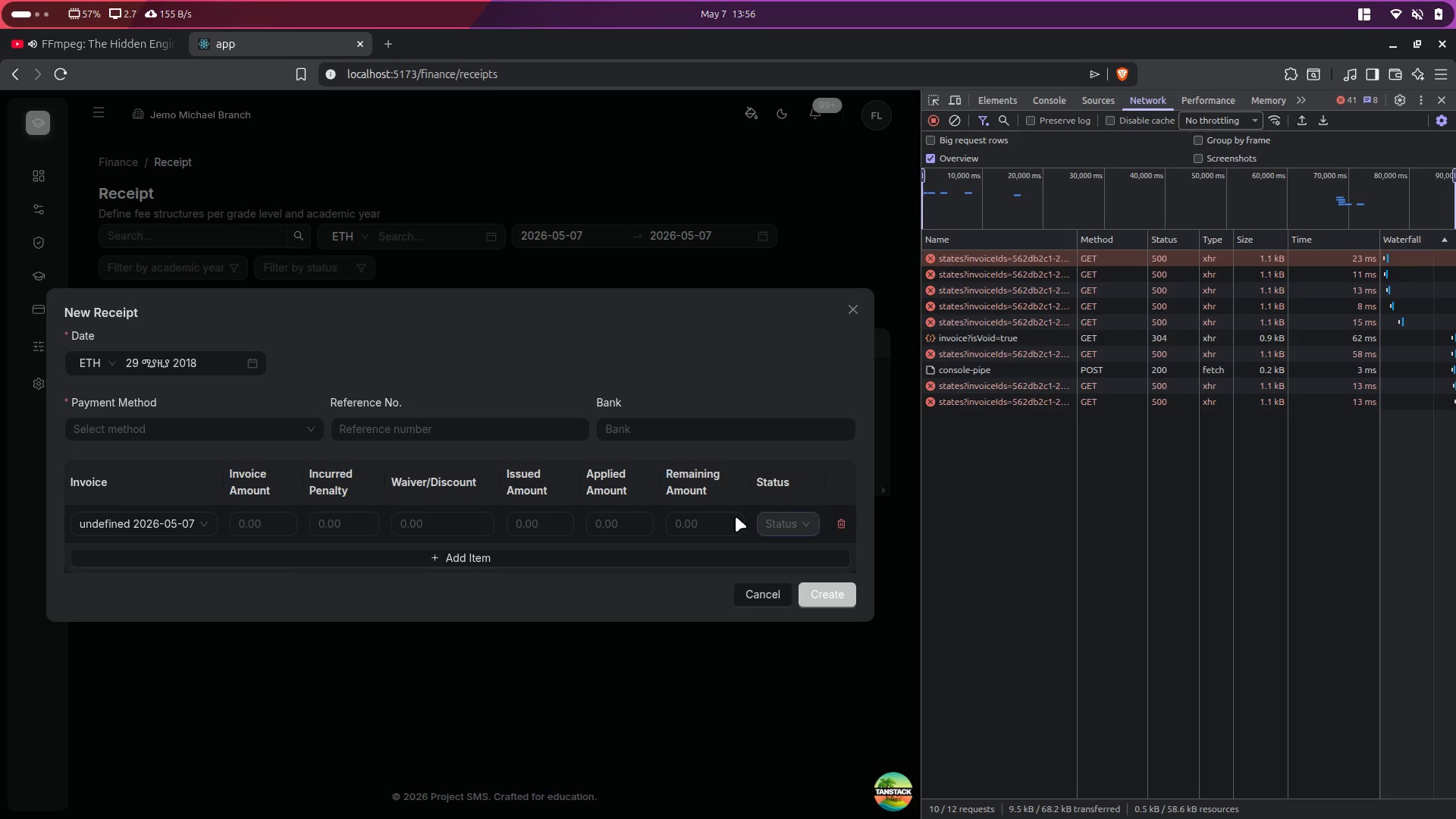 
left_click([839, 525])
 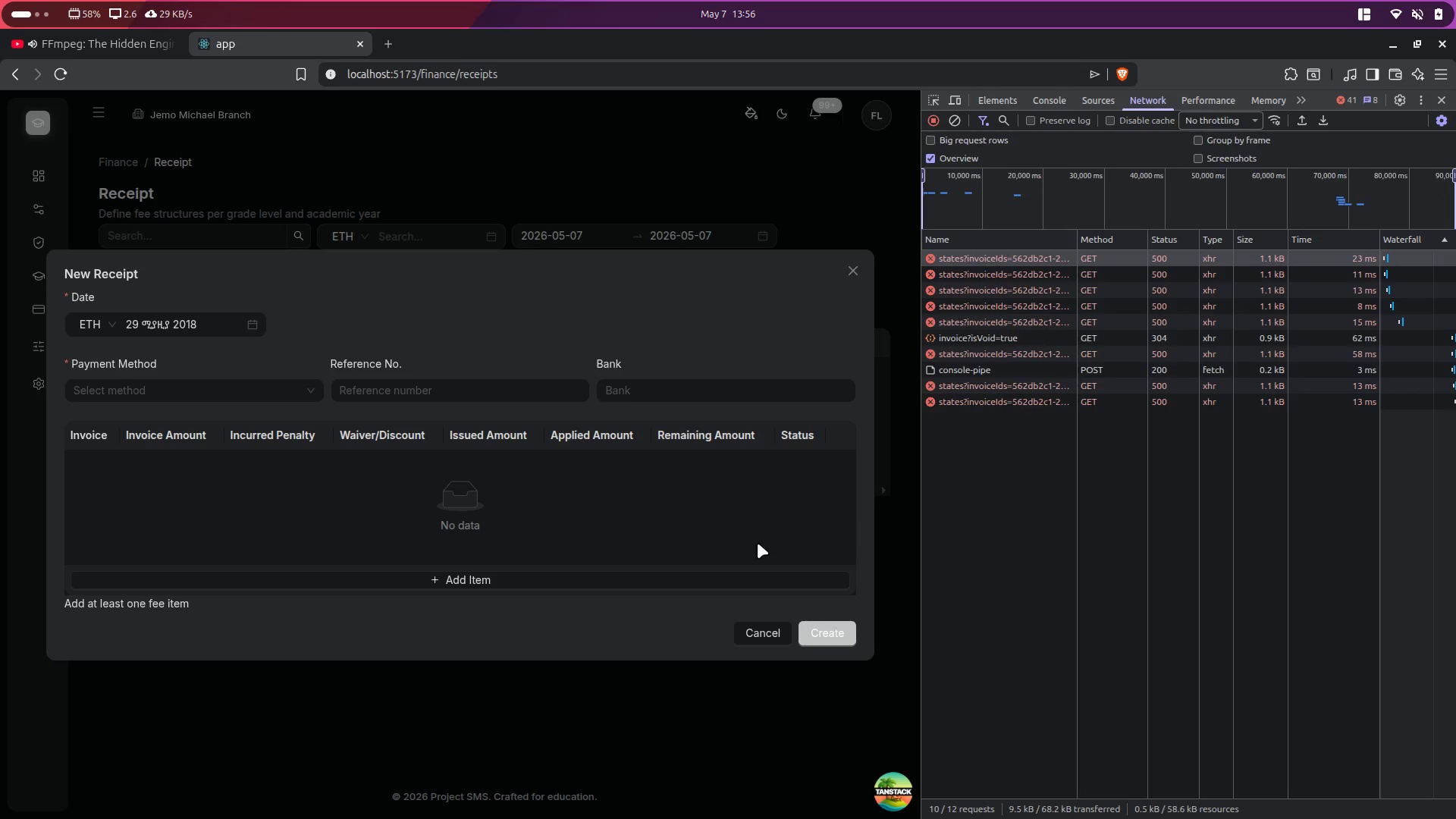 
left_click([691, 138])
 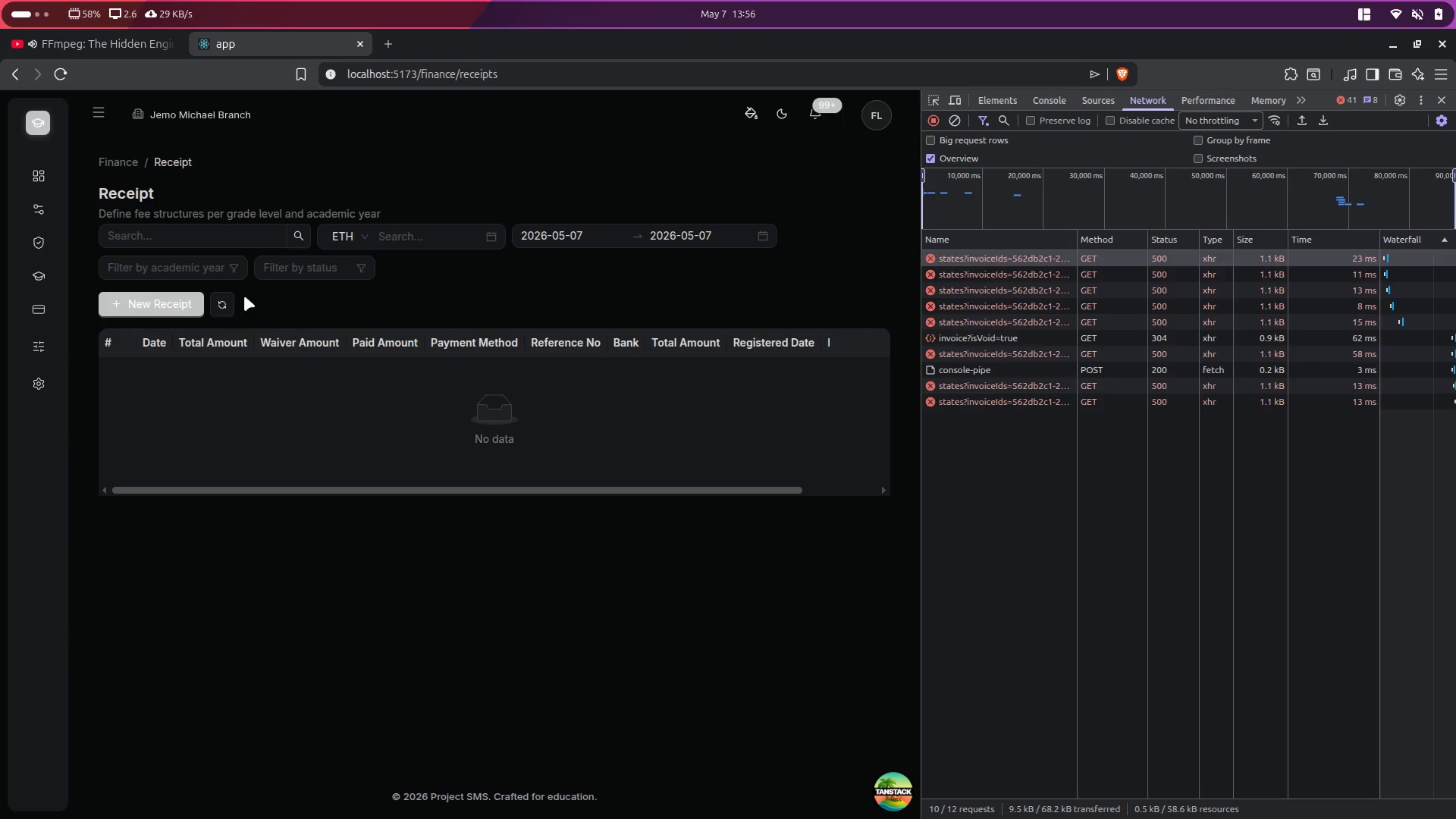 
left_click([198, 307])
 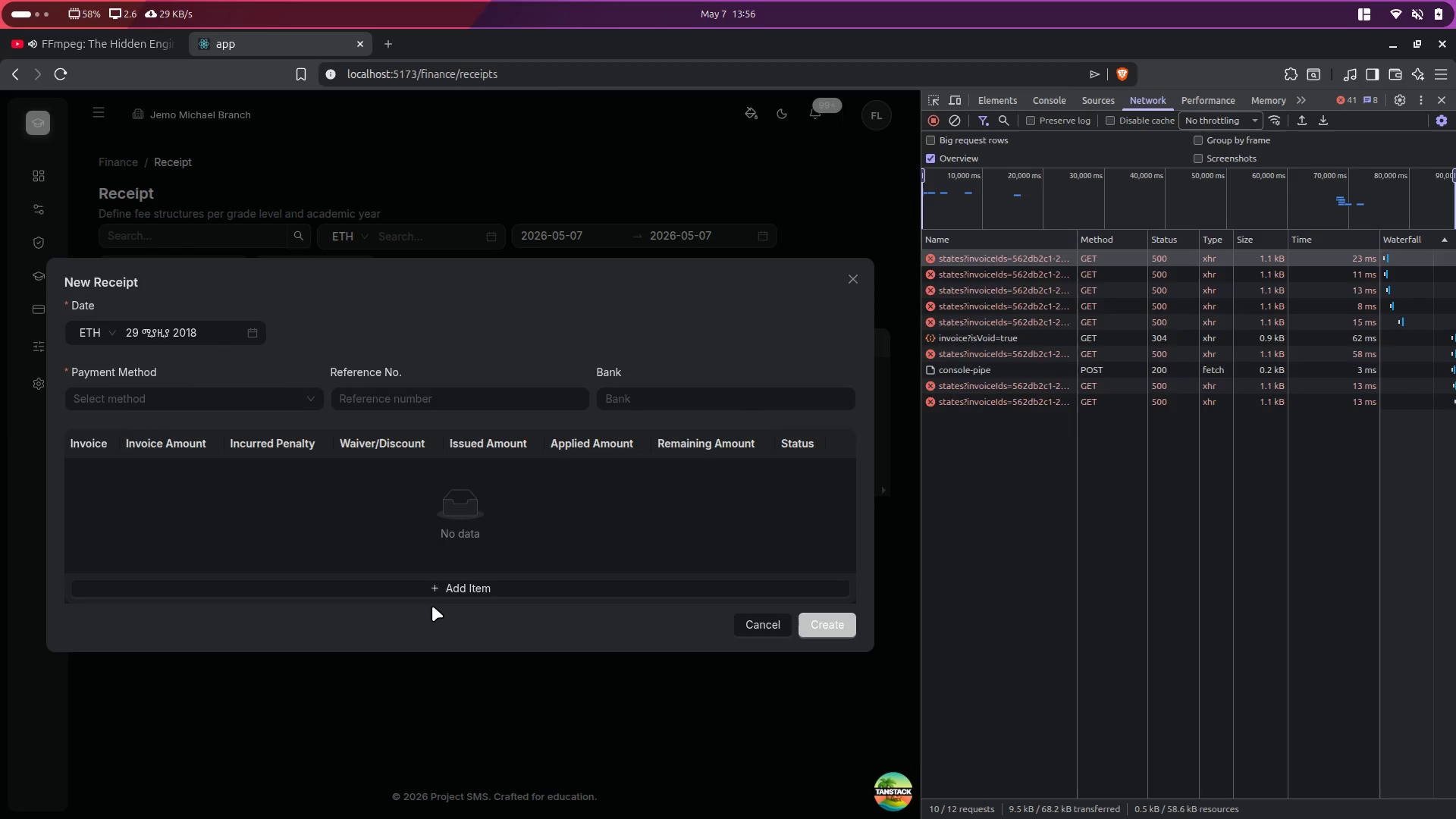 
double_click([445, 584])
 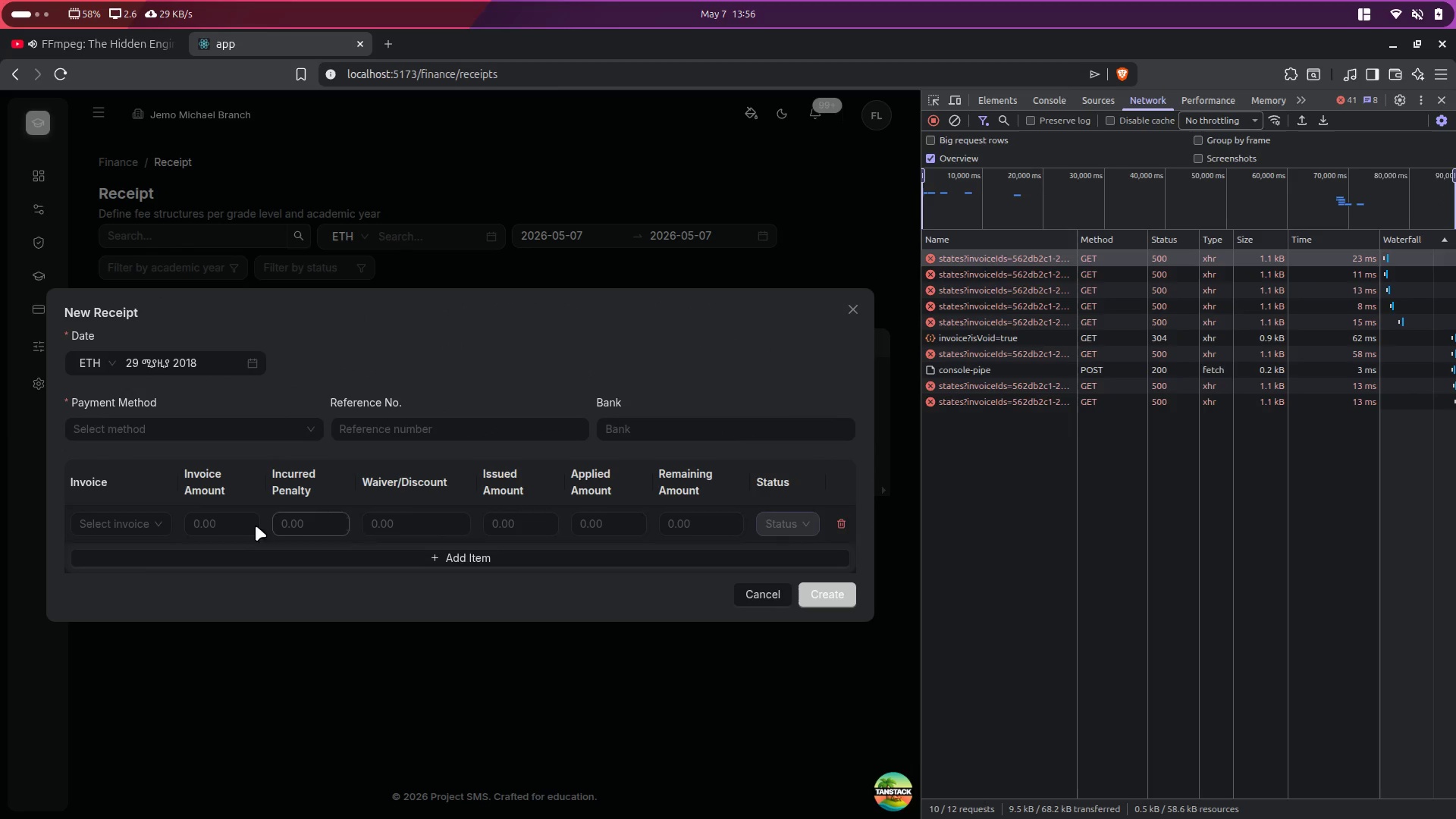 
left_click([137, 526])
 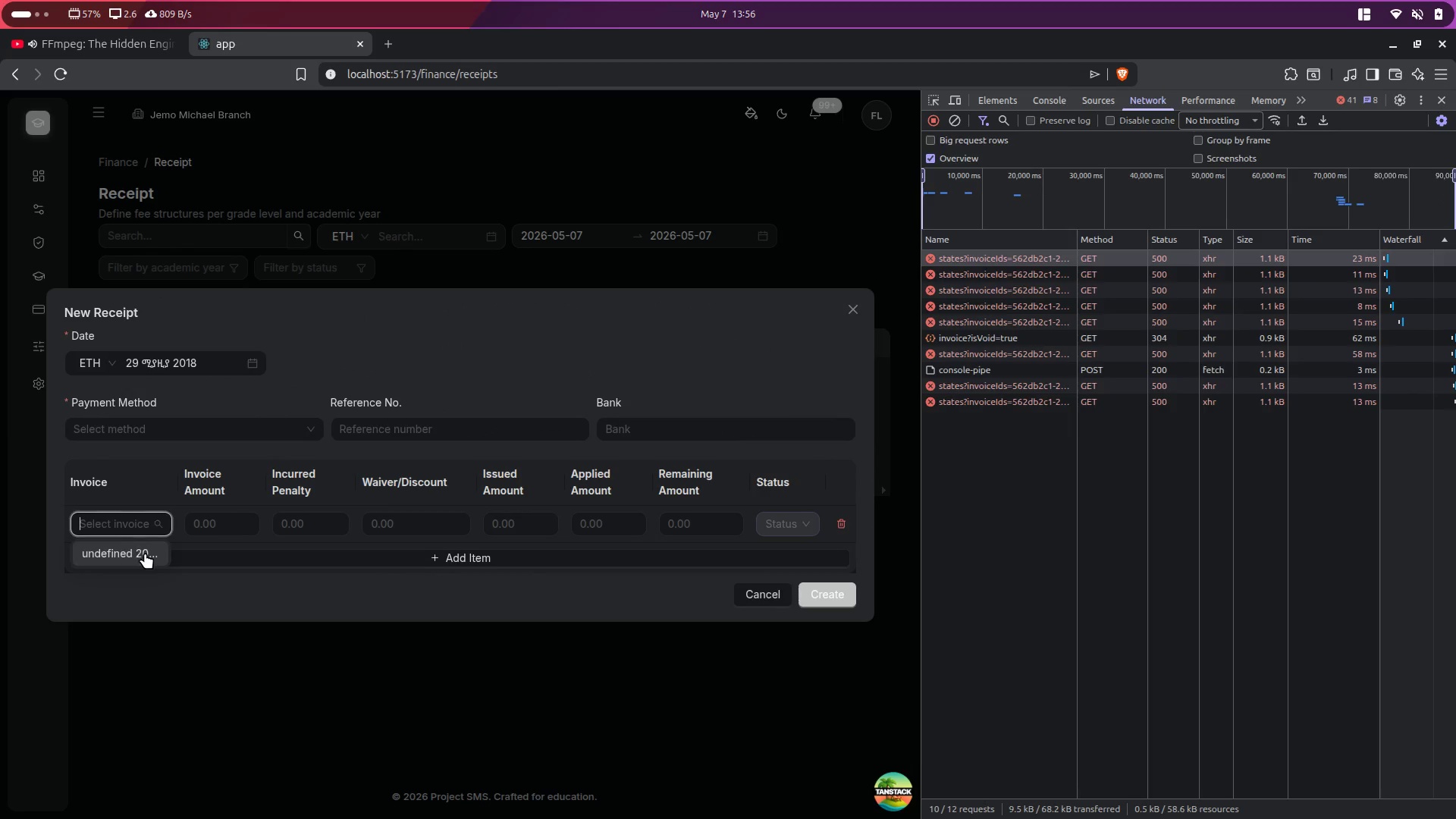 
left_click([145, 553])
 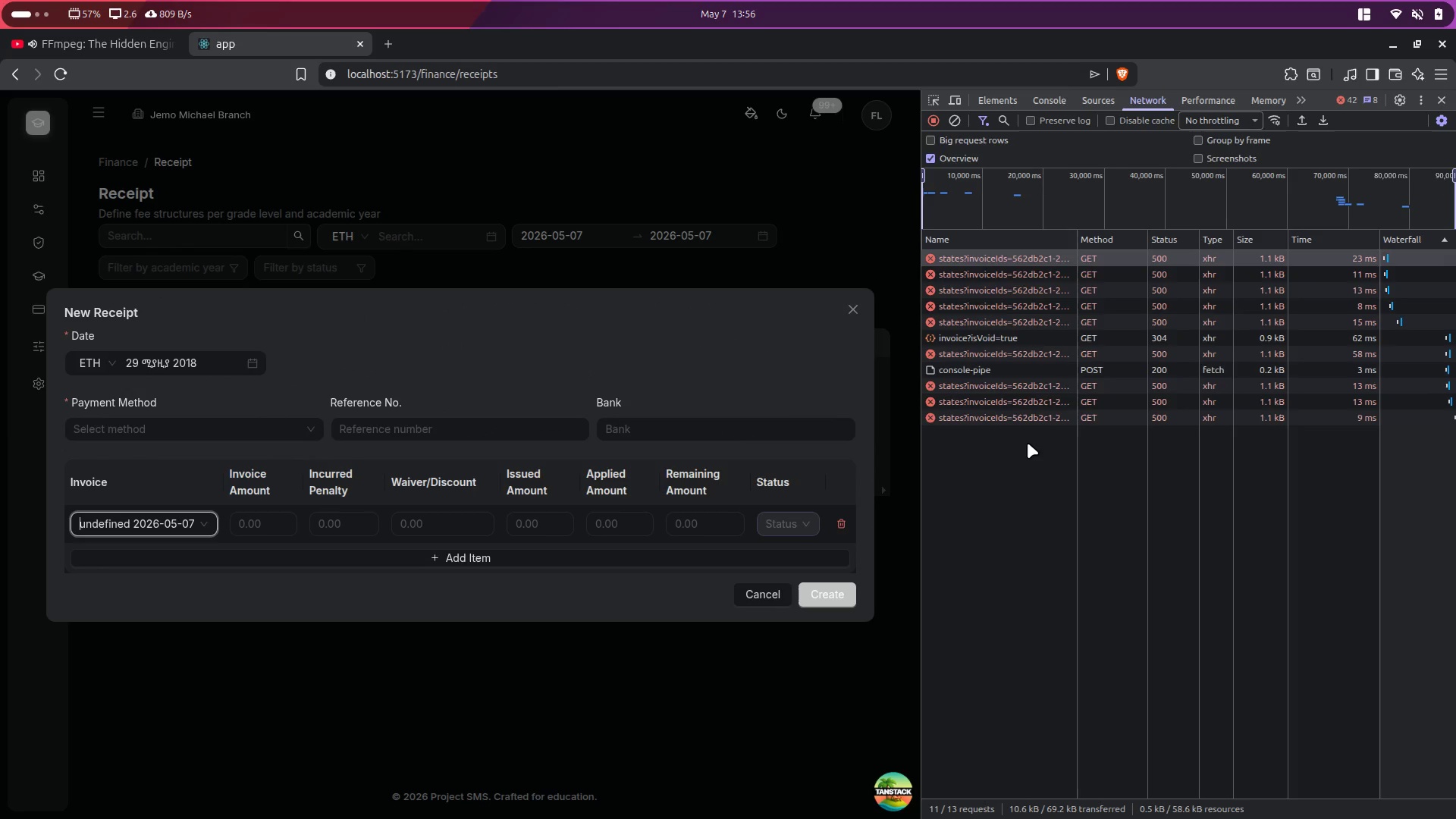 
left_click([1015, 414])
 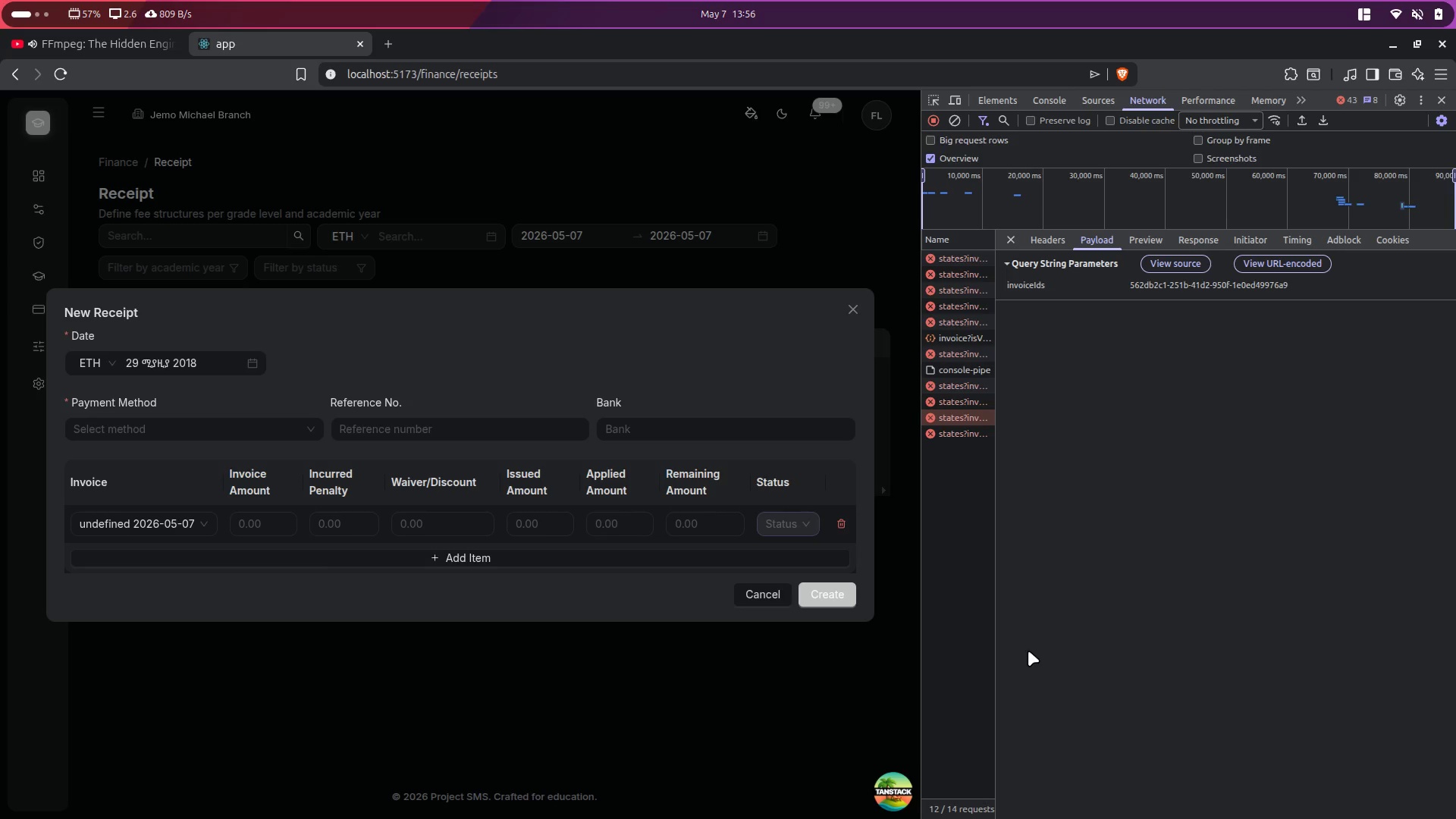 
key(Alt+Control+ArrowRight)
 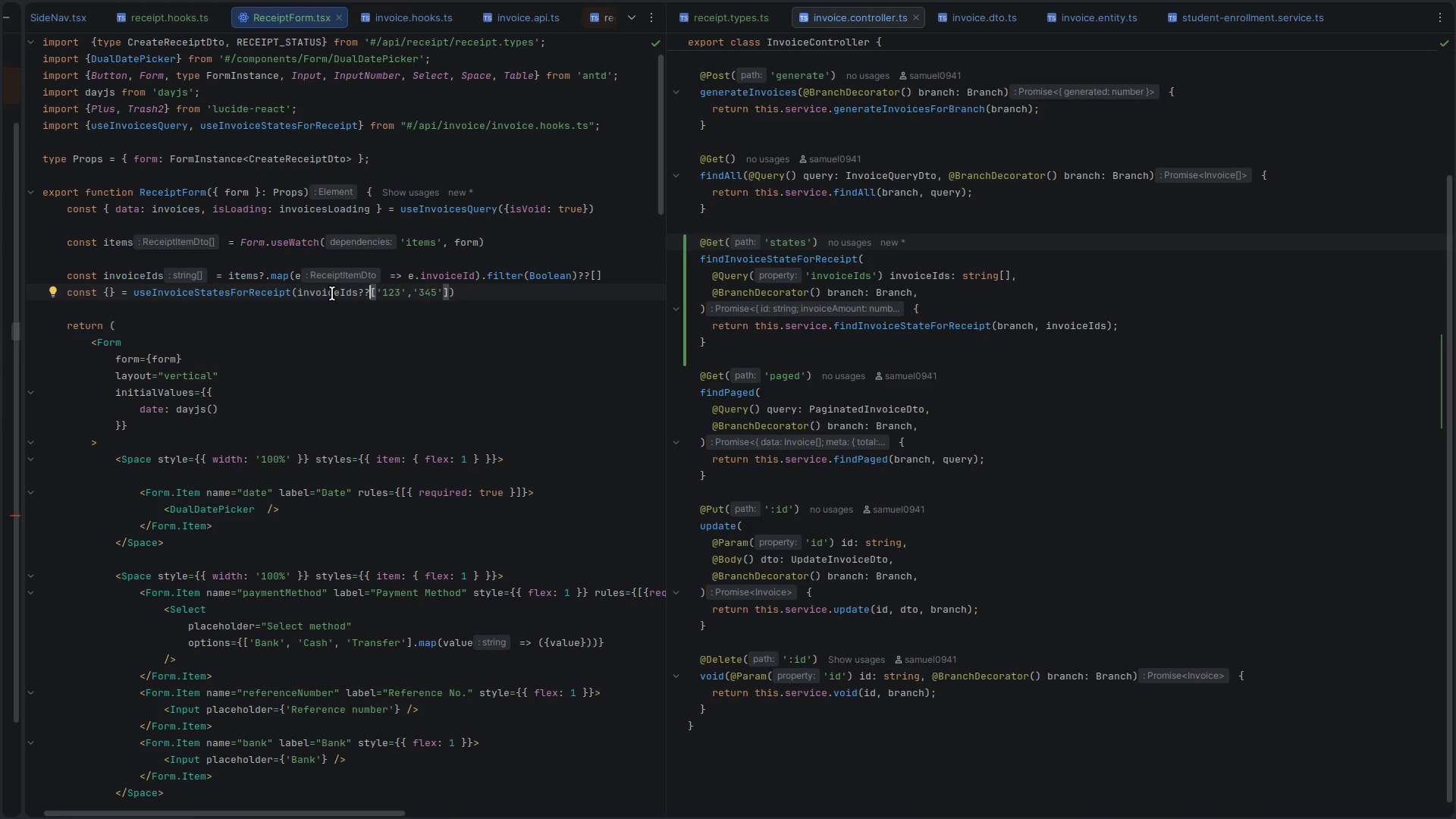 
double_click([334, 291])
 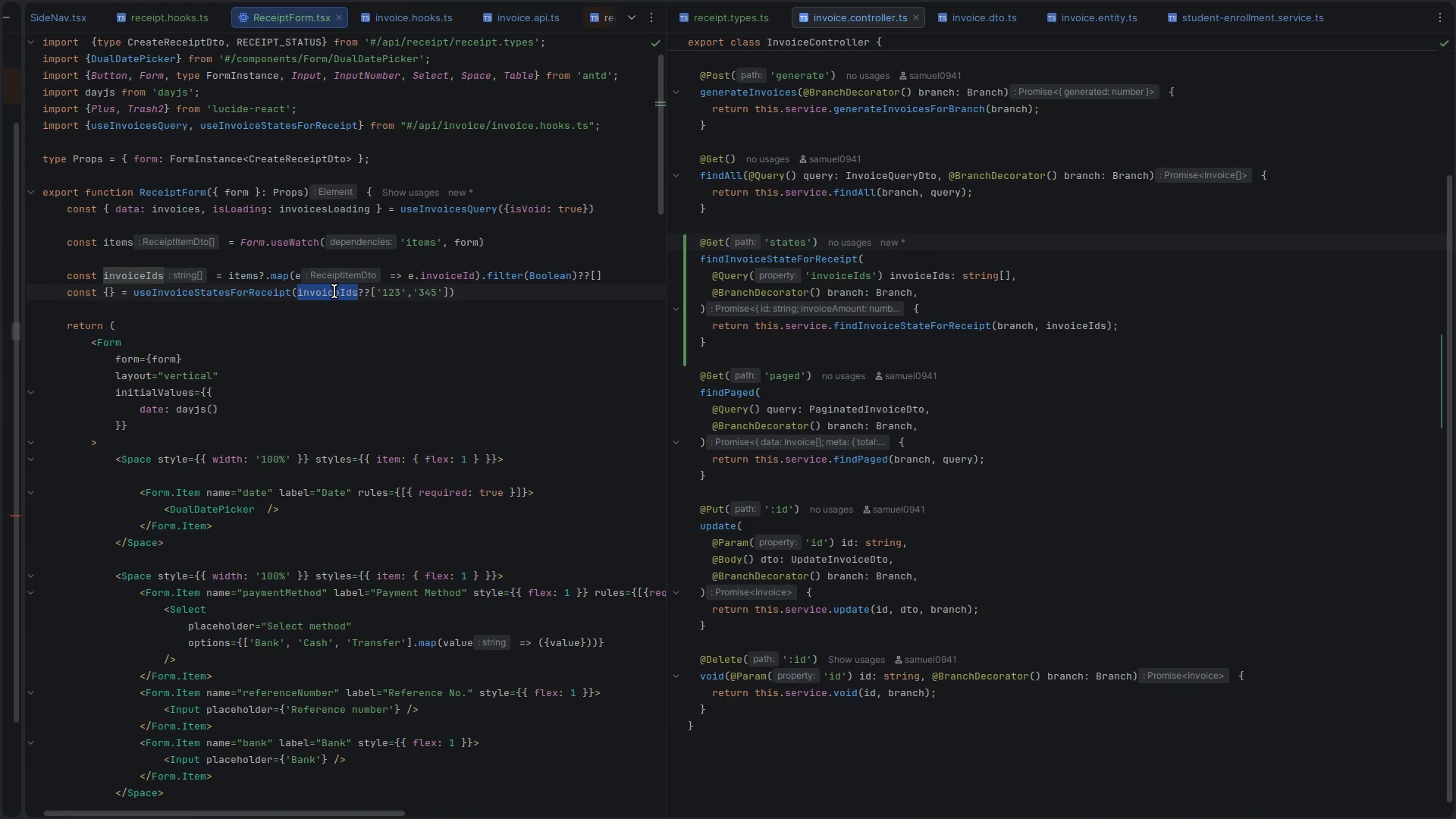 
key(ArrowRight)
 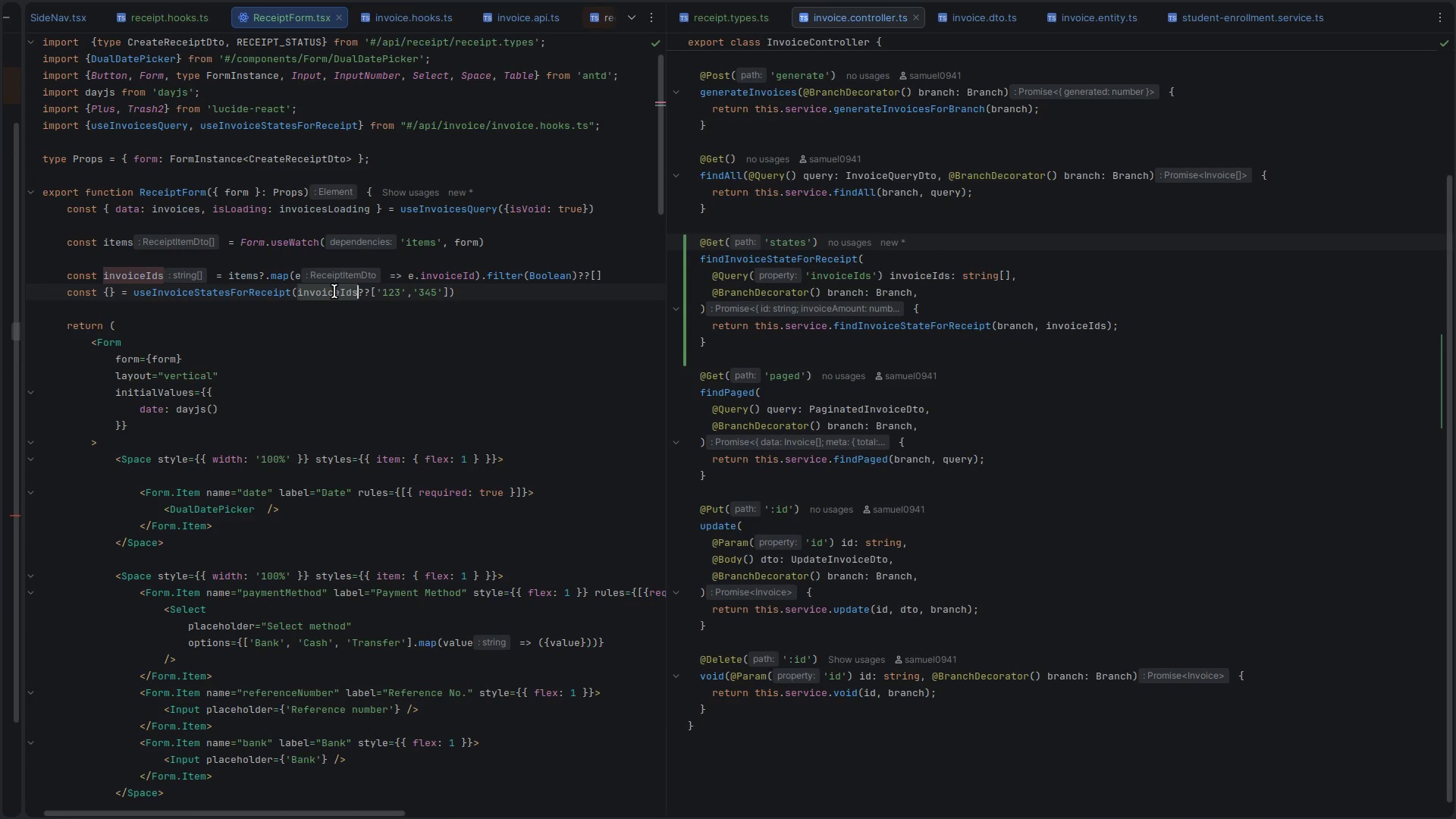 
key(ArrowRight)
 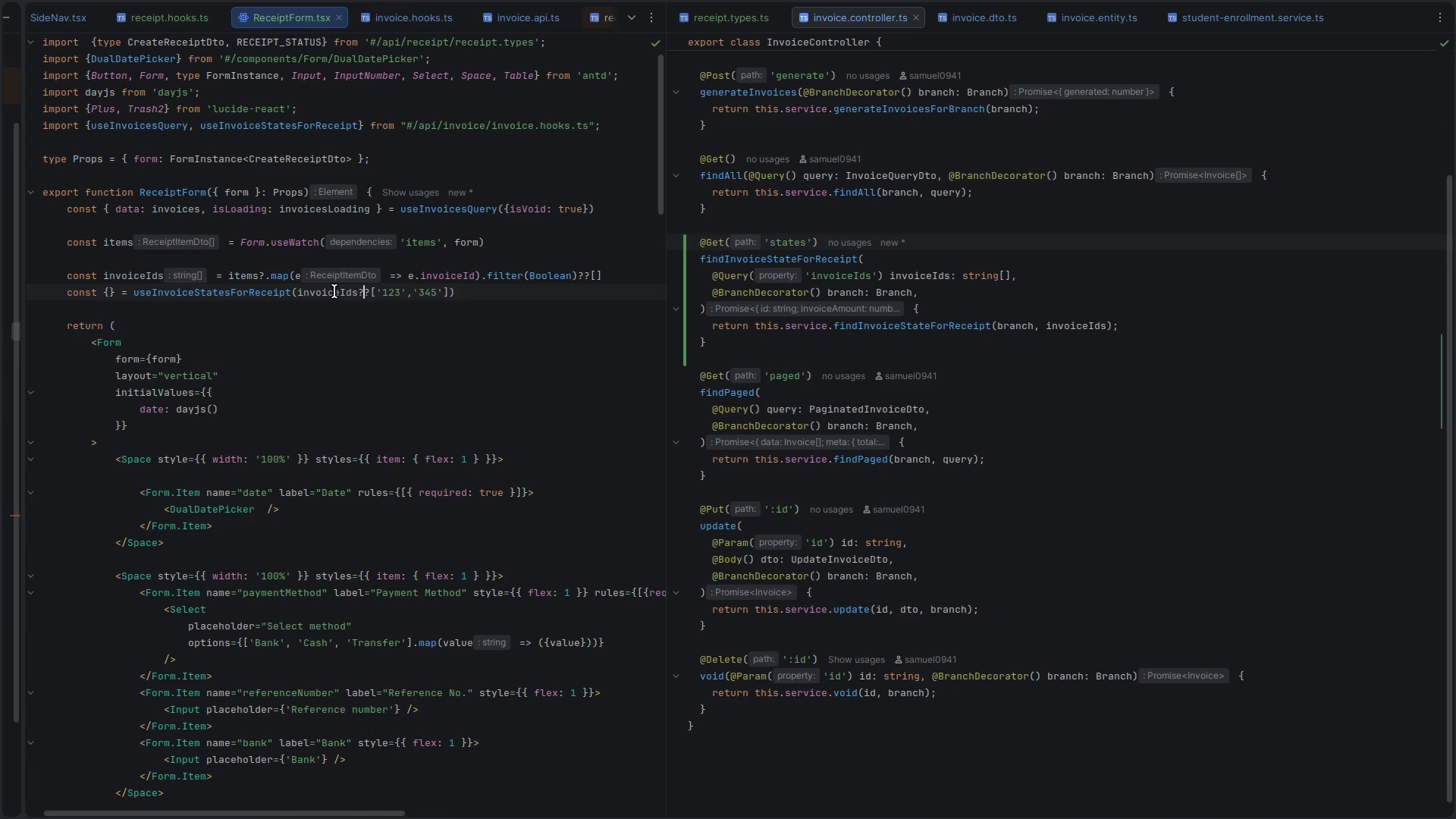 
key(Shift+ShiftRight)
 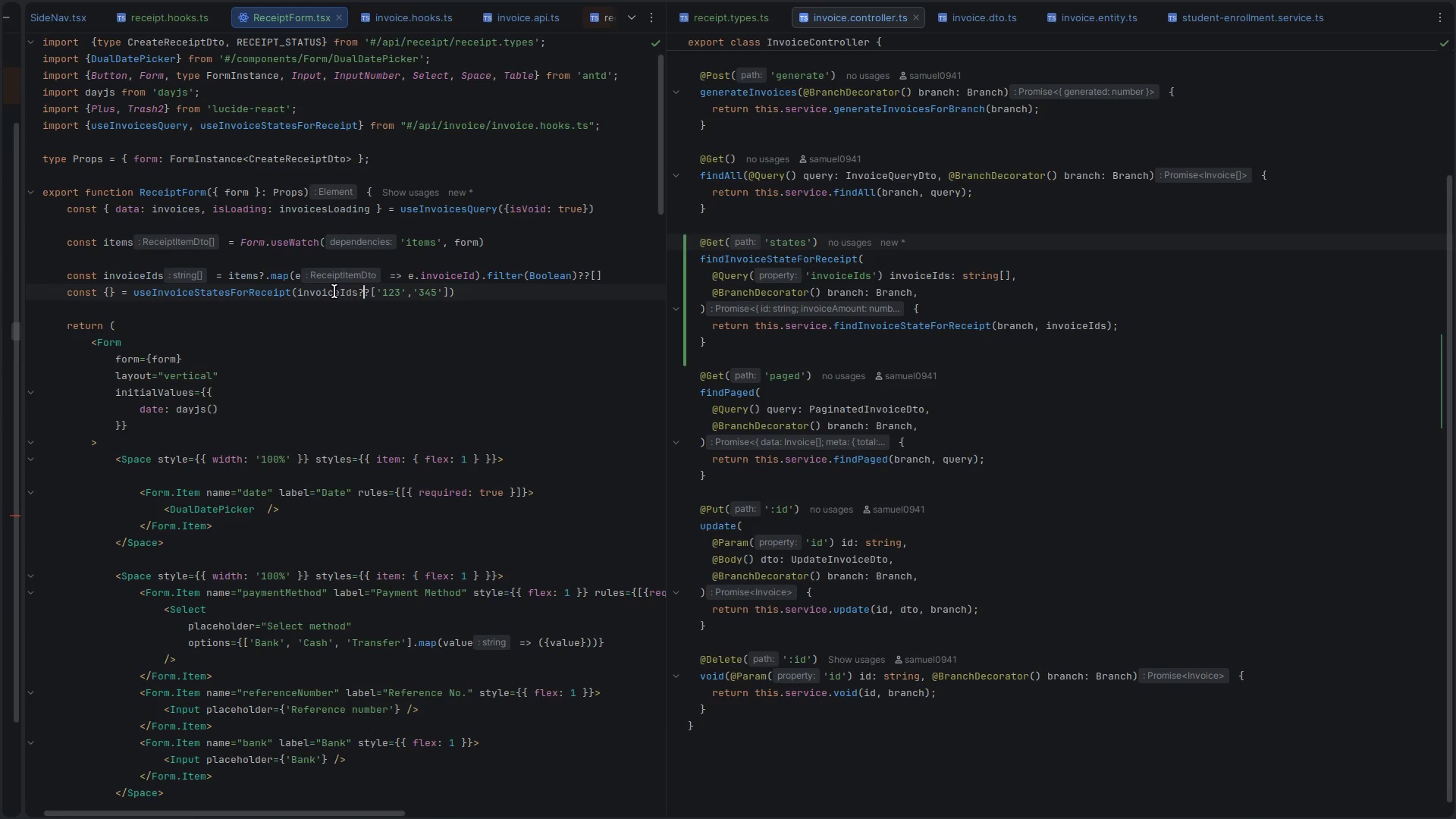 
key(ArrowRight)
 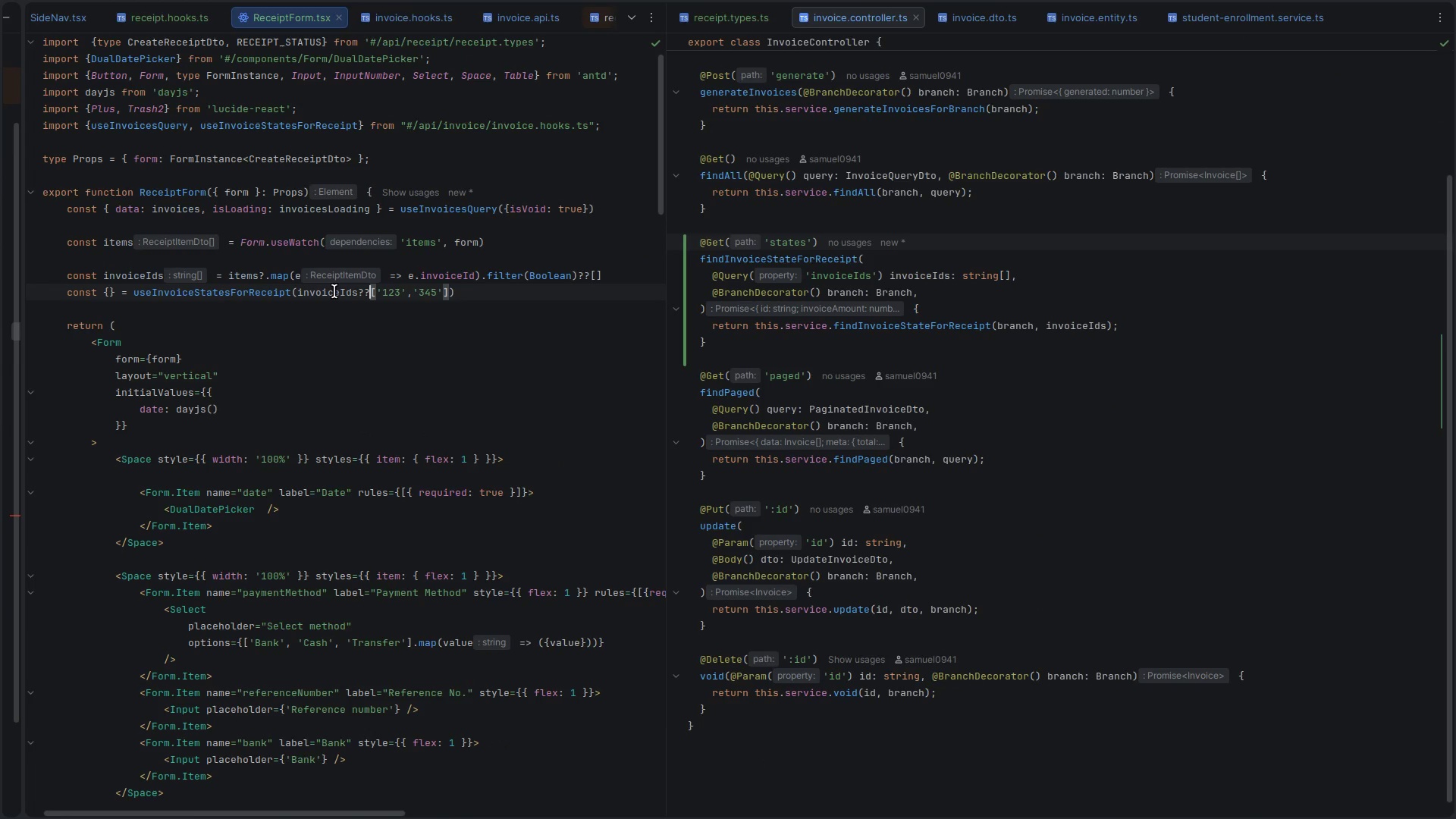 
key(Backspace)
 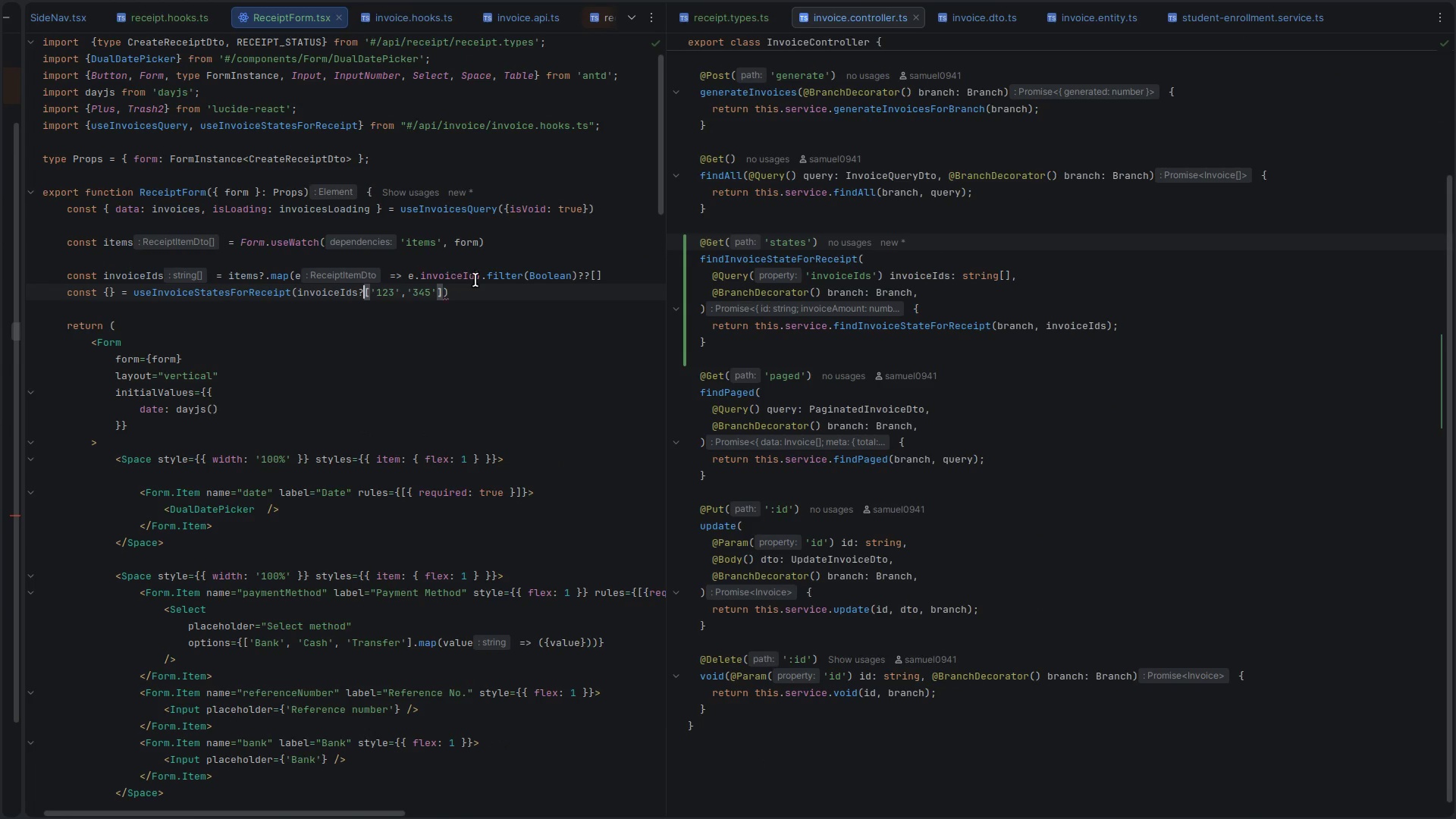 
left_click([472, 293])
 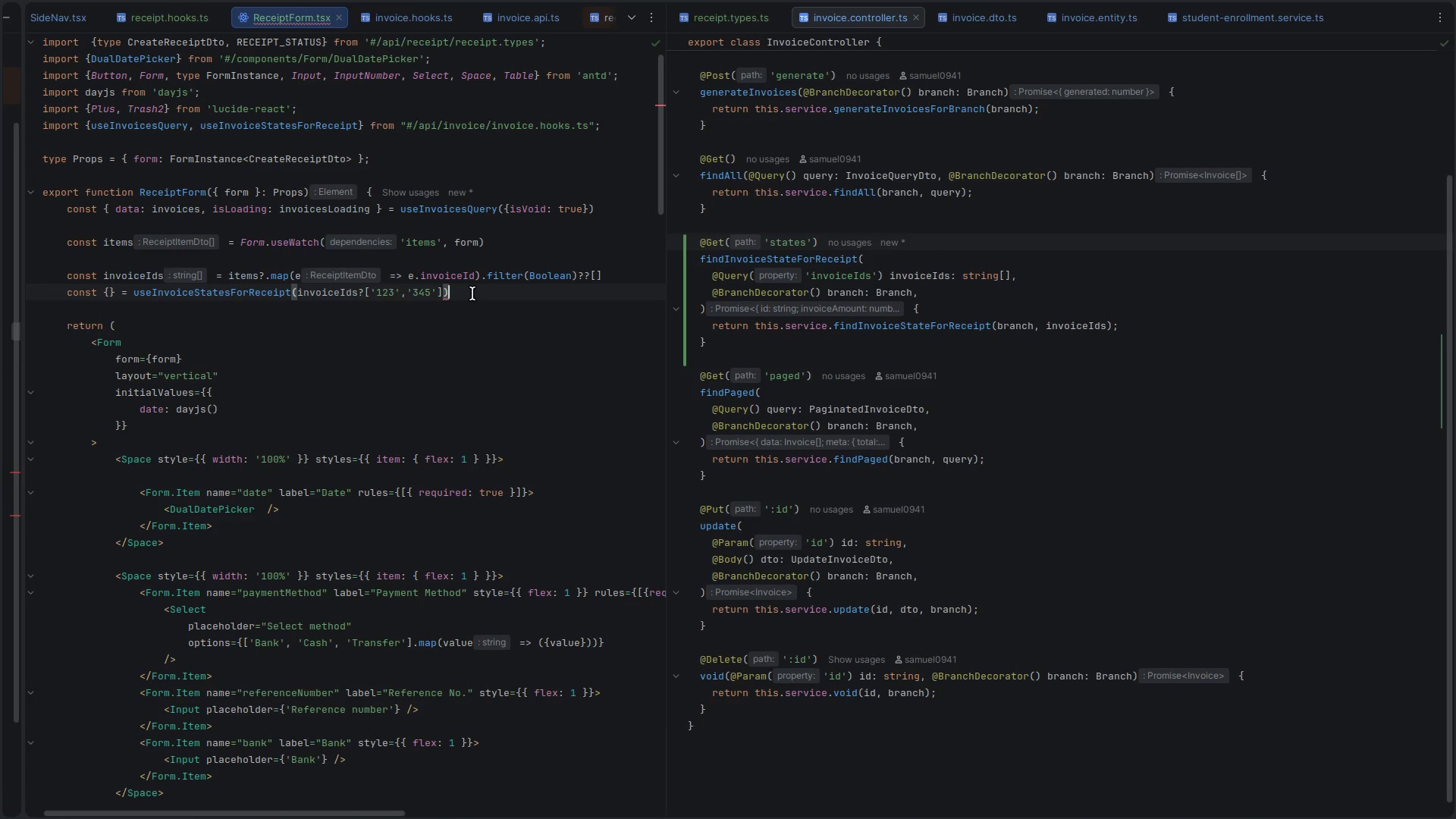 
key(ArrowLeft)
 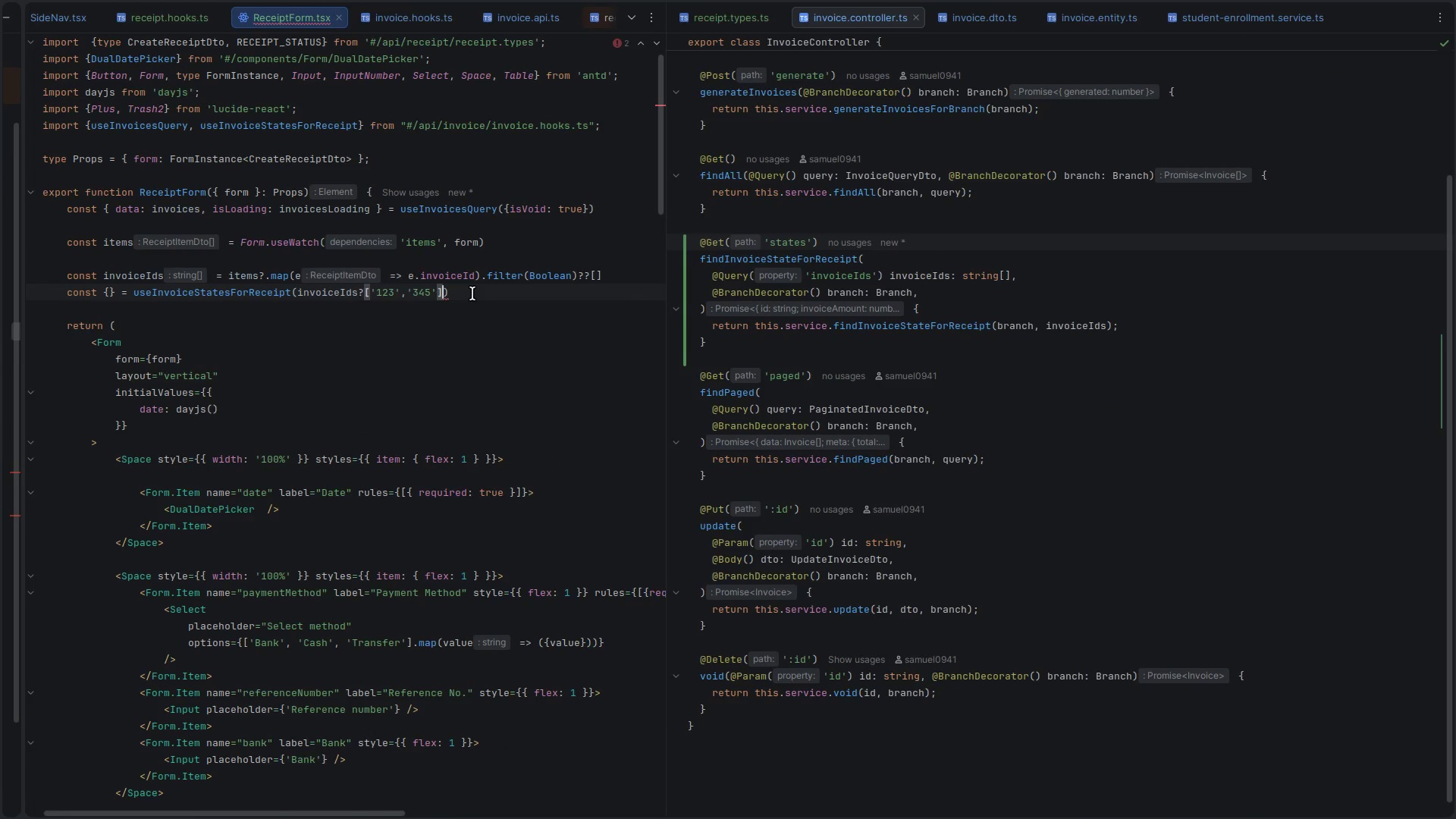 
key(Shift+ShiftLeft)
 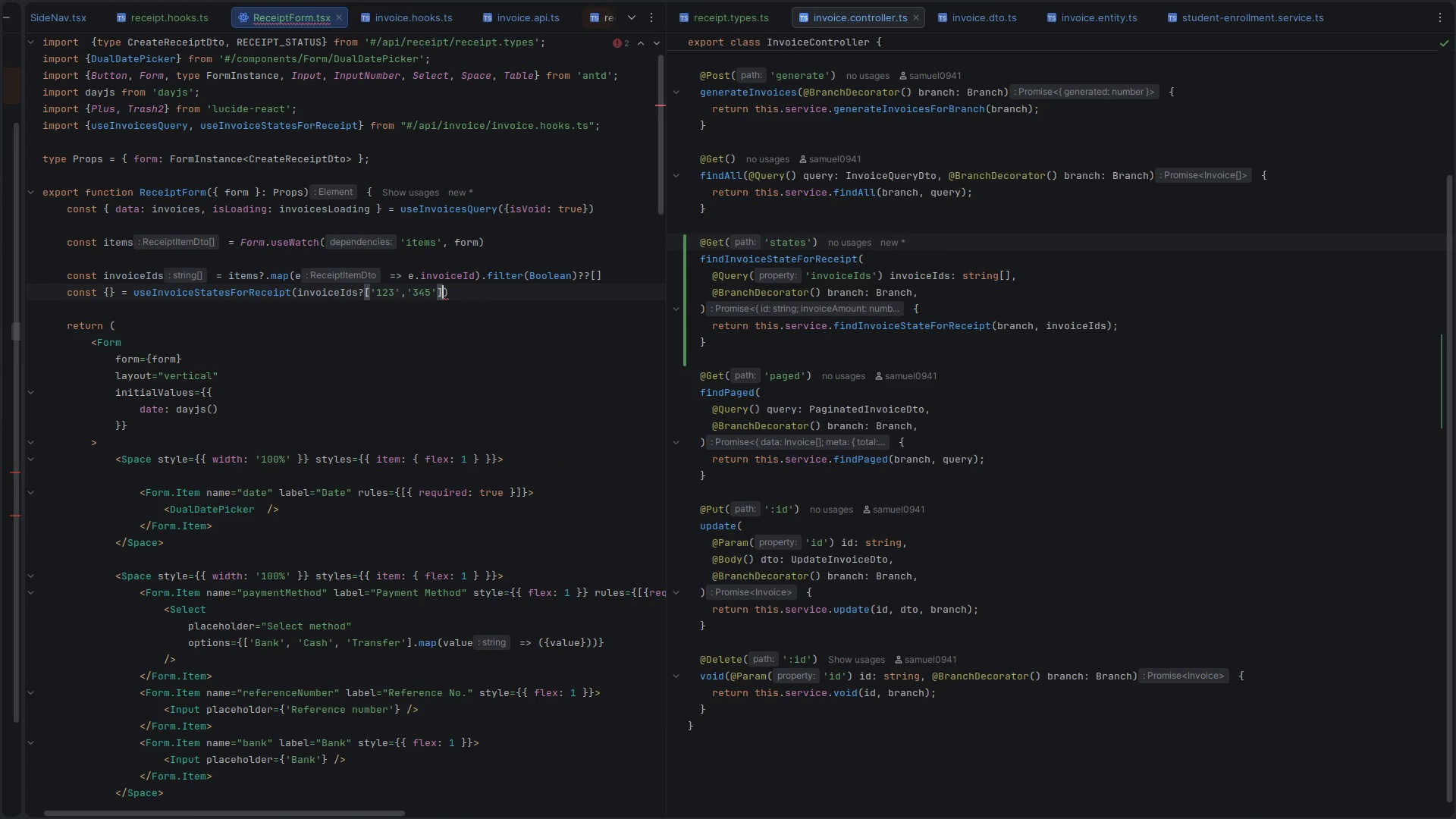 
key(Shift+Semicolon)
 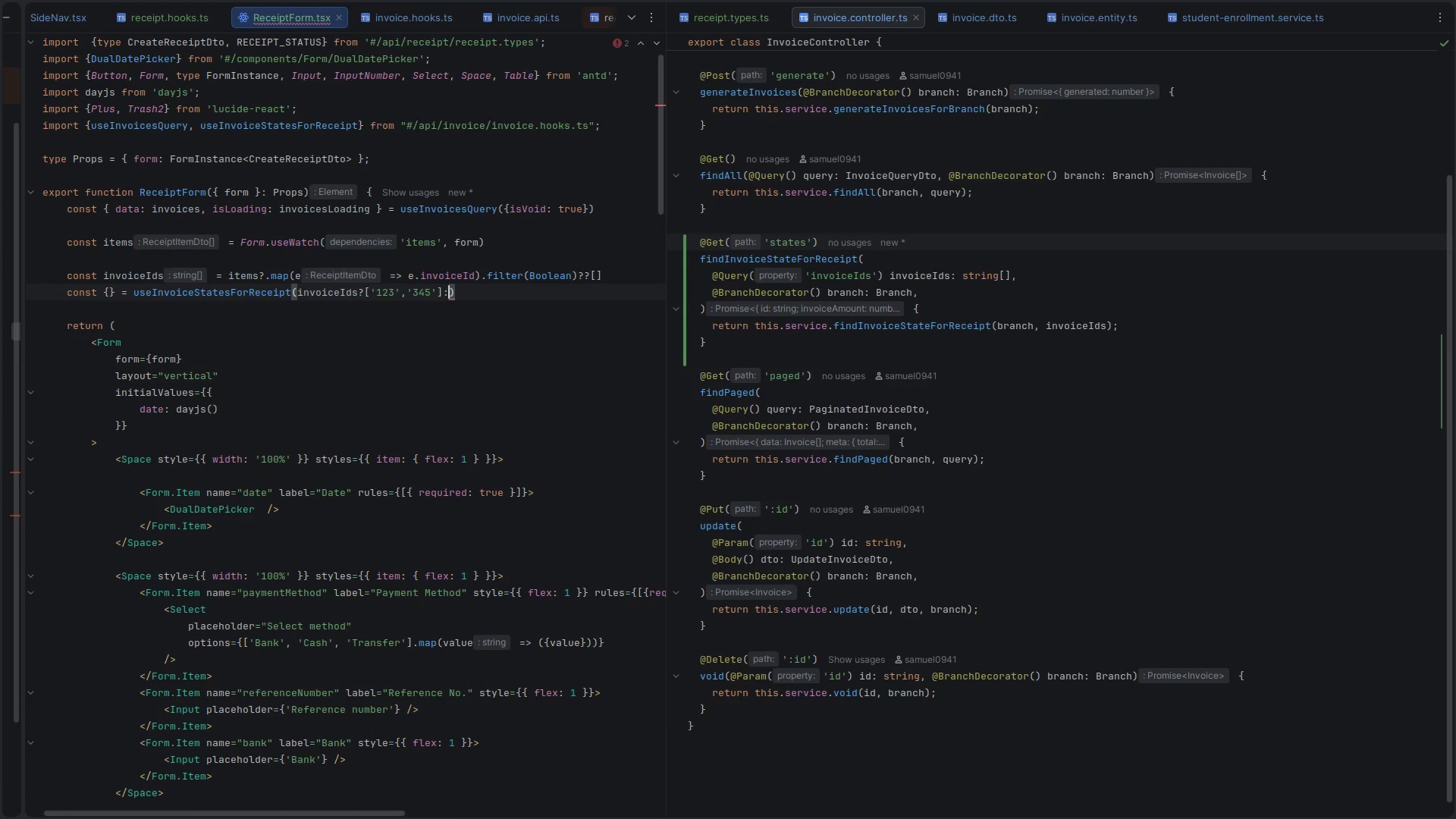 
key(BracketLeft)
 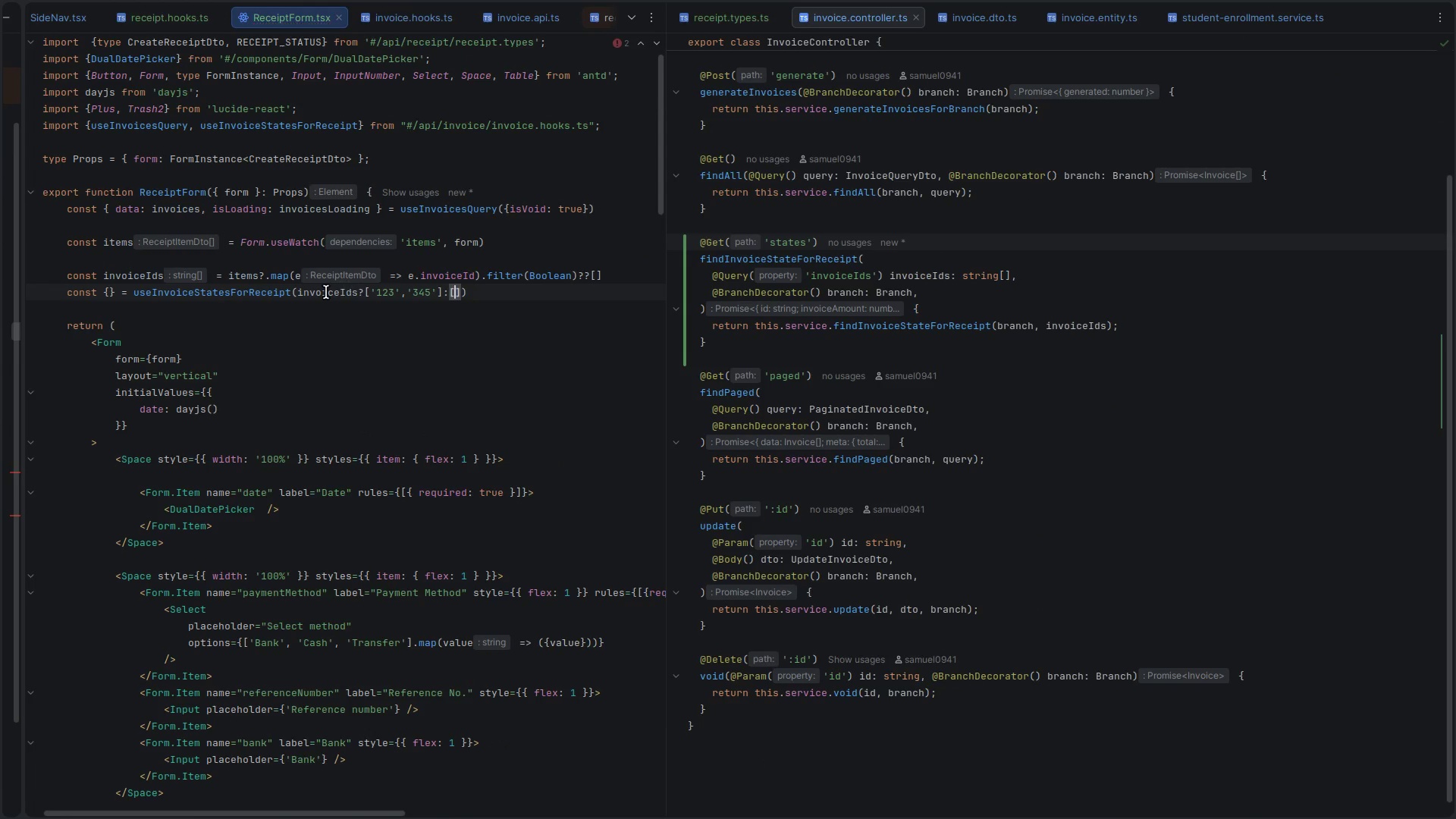 
double_click([325, 292])
 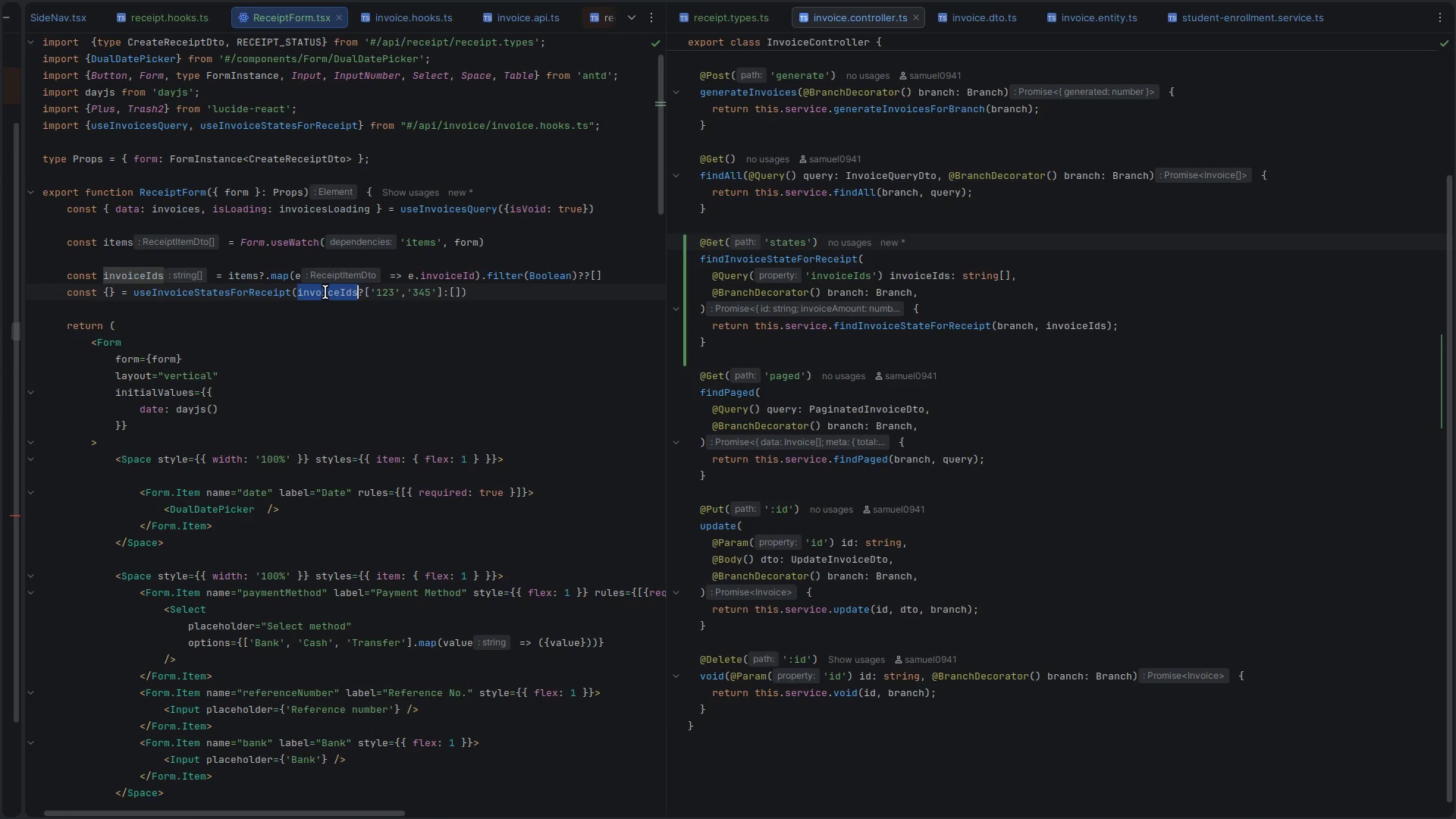 
key(ArrowRight)
 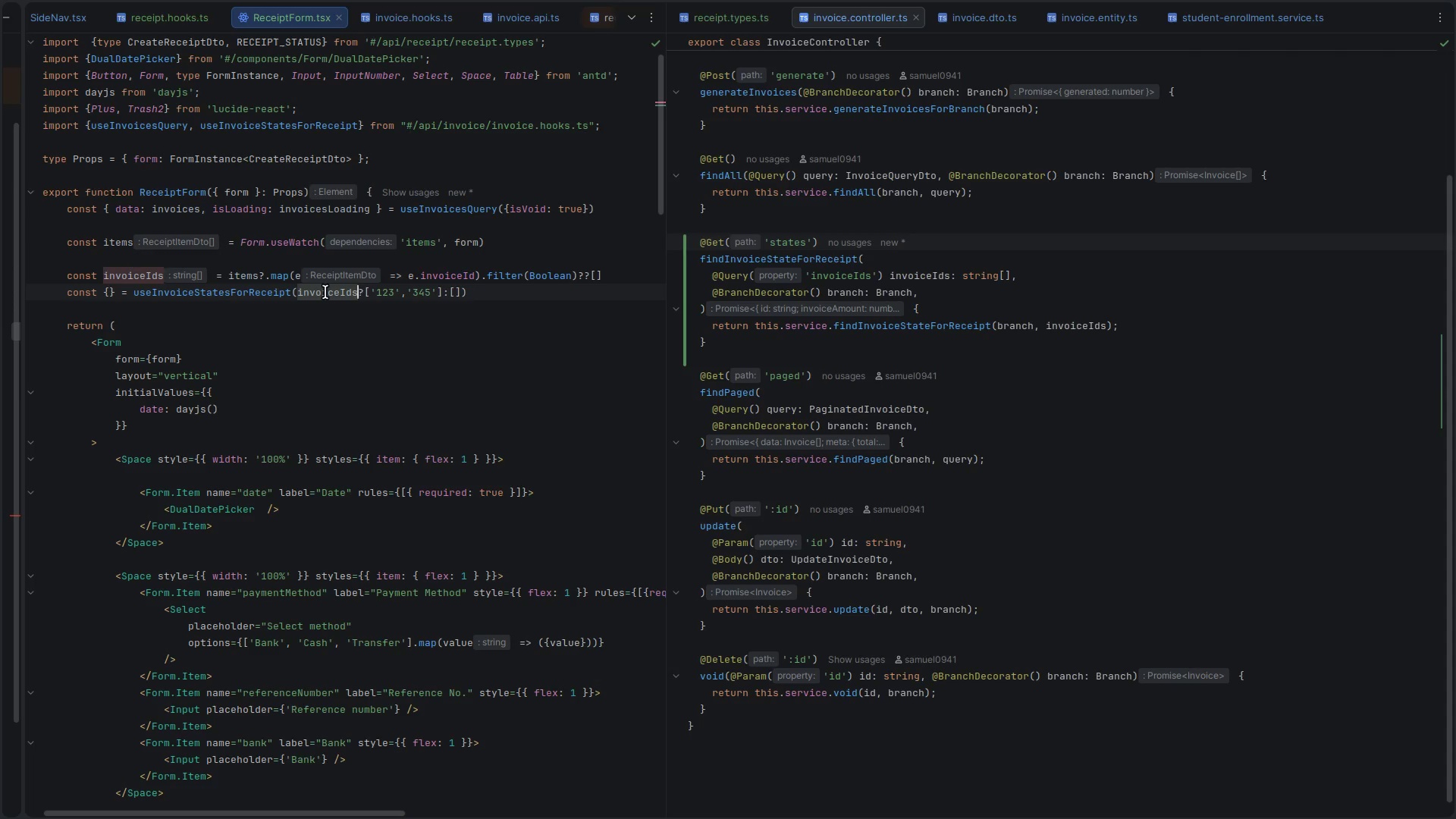 
type(.len)
 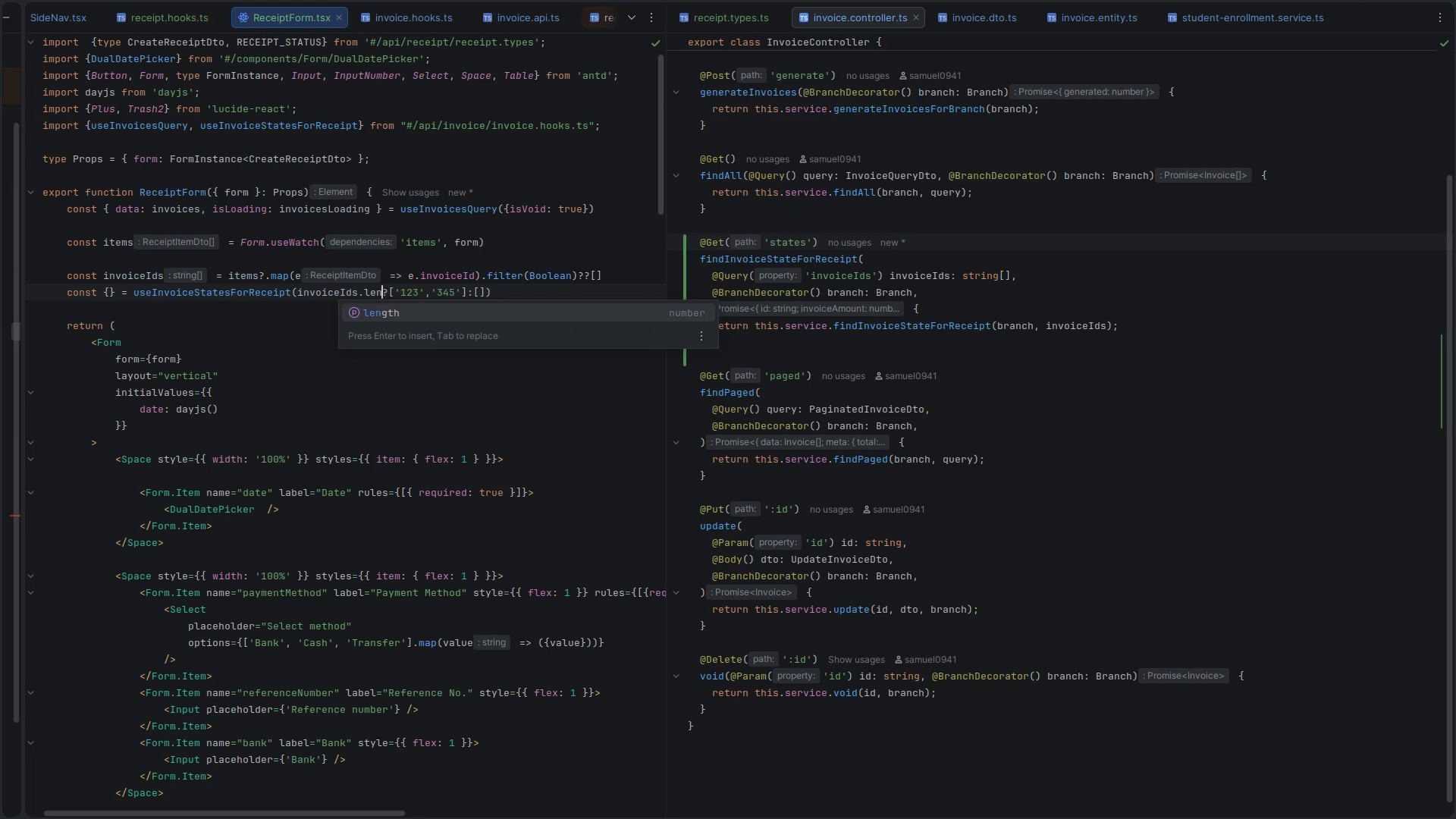 
key(Enter)
 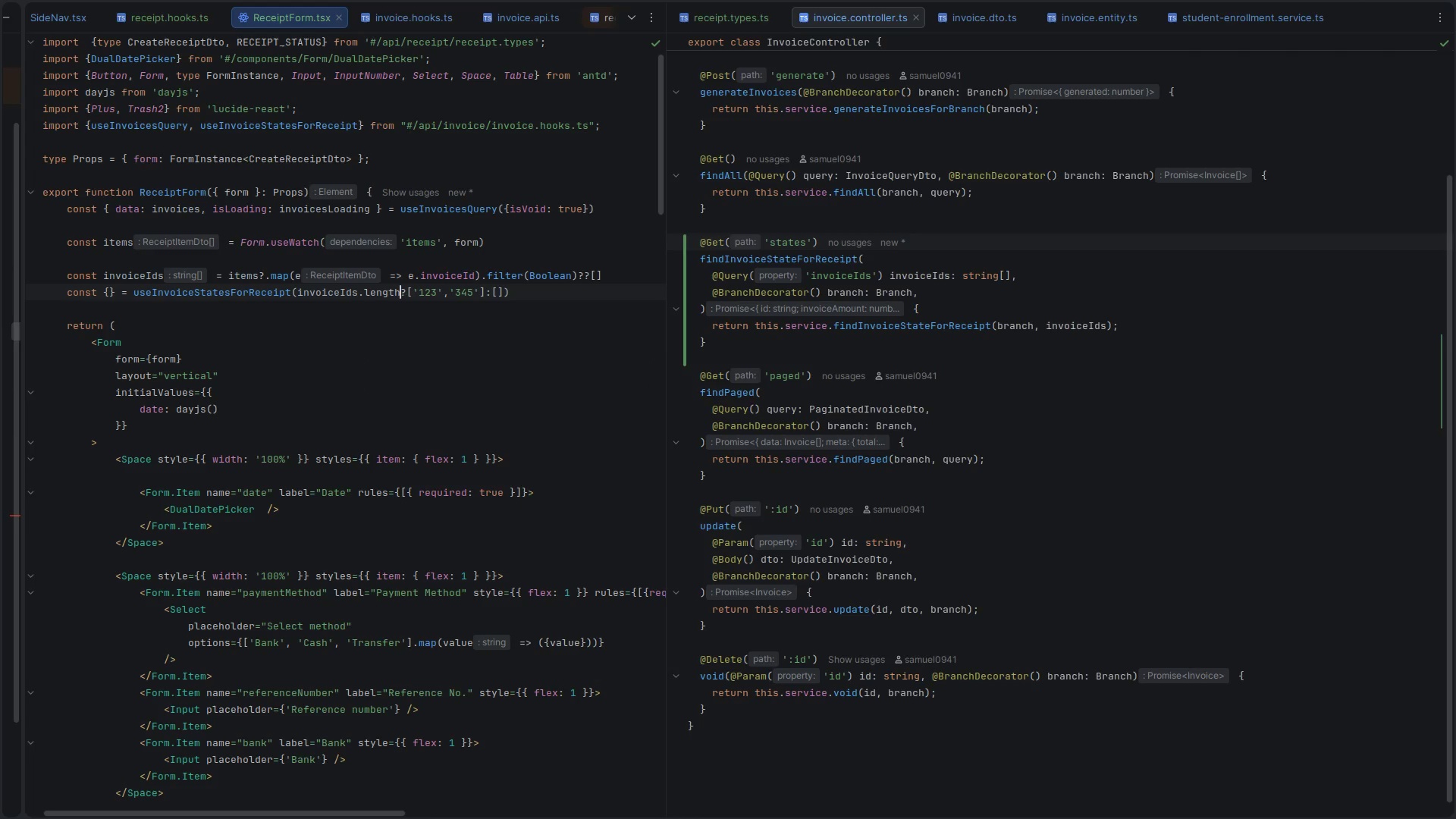 
key(Control+S)
 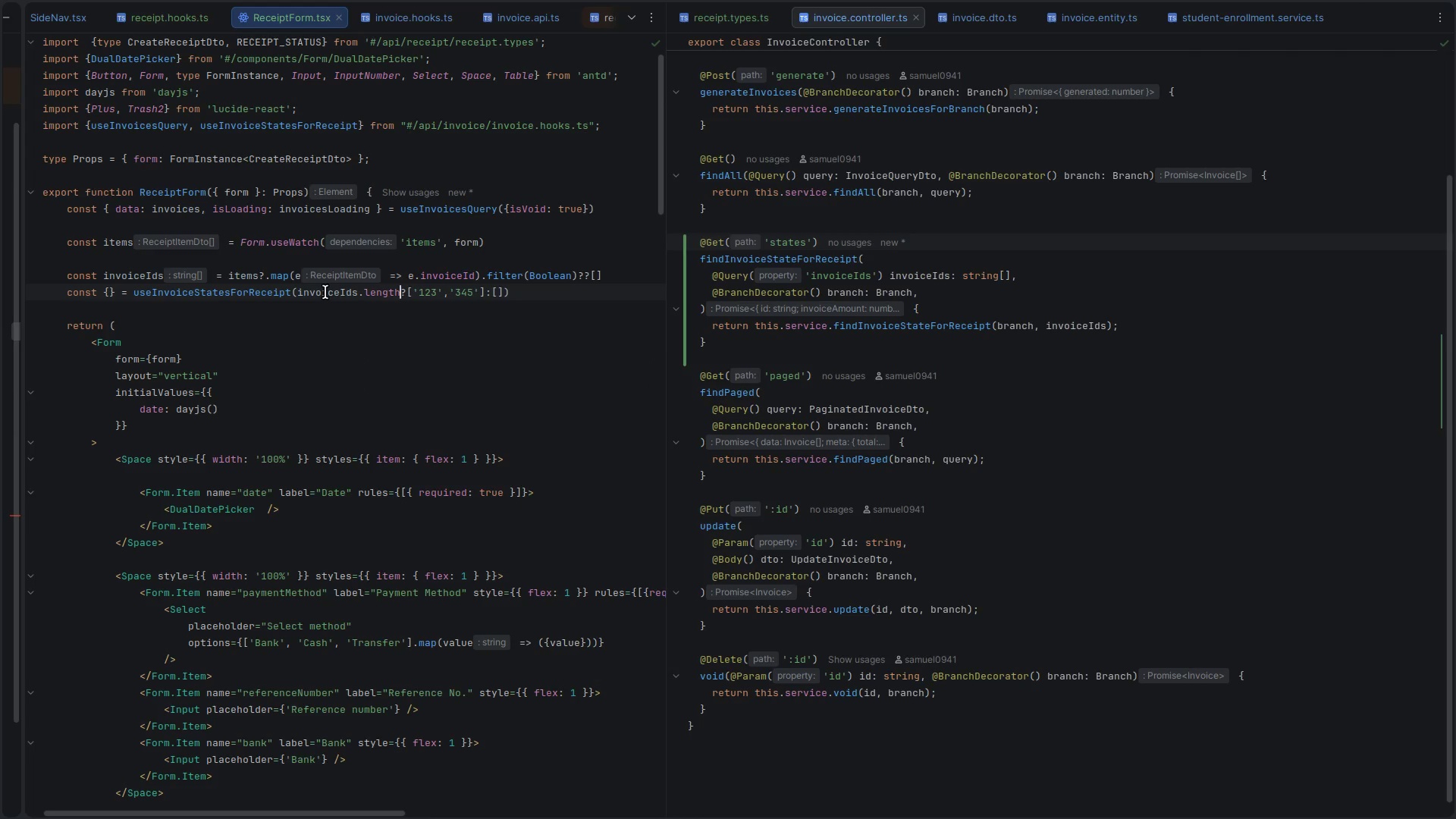 
key(Alt+Control+ArrowLeft)
 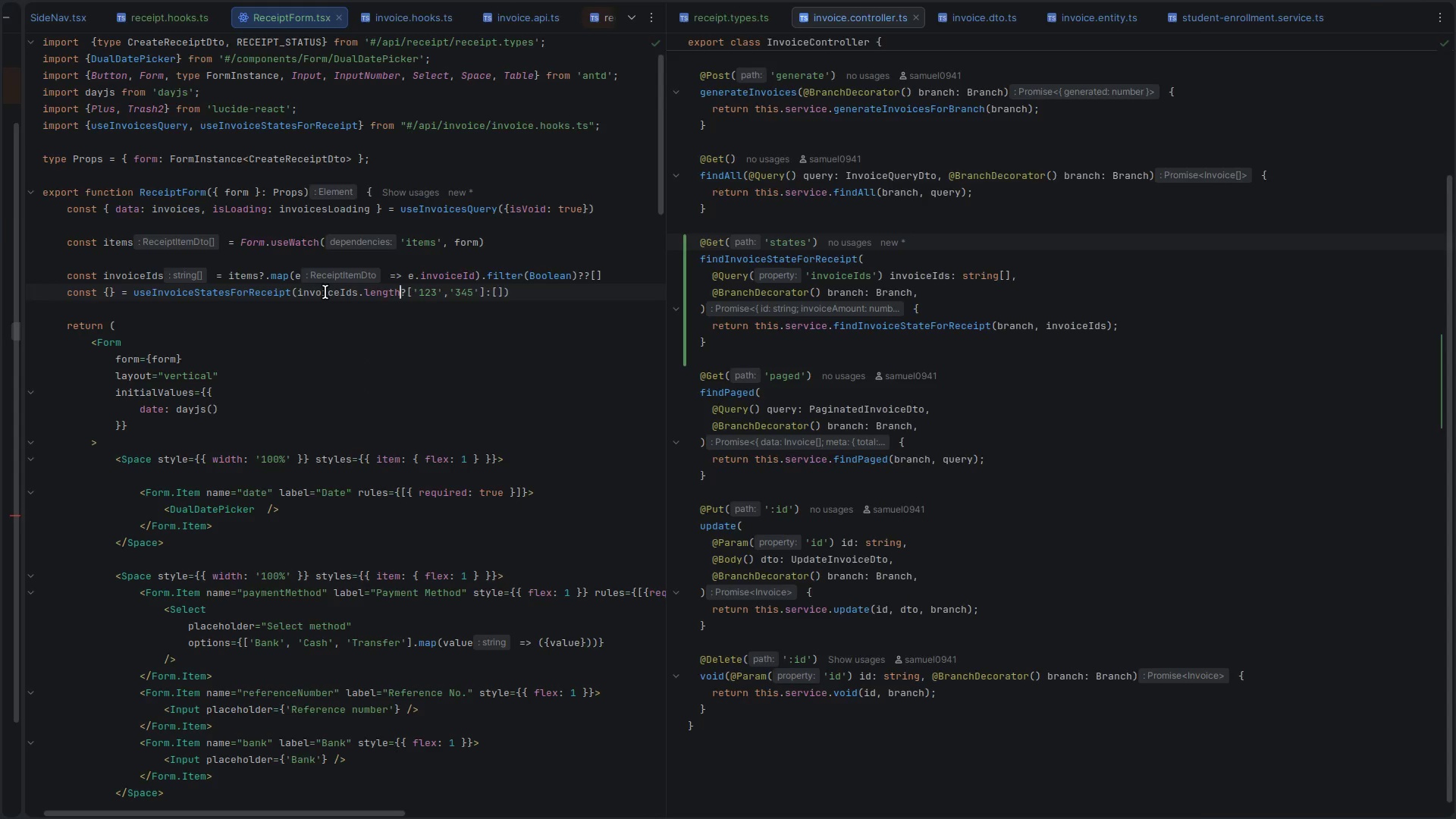 
double_click([944, 544])
 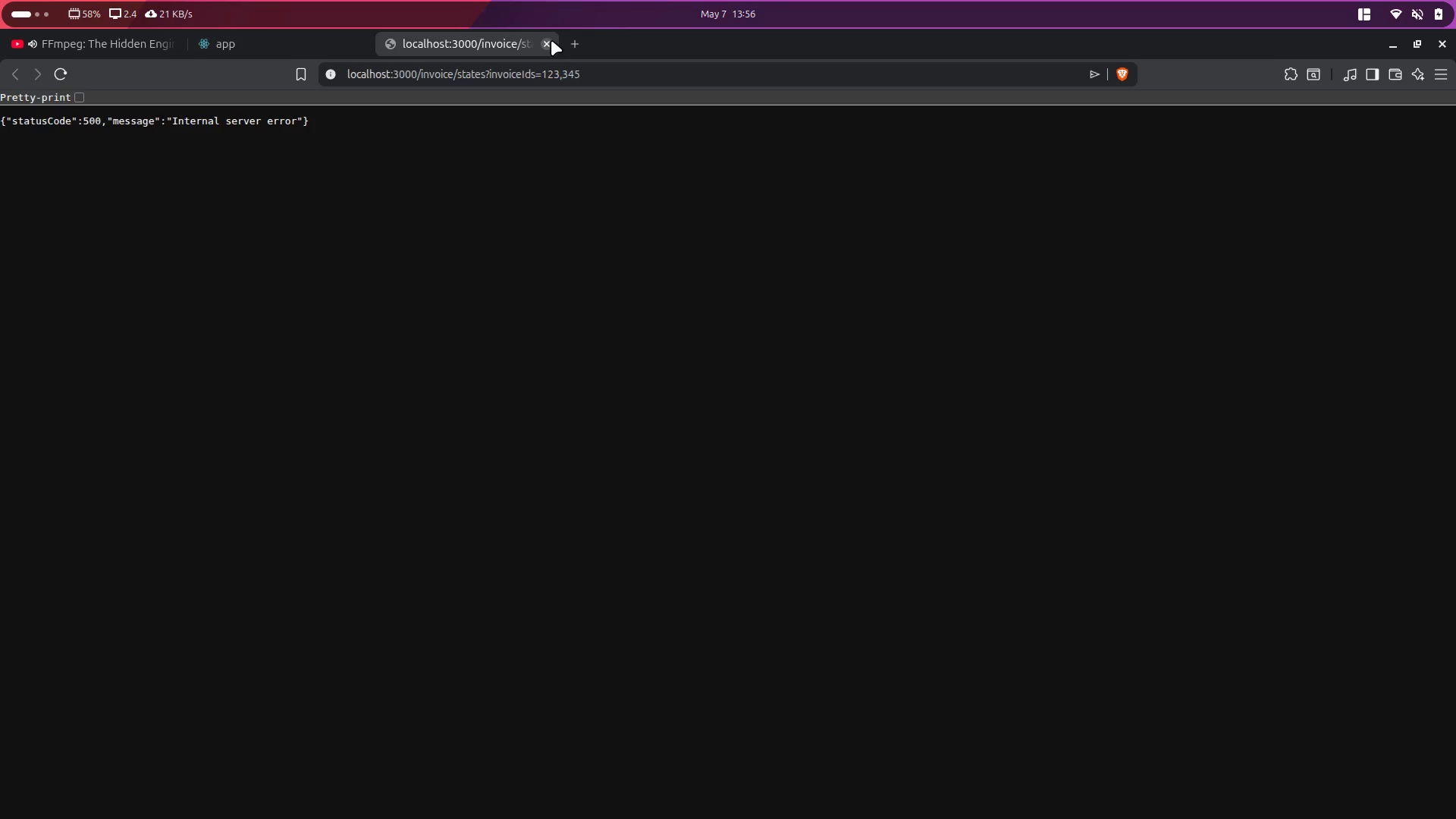 
left_click([551, 40])
 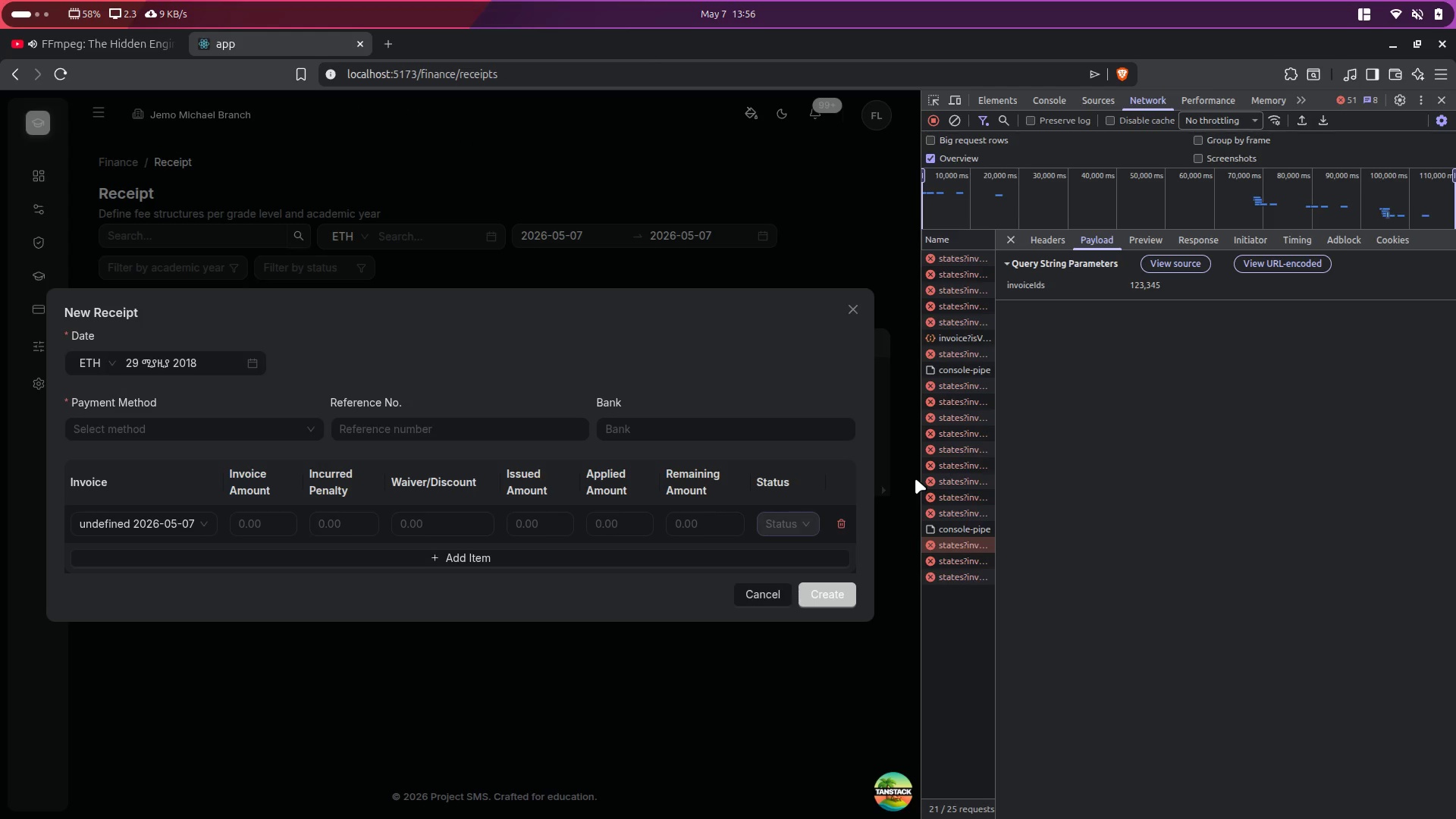 
key(Alt+Control+ControlLeft)
 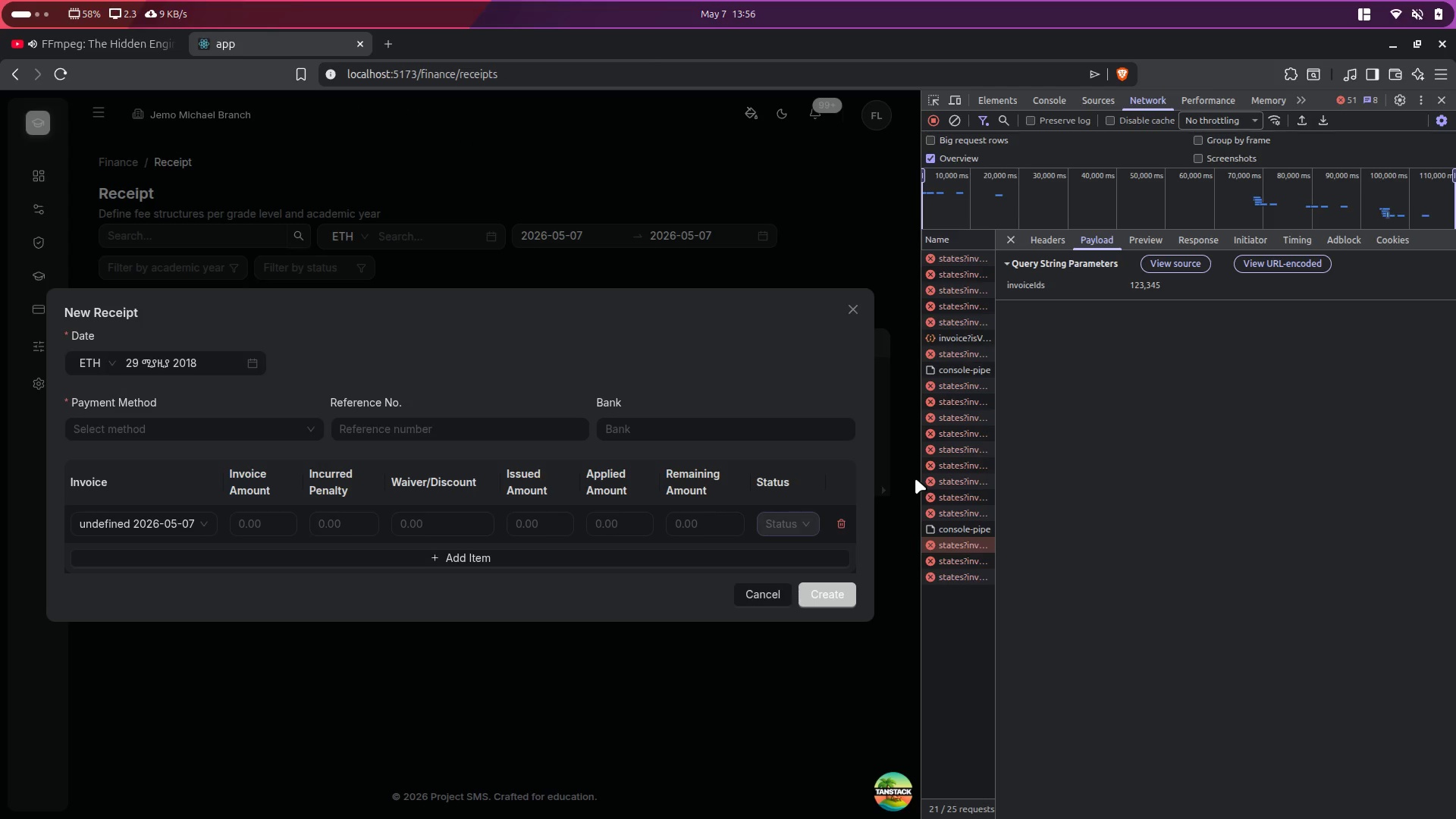 
key(Alt+Control+ArrowRight)
 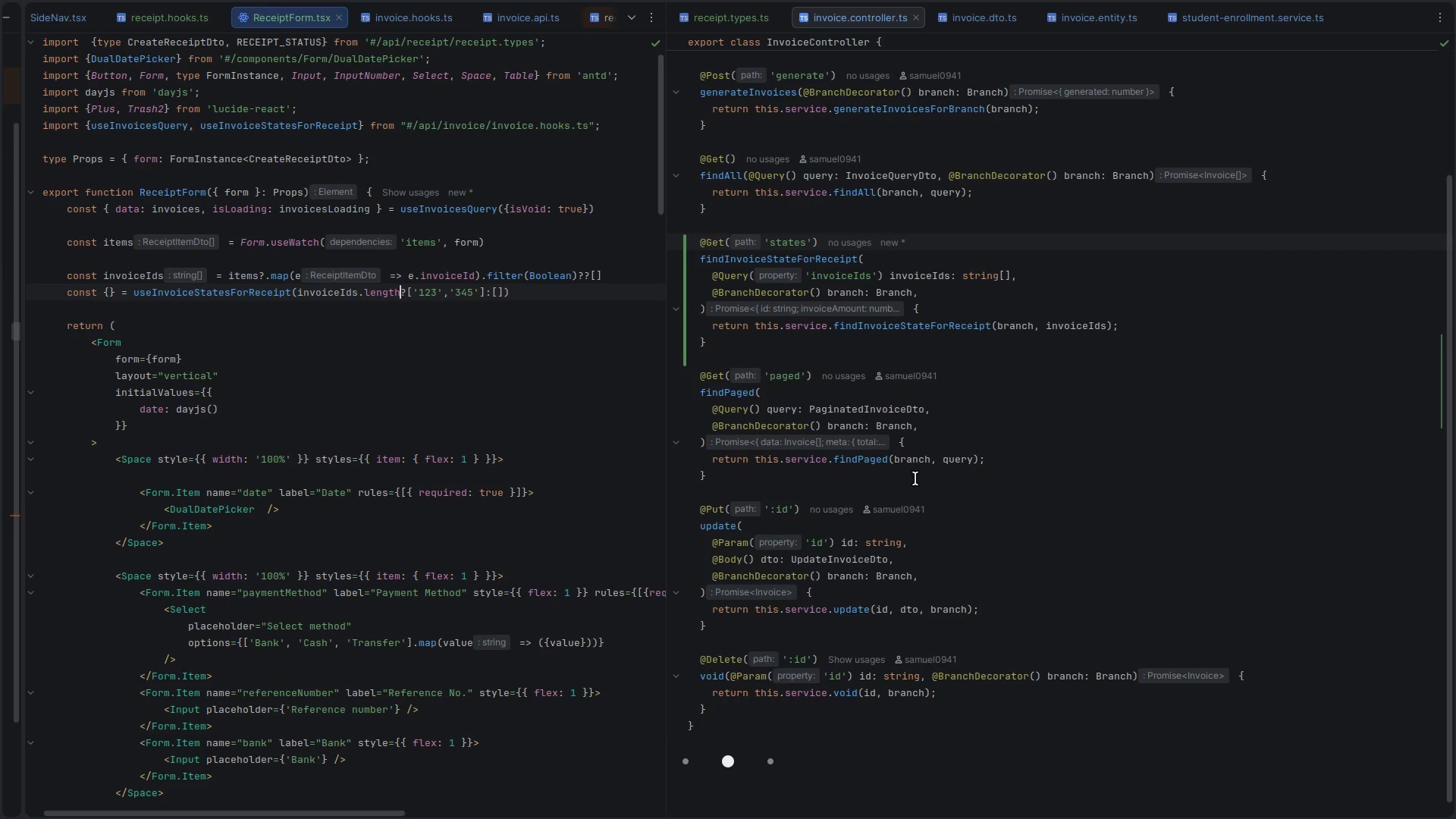 
key(Control+ControlLeft)
 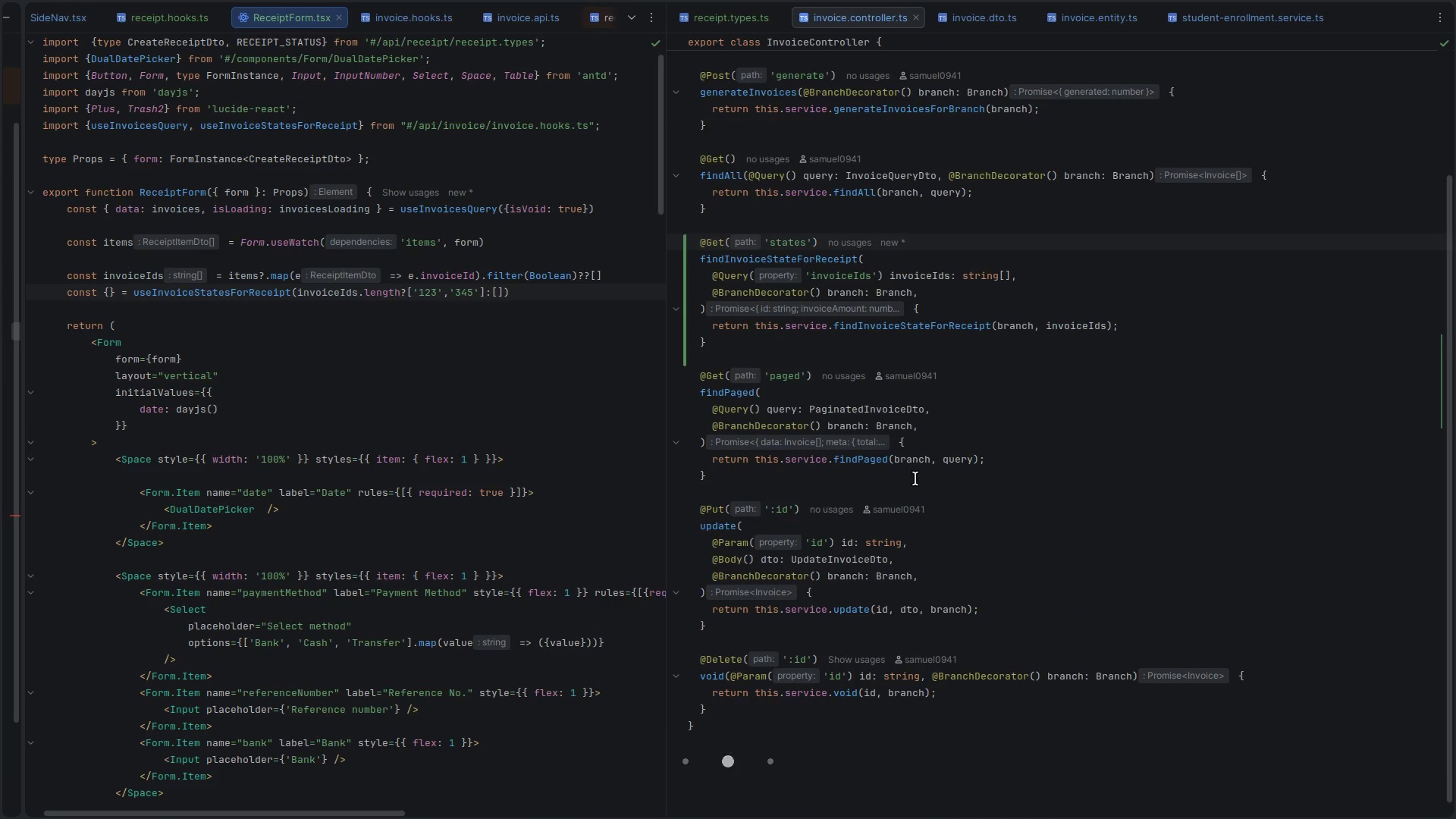 
key(Control+Backquote)
 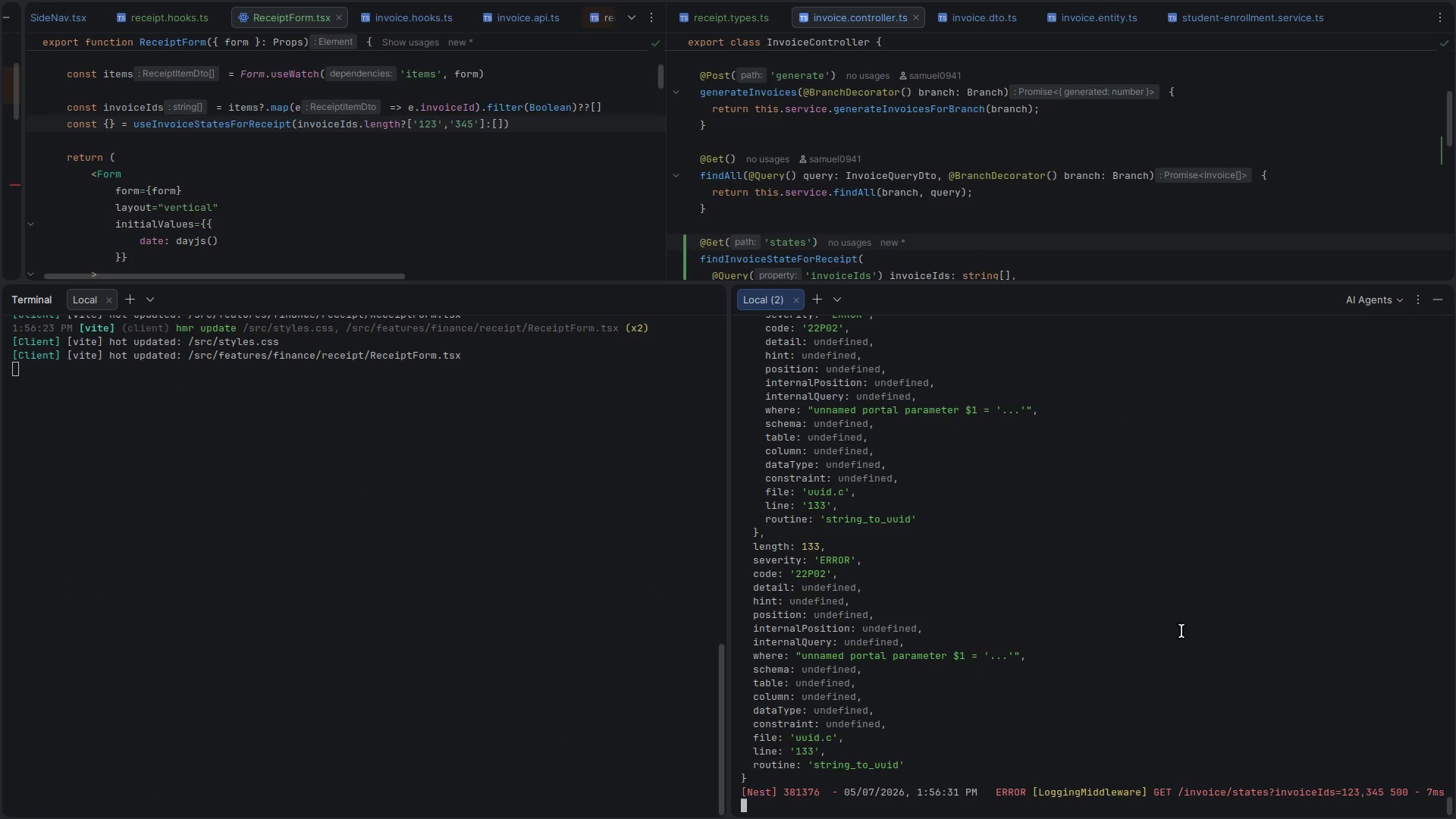 
scroll: coordinate [1012, 664], scroll_direction: down, amount: 6.0
 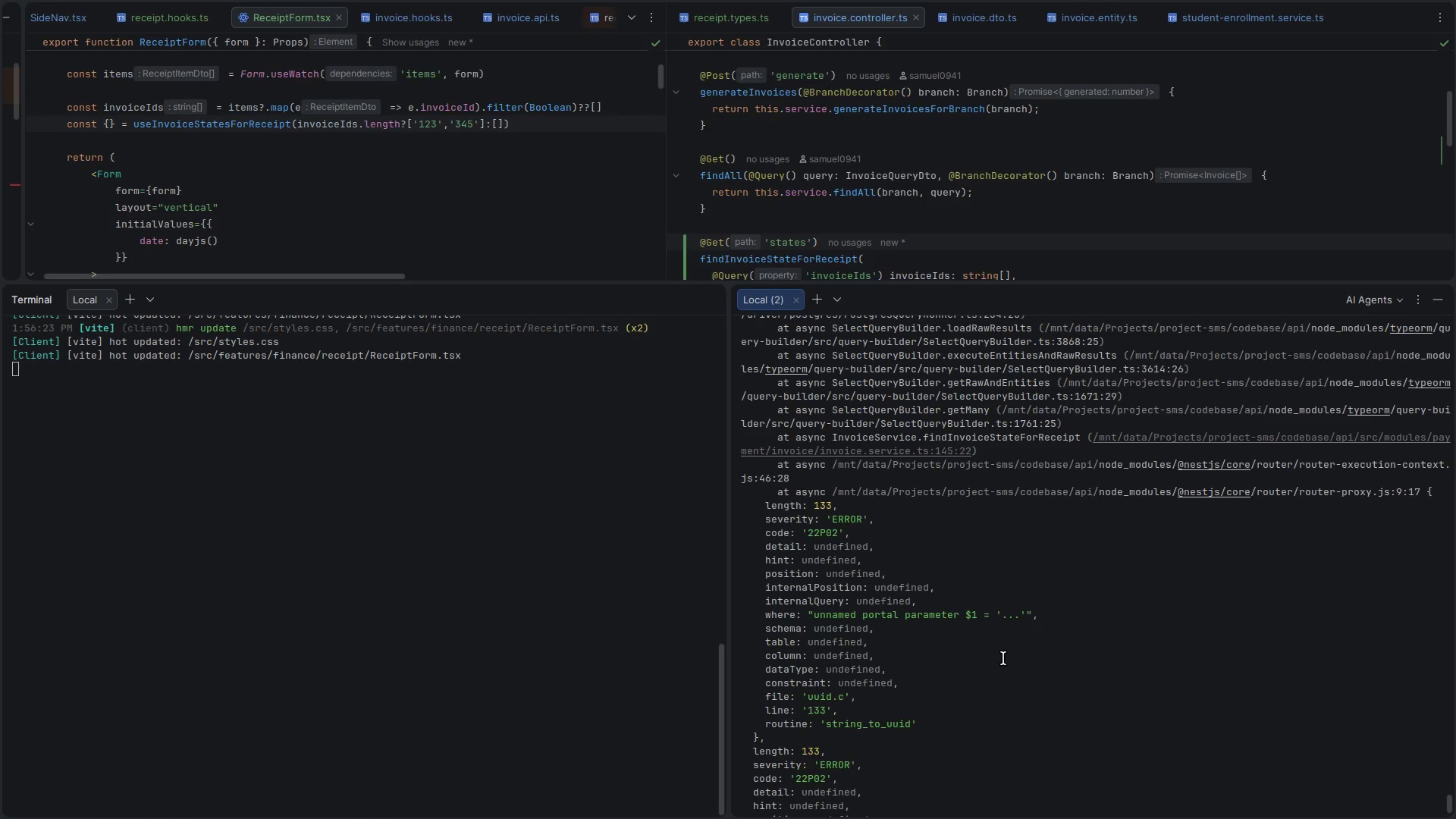 
scroll: coordinate [999, 655], scroll_direction: up, amount: 5.0
 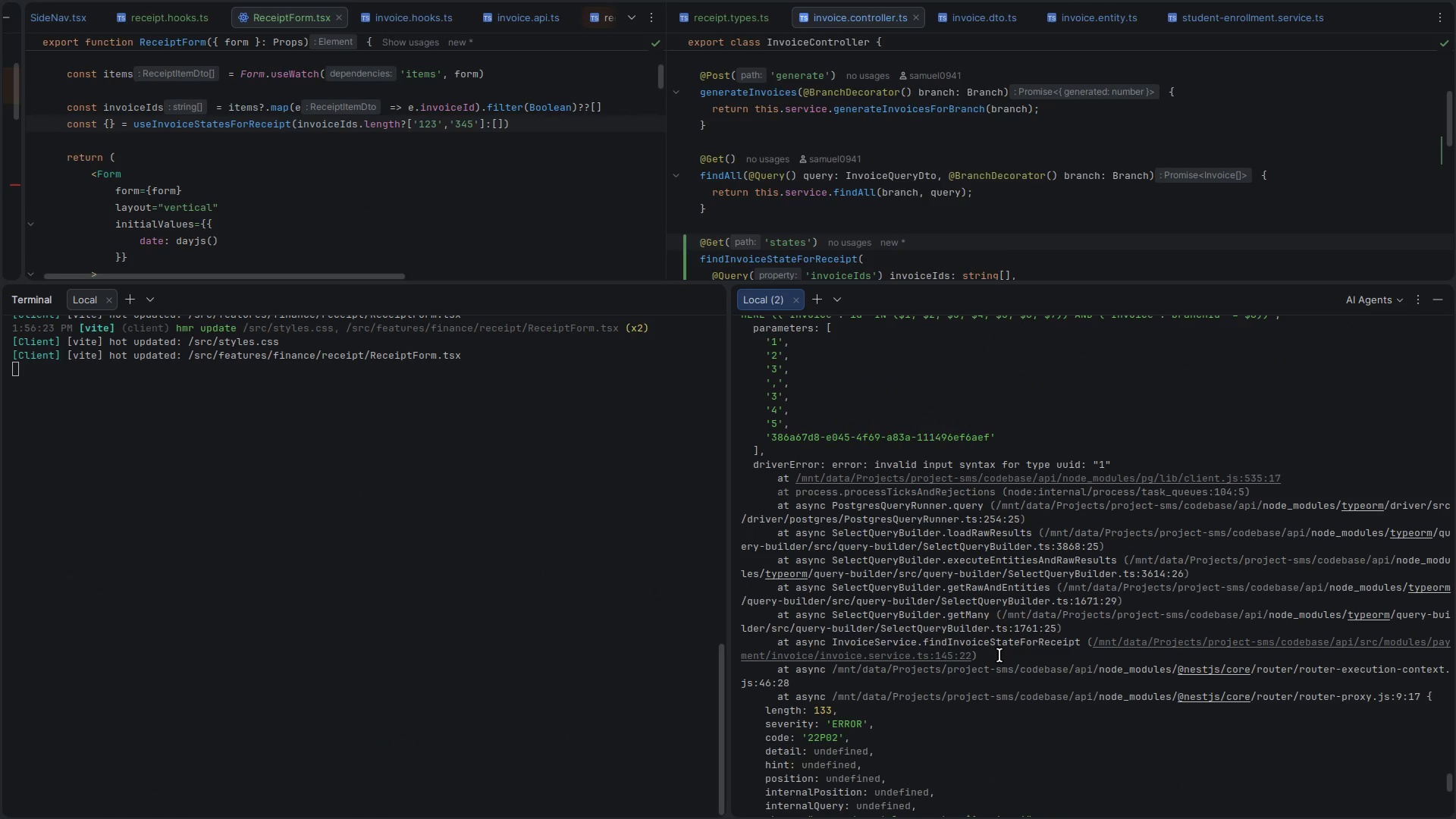 
key(Alt+Control+ArrowLeft)
 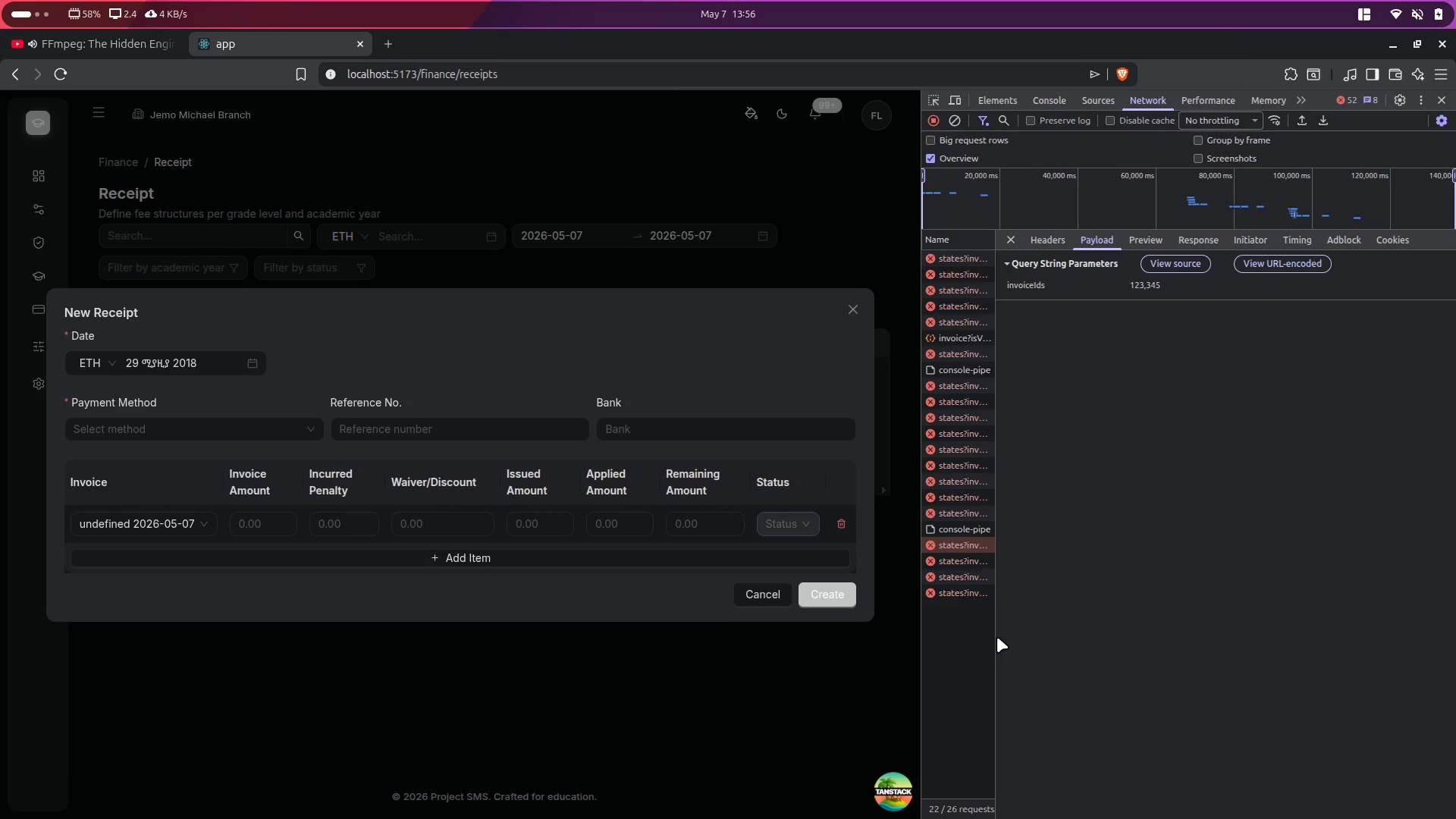 
left_click([954, 595])
 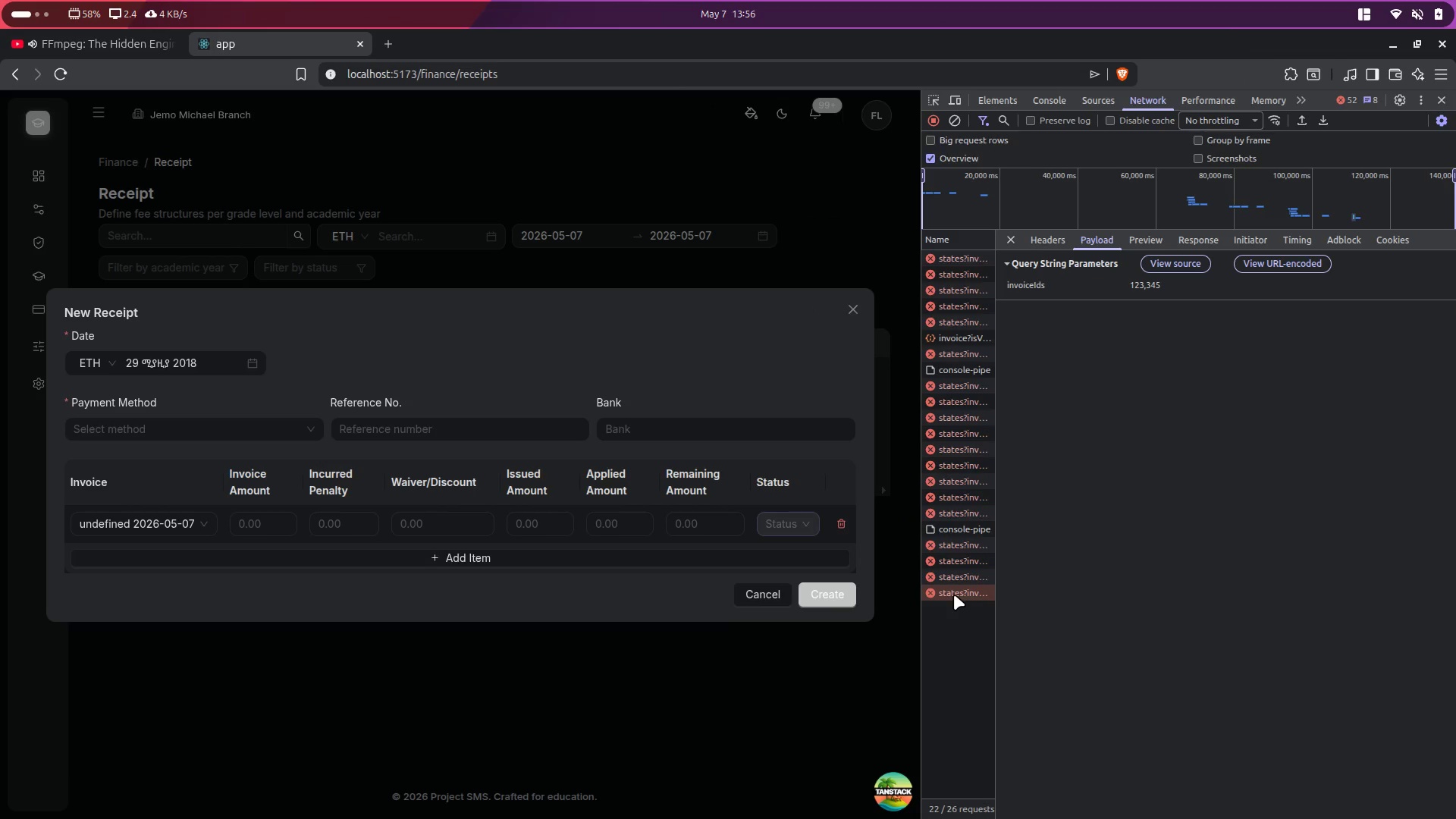 
left_click([954, 595])
 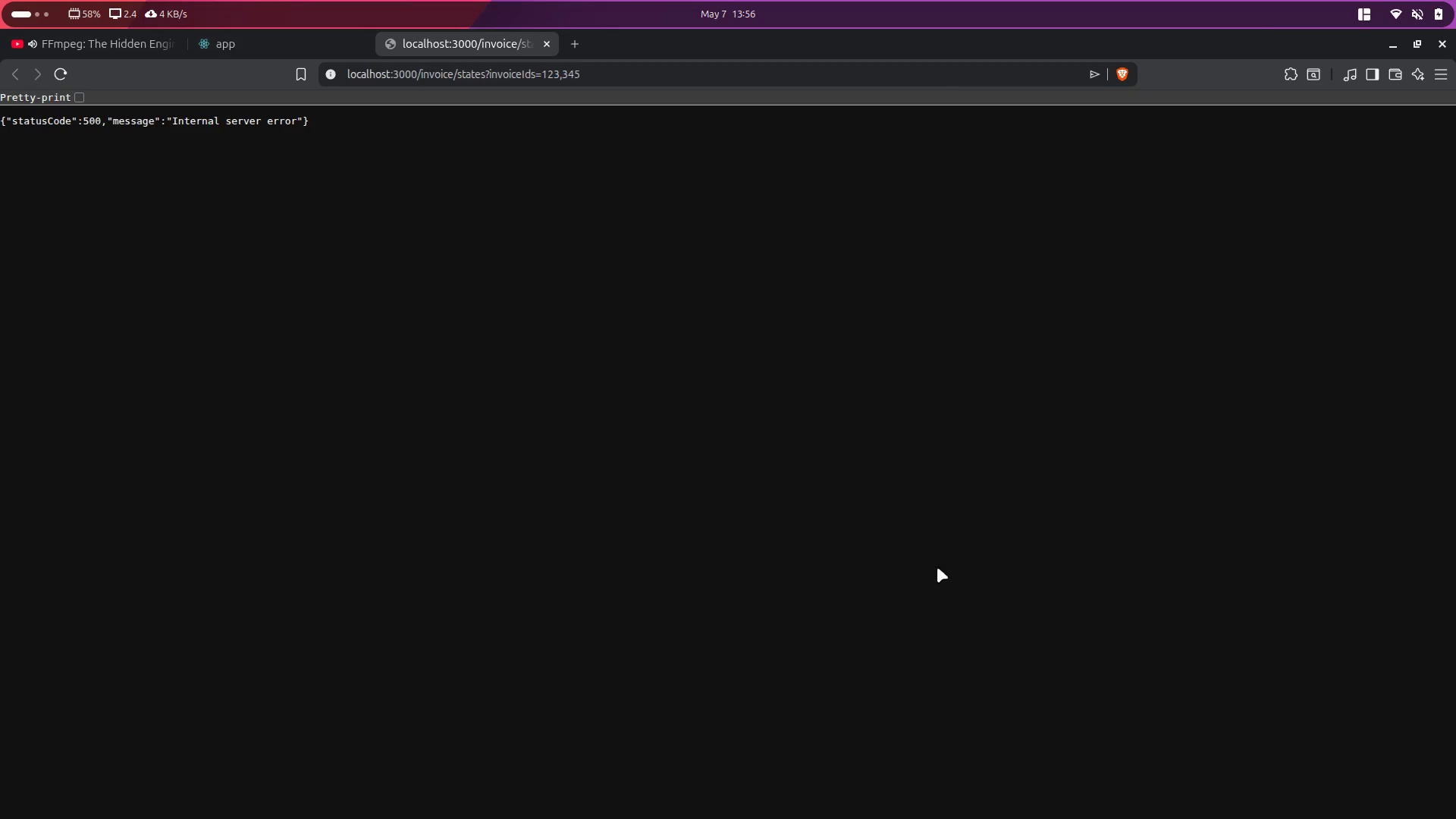 
key(Control+W)
 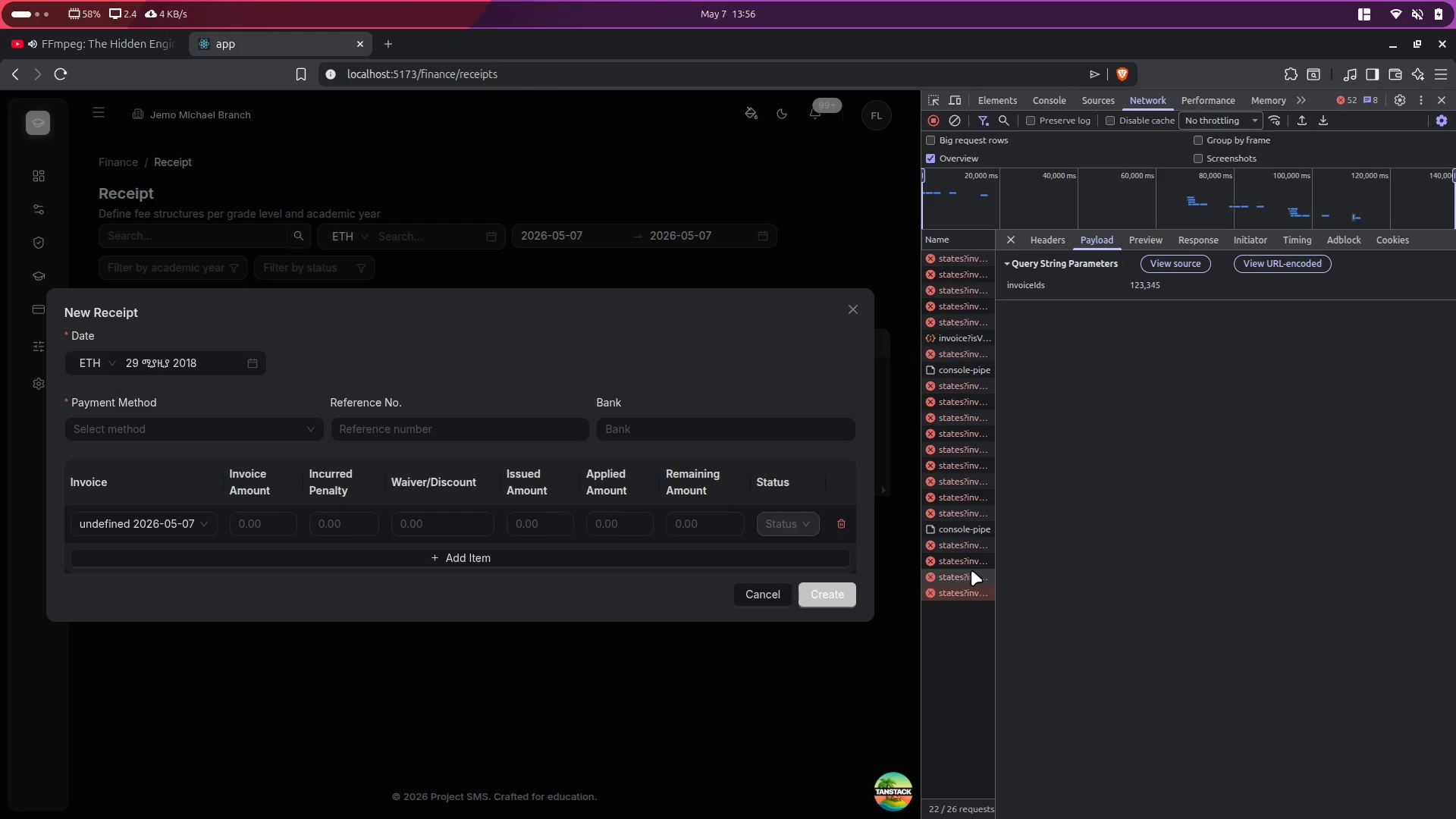 
left_click([971, 573])
 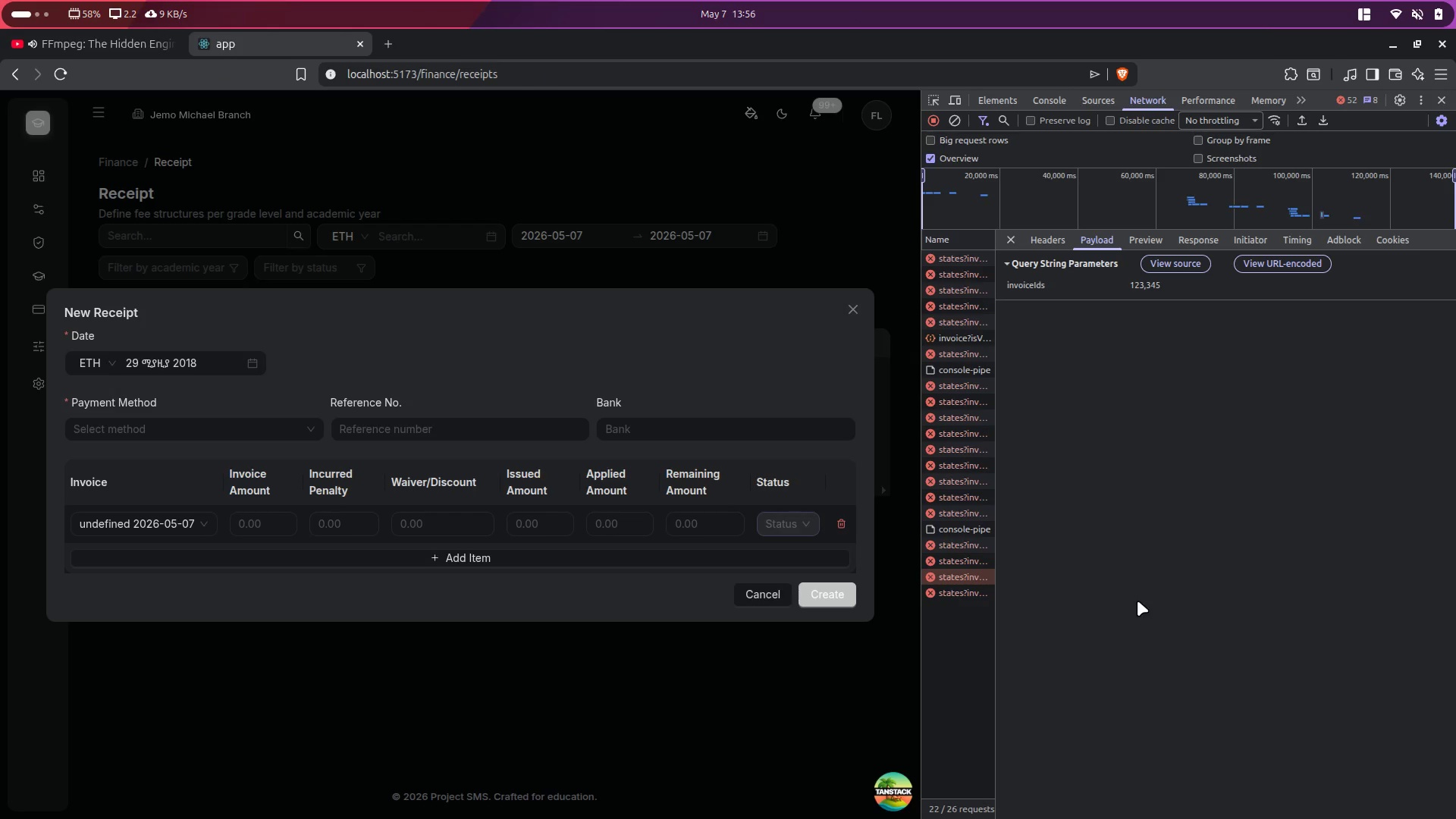 
key(Alt+Control+ArrowRight)
 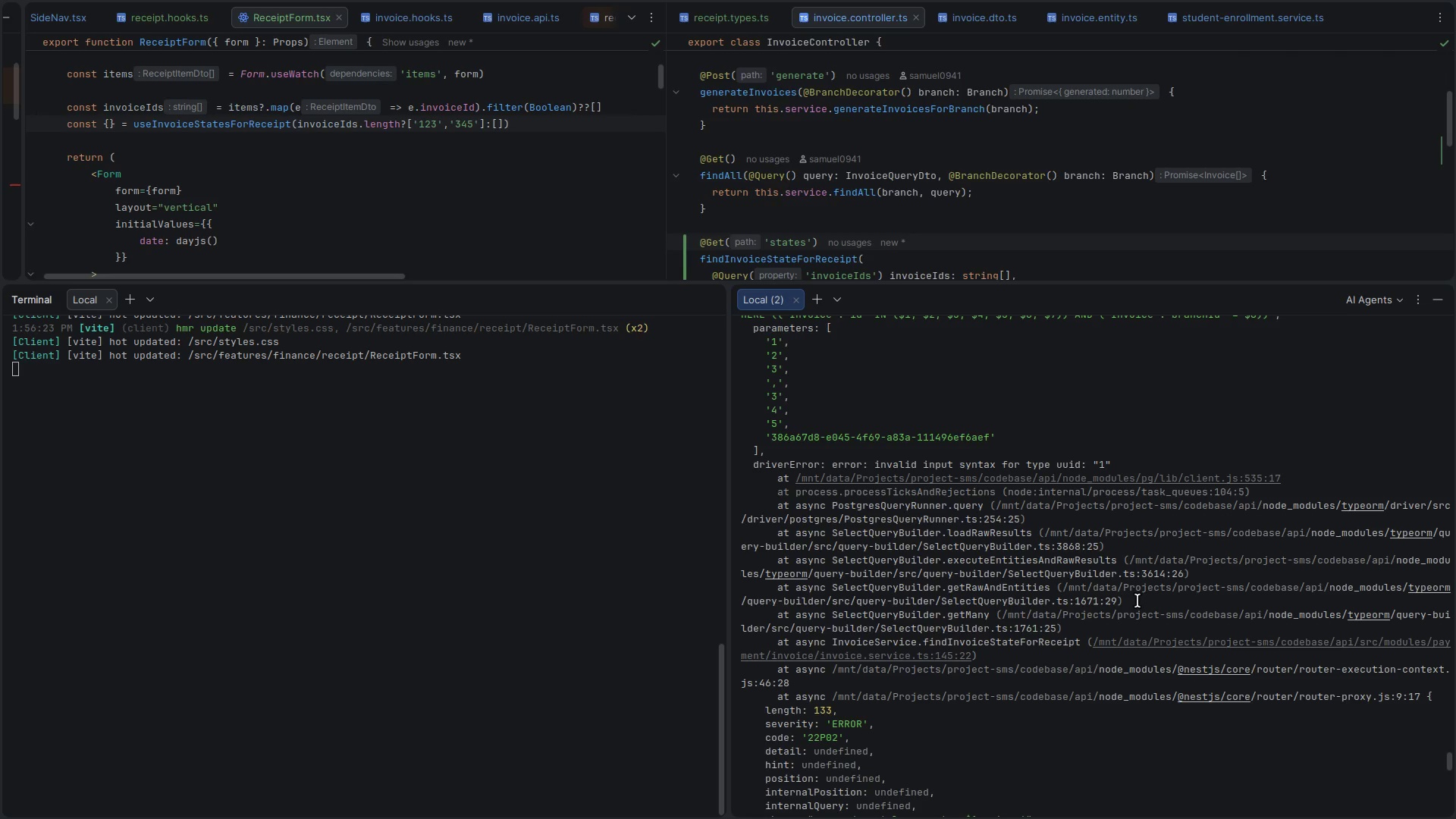 
wait(109.46)
 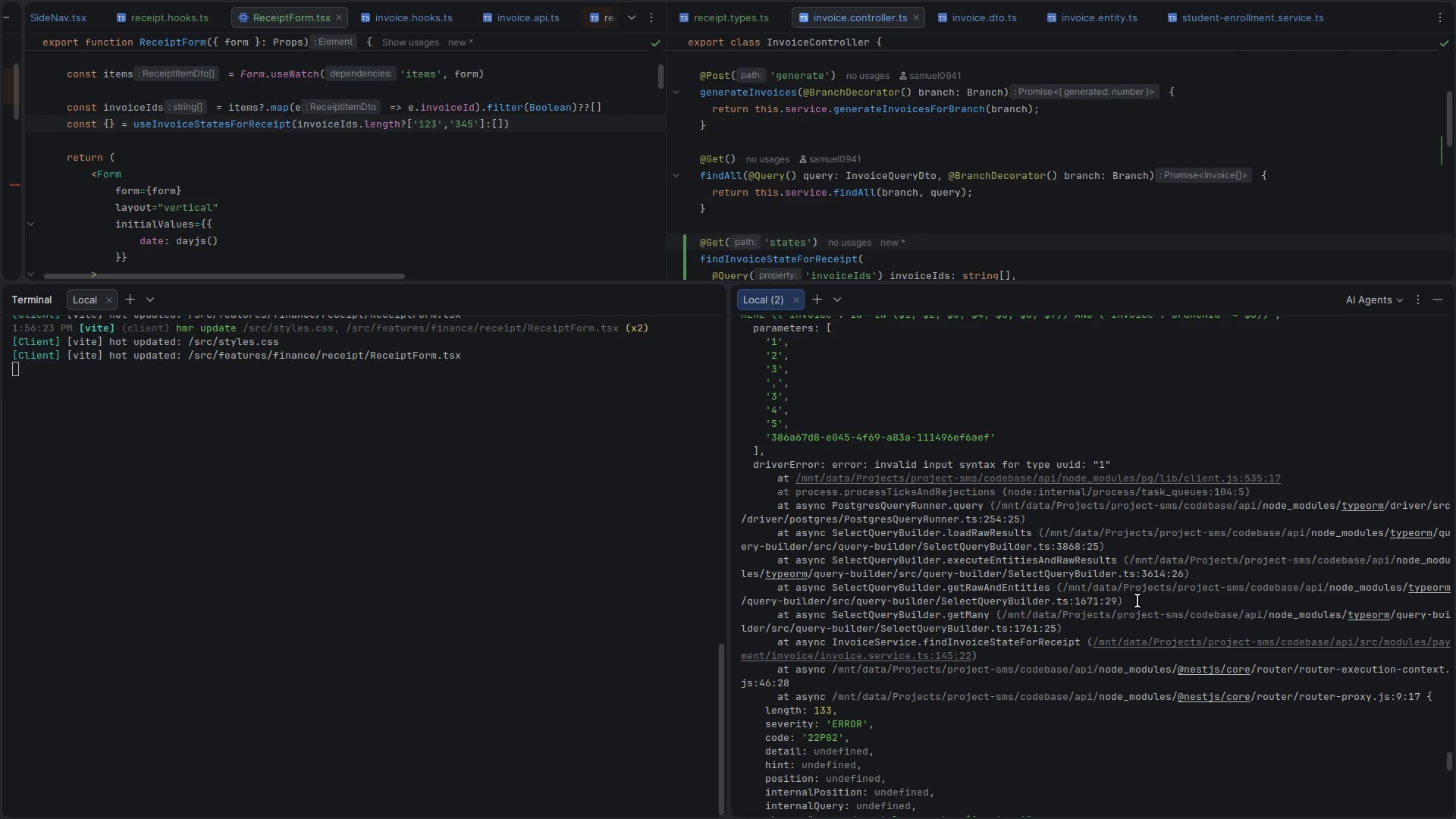 
scroll: coordinate [1149, 573], scroll_direction: down, amount: 21.0
 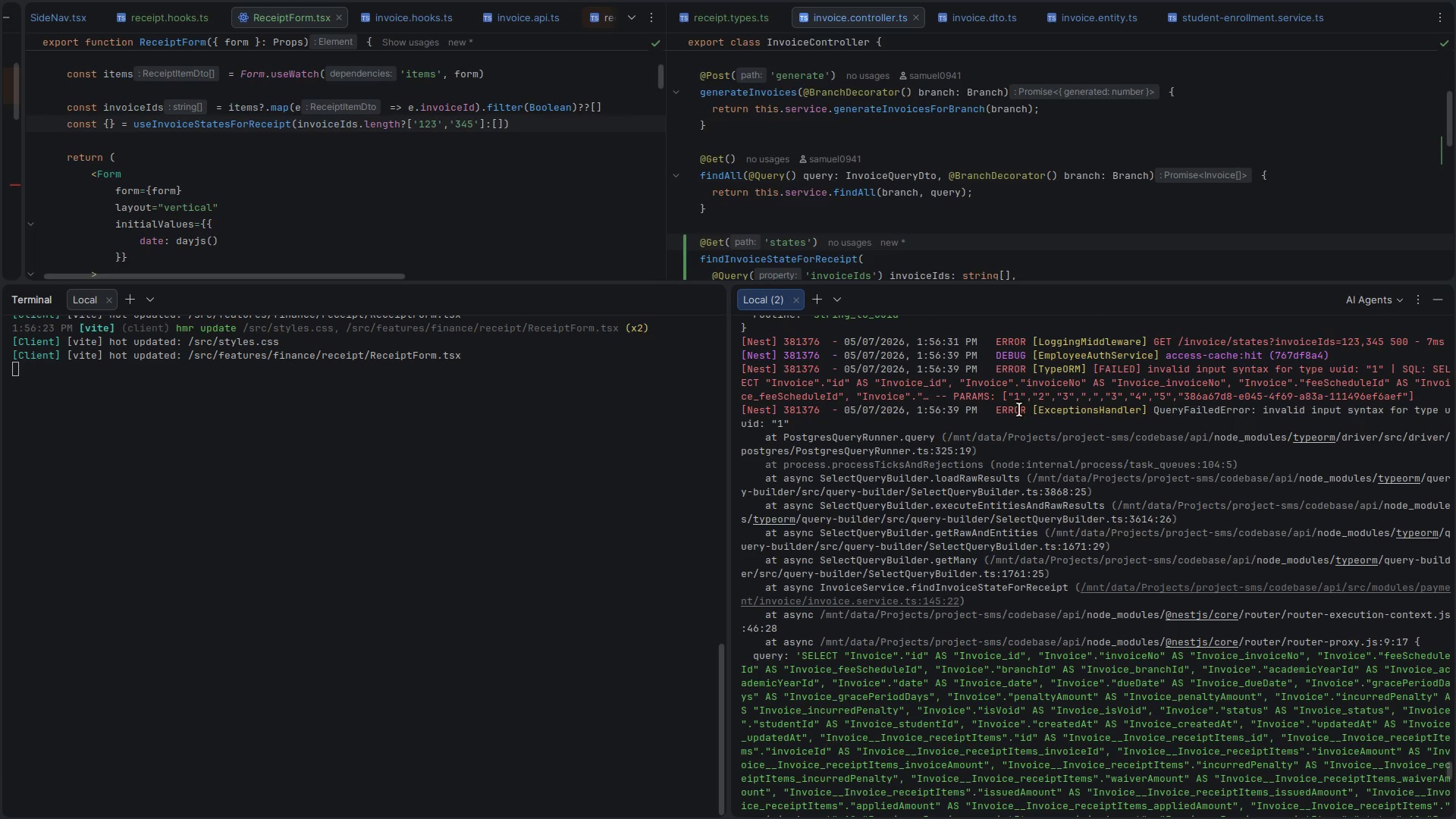 
left_click([1006, 397])
 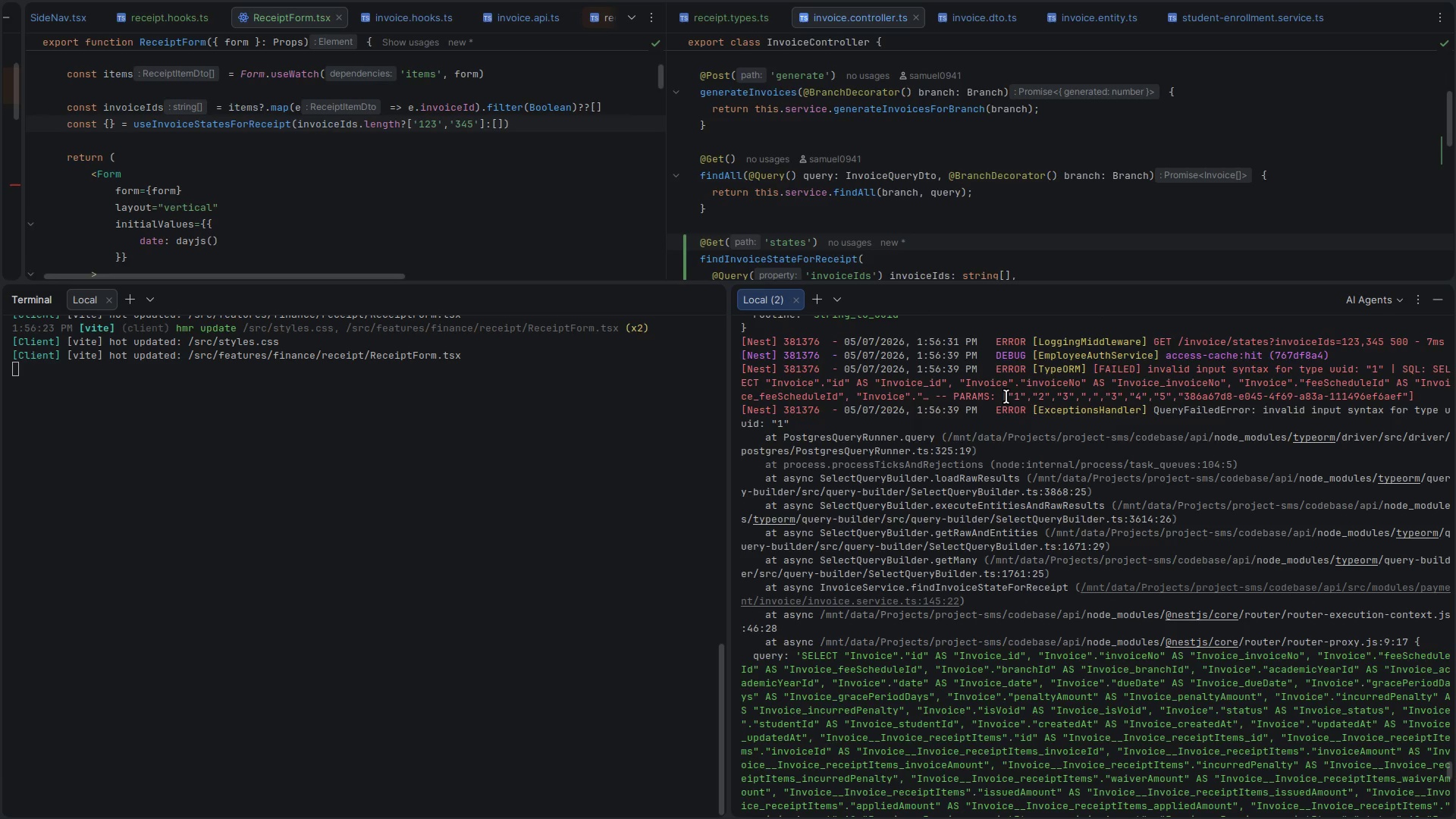 
left_click_drag(start_coordinate=[1006, 397], to_coordinate=[1089, 397])
 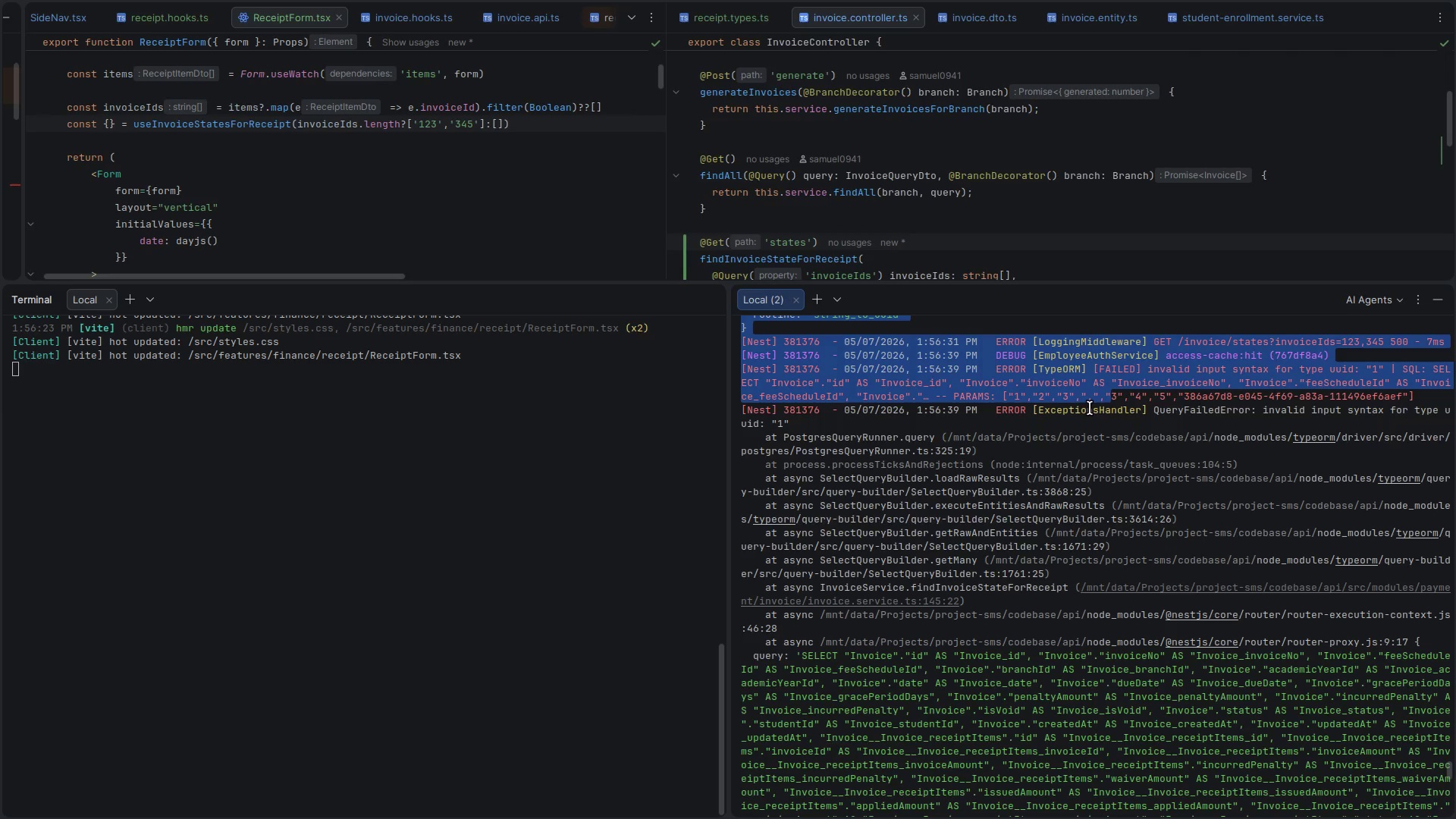 
wait(16.73)
 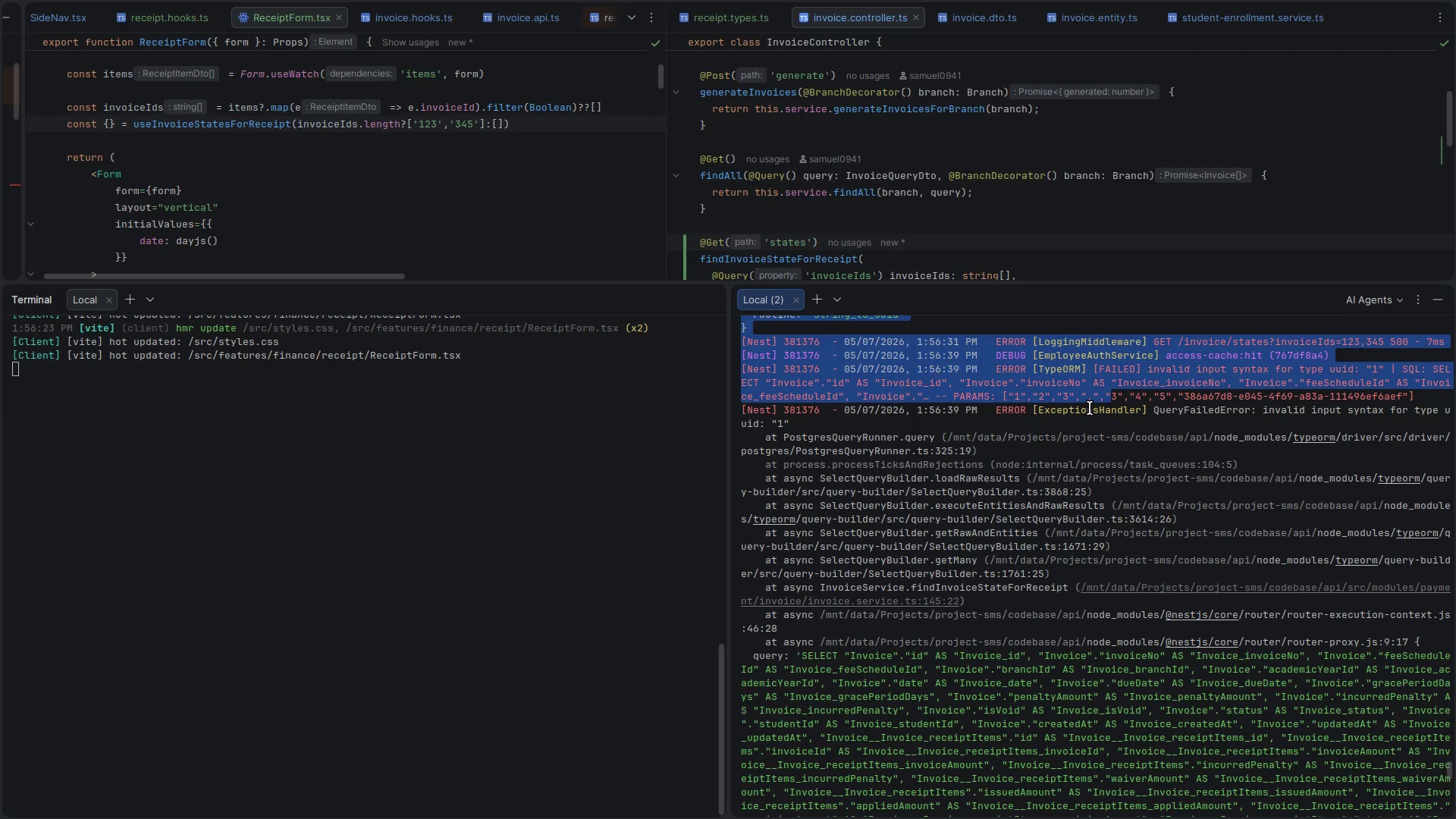 
left_click([962, 239])
 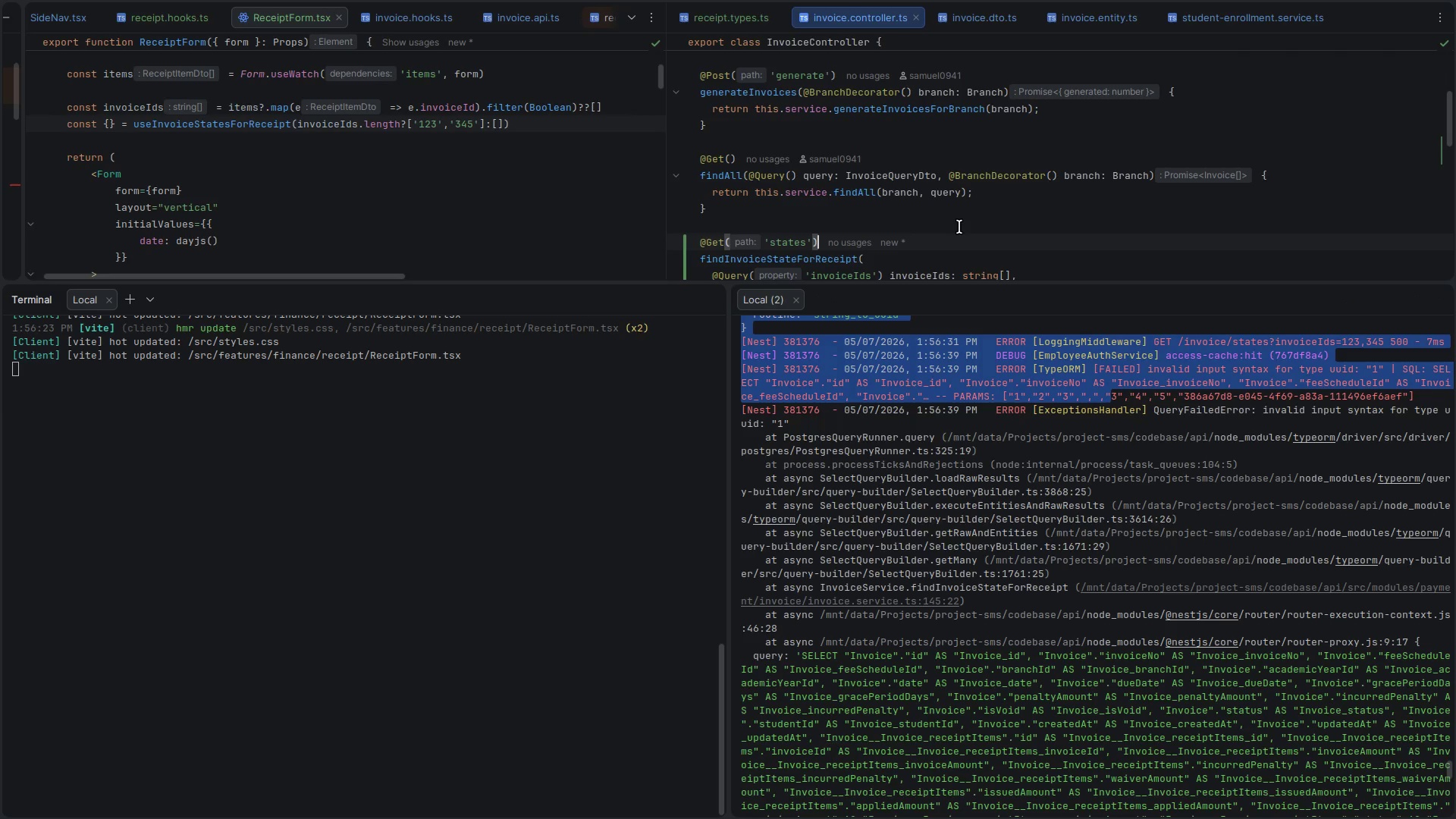 
key(Control+Backquote)
 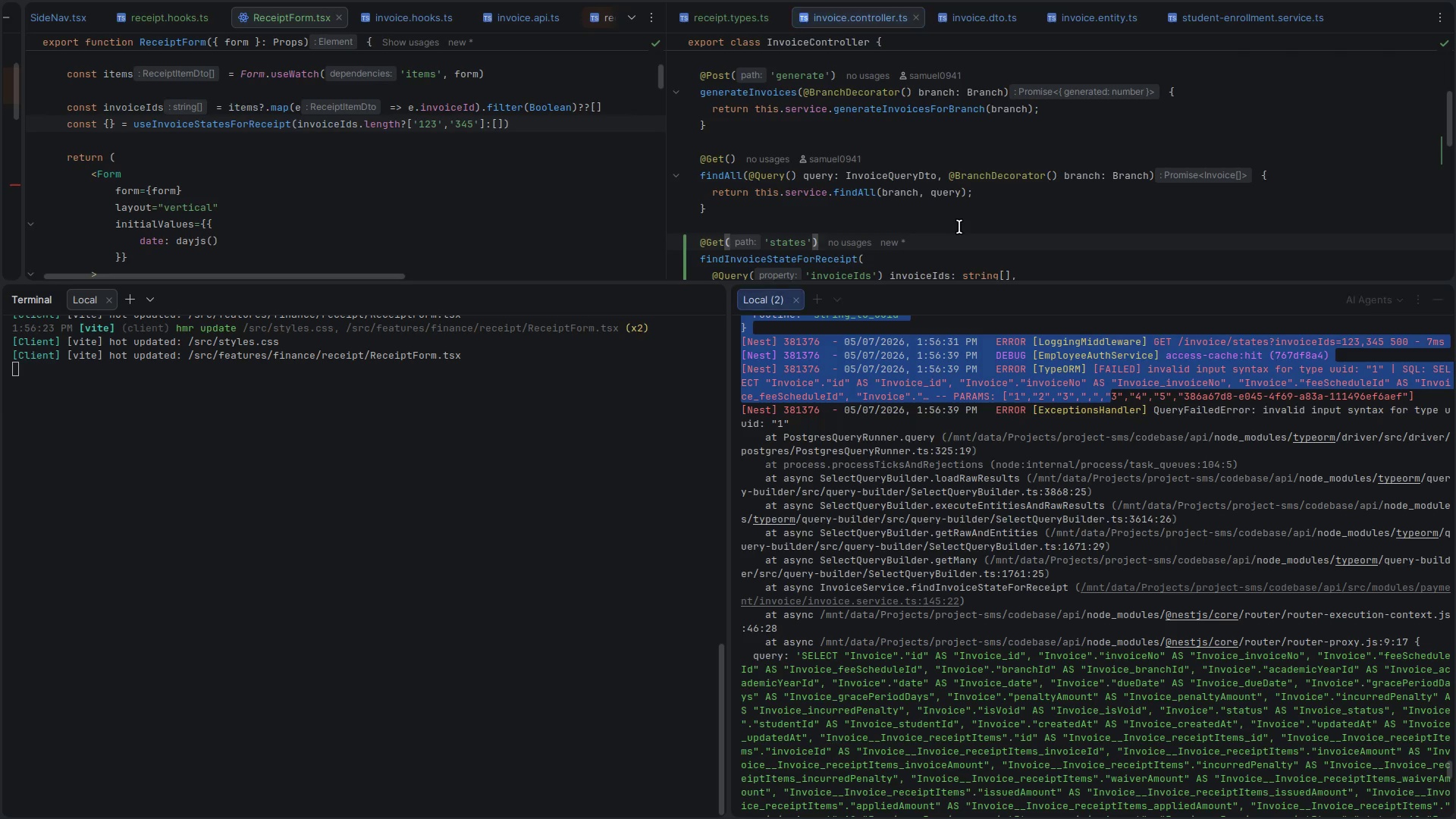 
key(Control+Backquote)
 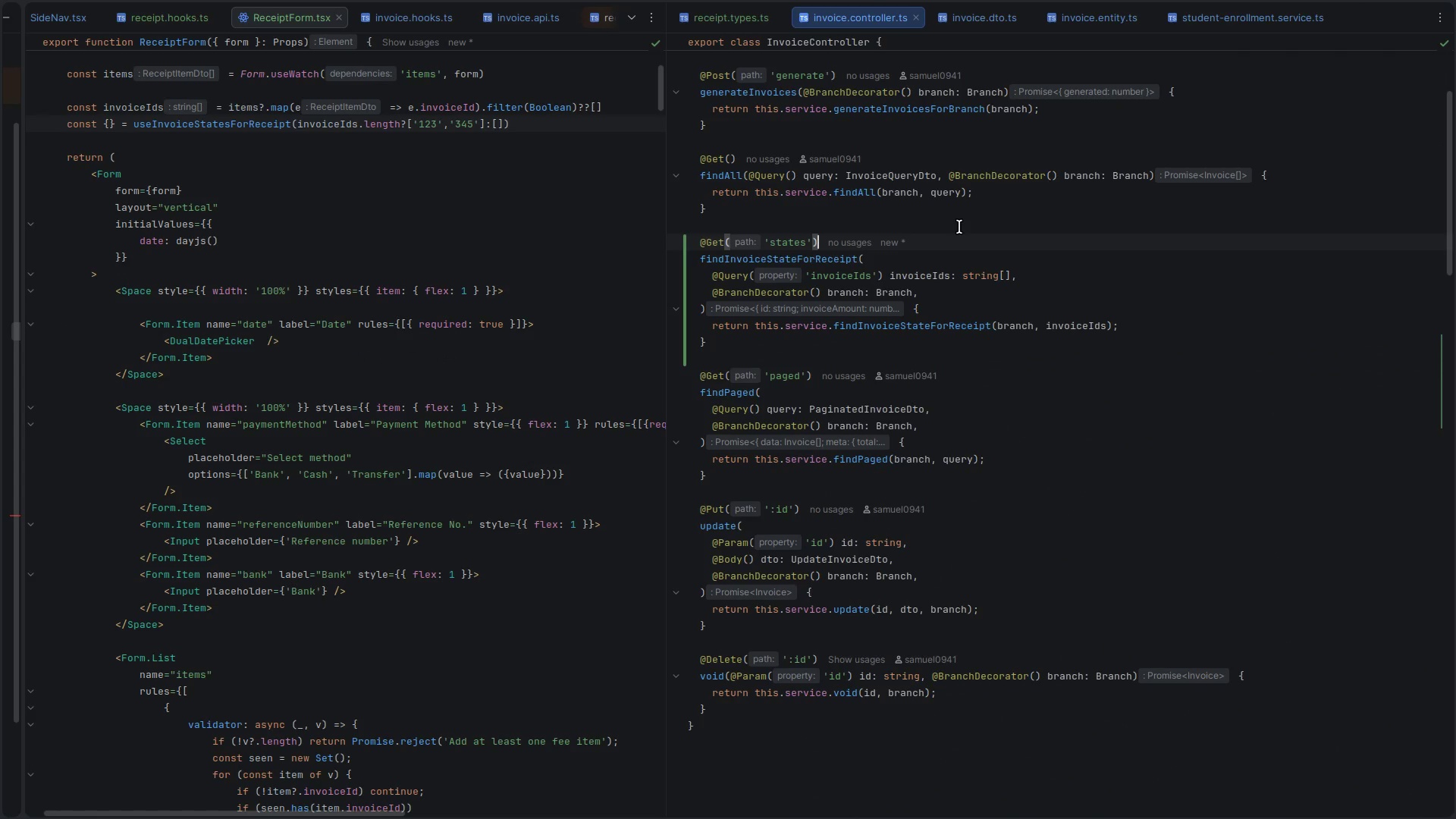 
scroll: coordinate [946, 262], scroll_direction: up, amount: 6.0
 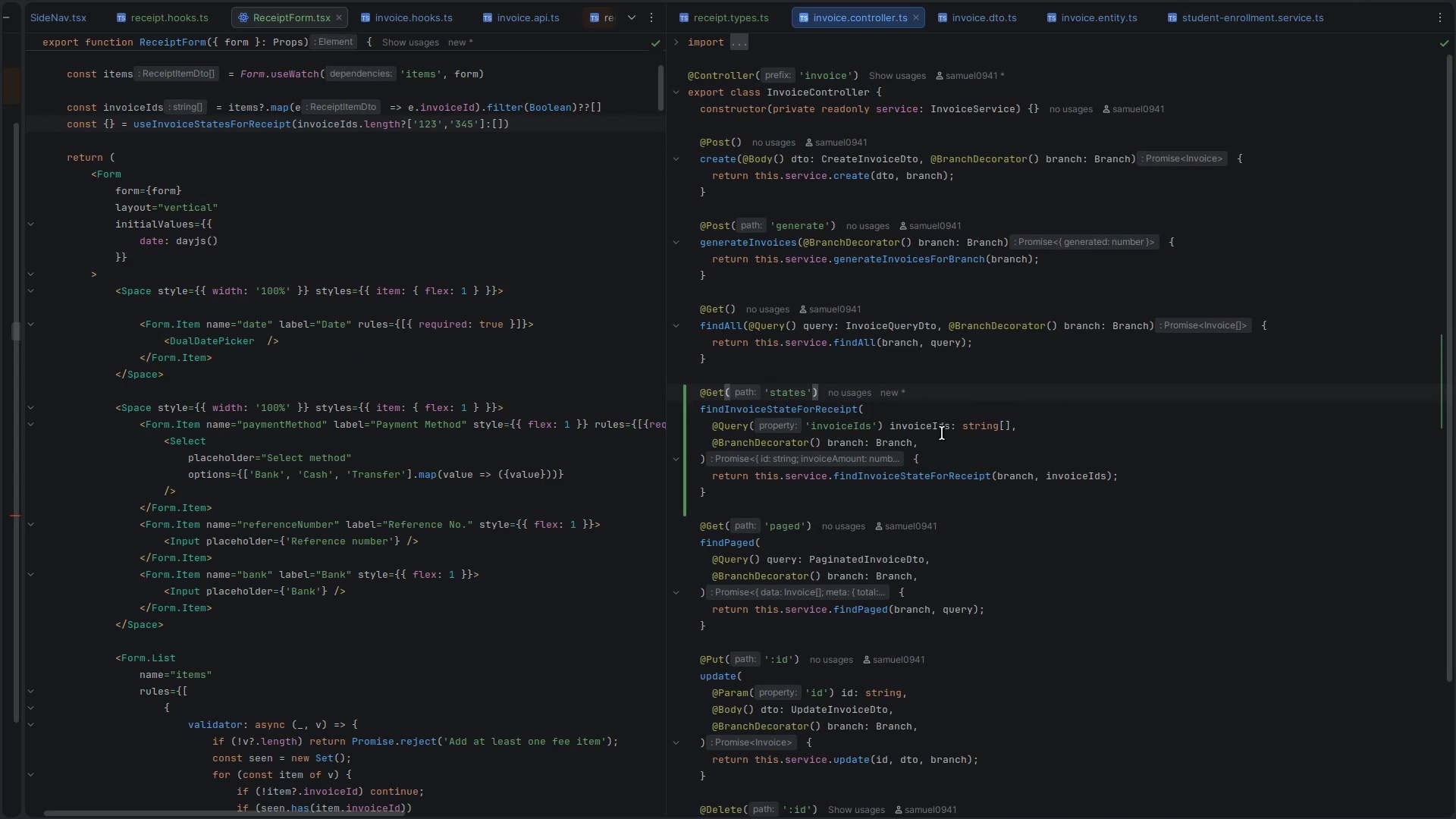 
left_click([821, 424])
 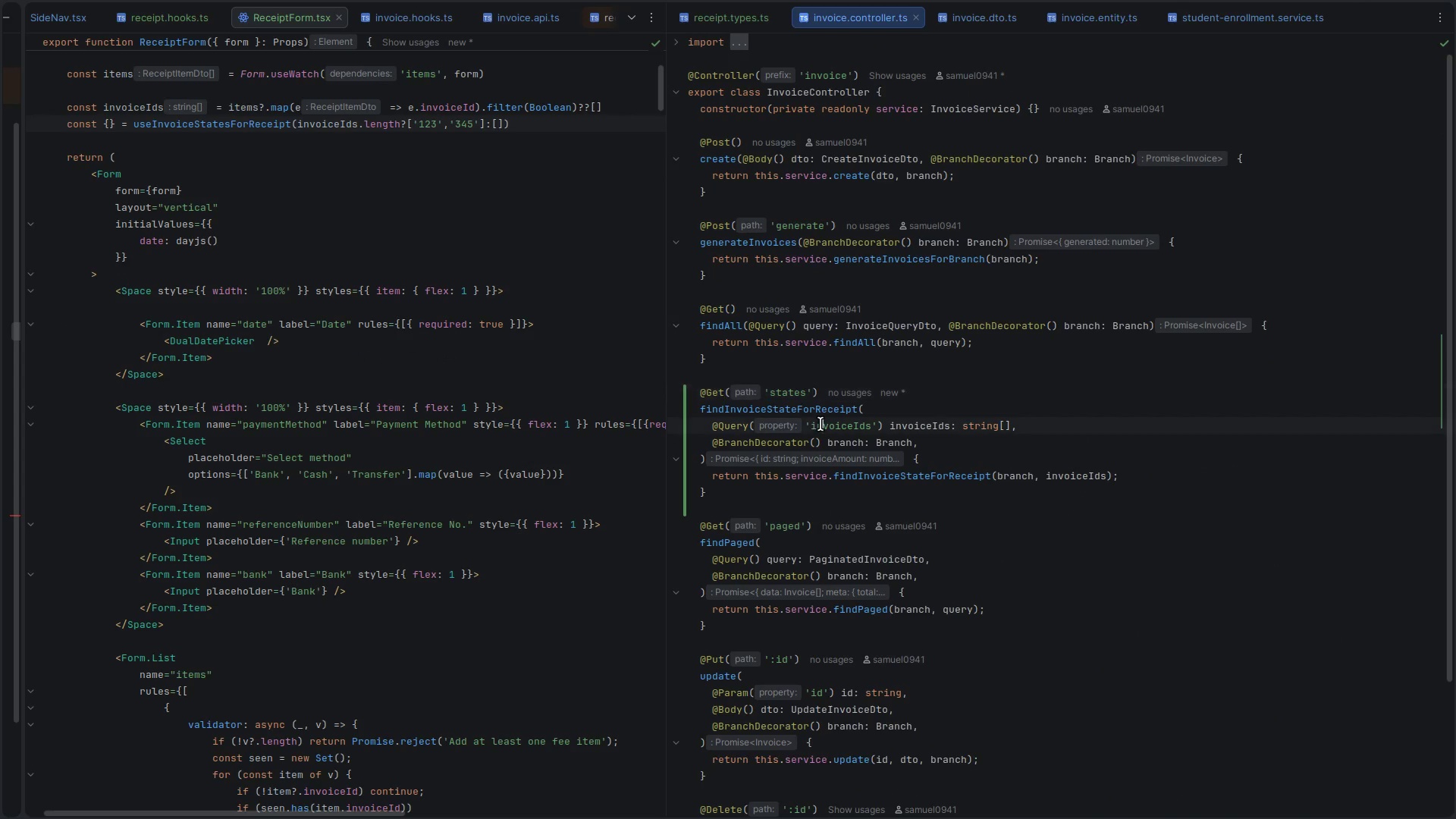 
left_click([821, 424])
 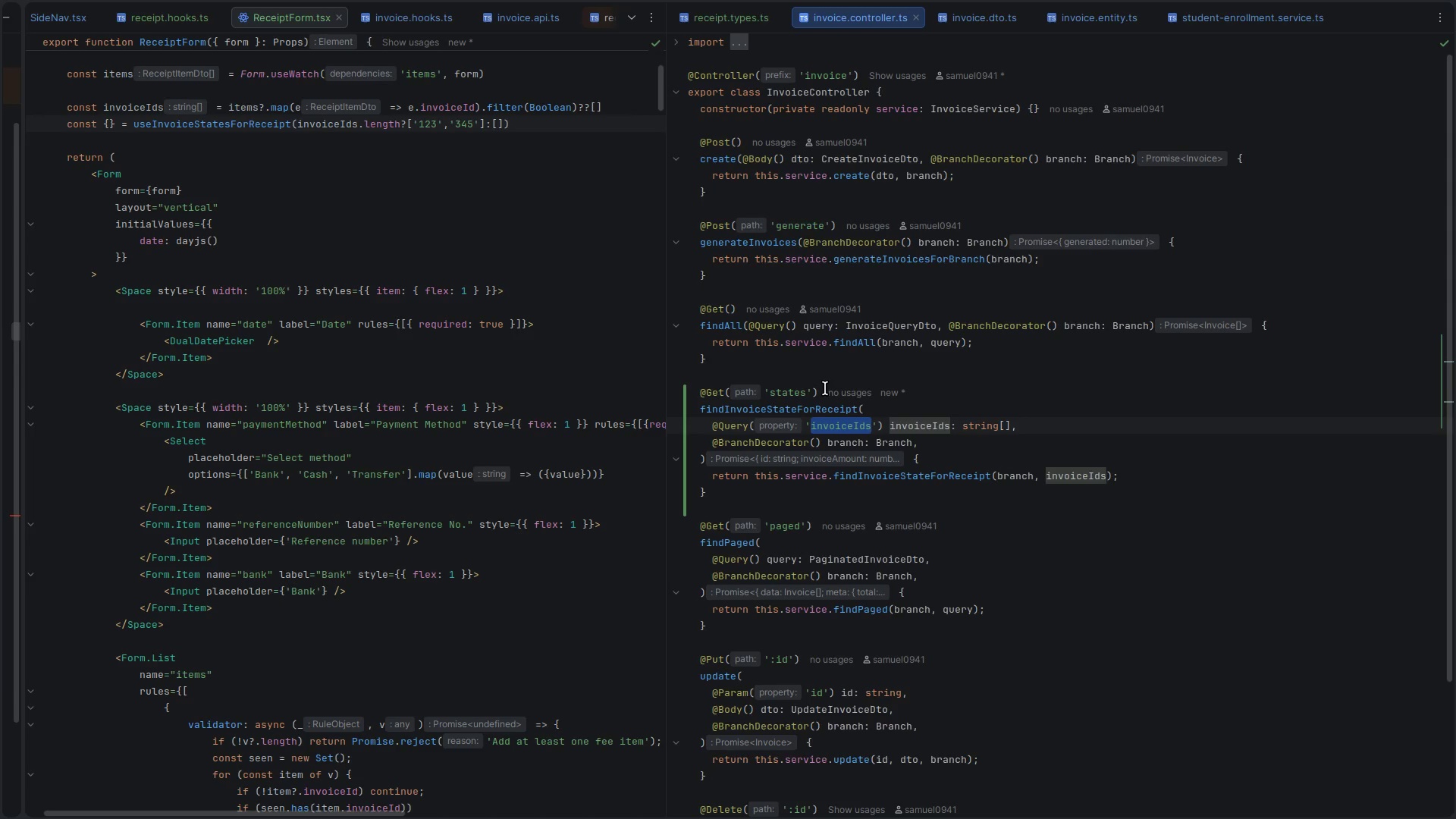 
wait(35.17)
 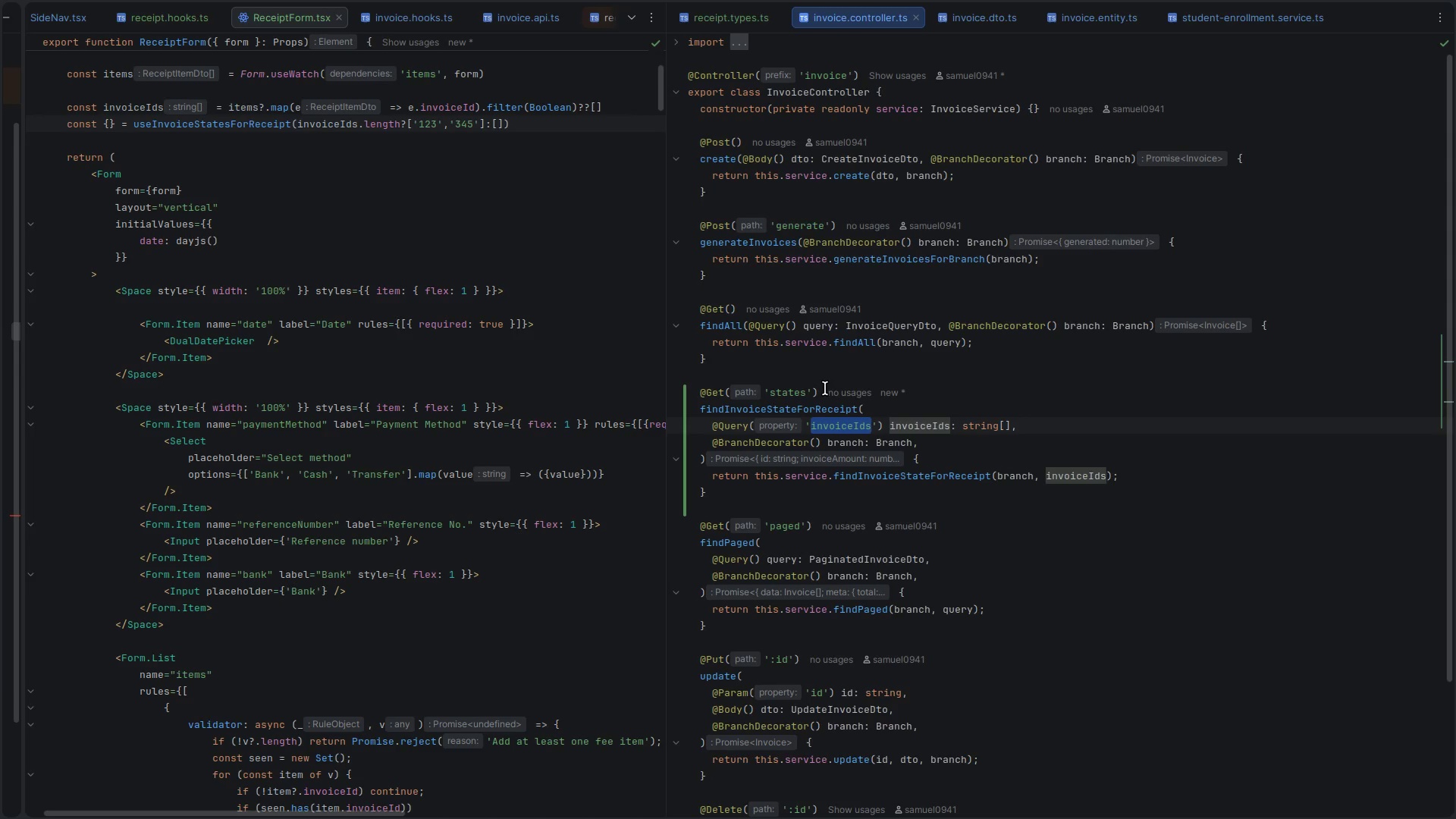 
left_click([1175, 397])
 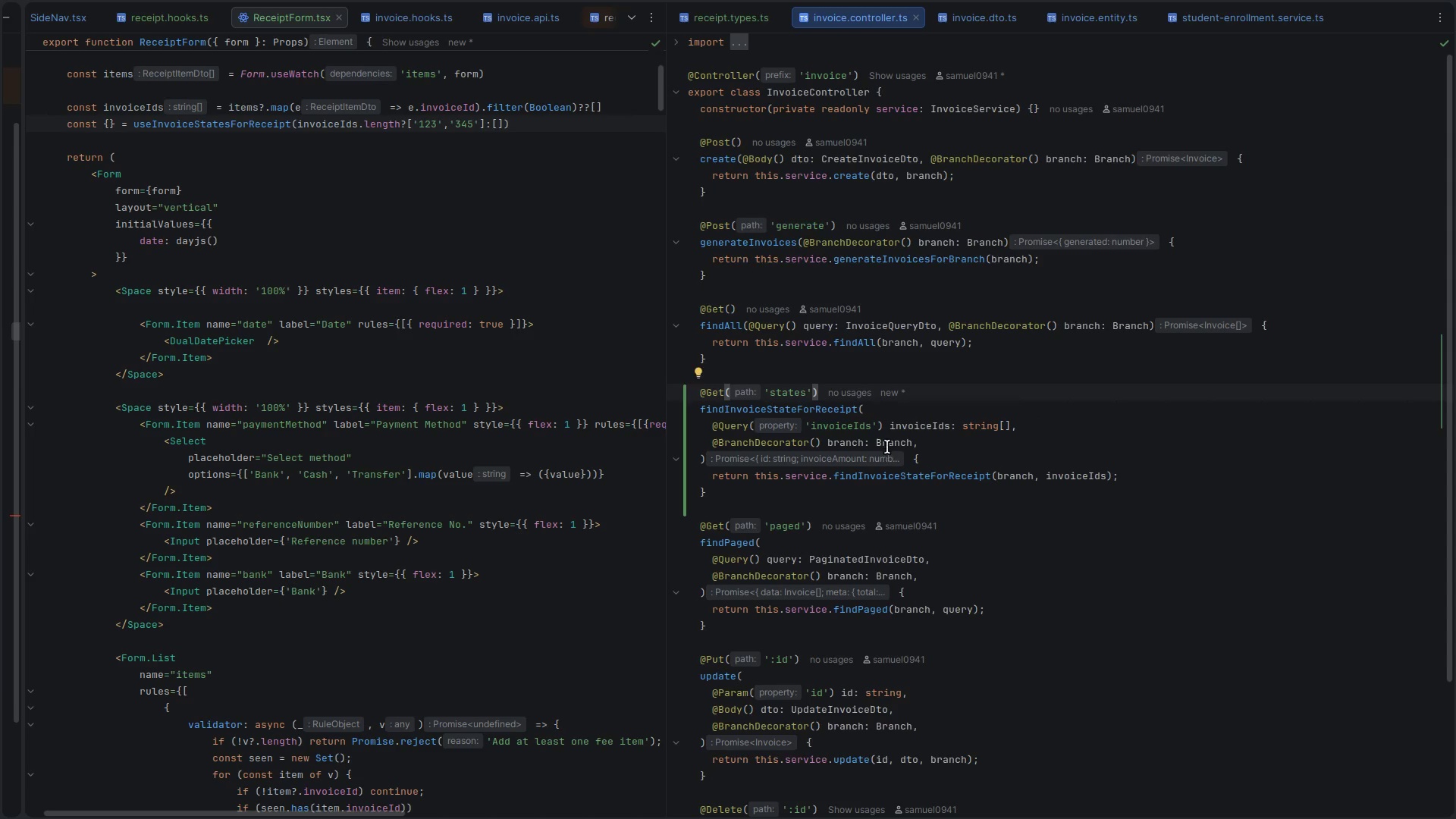 
left_click([886, 426])
 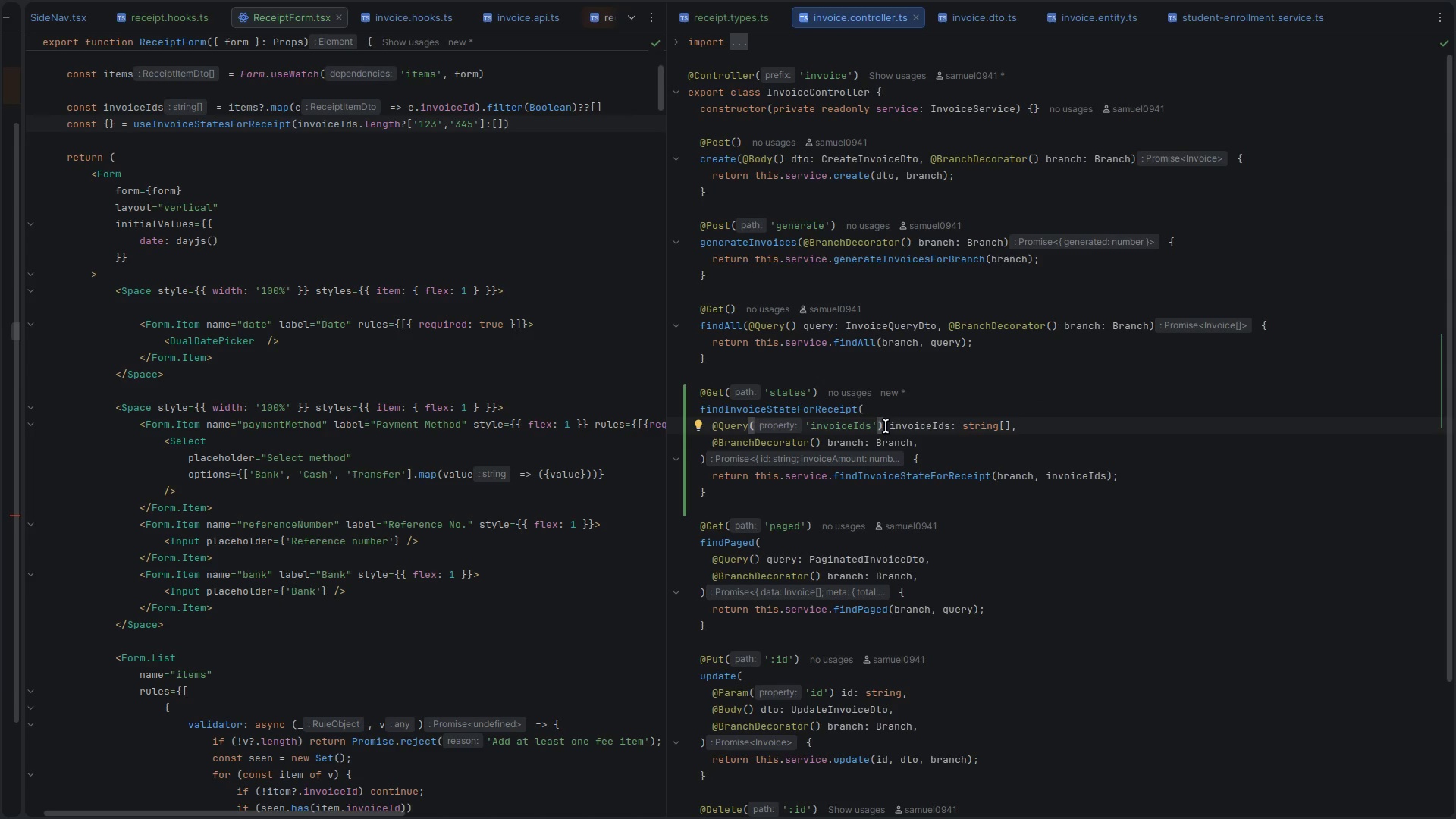 
wait(5.76)
 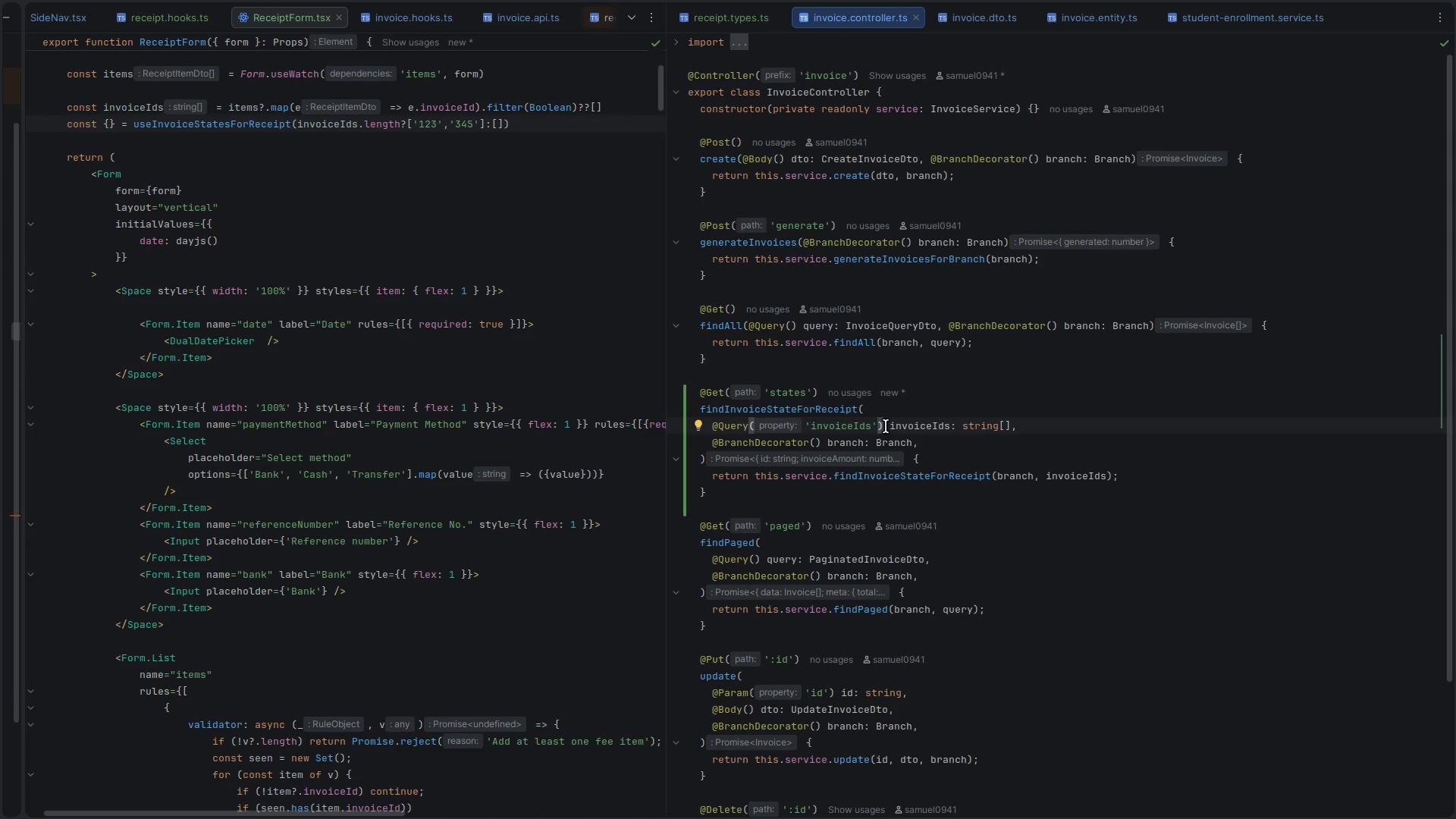 
key(ArrowLeft)
 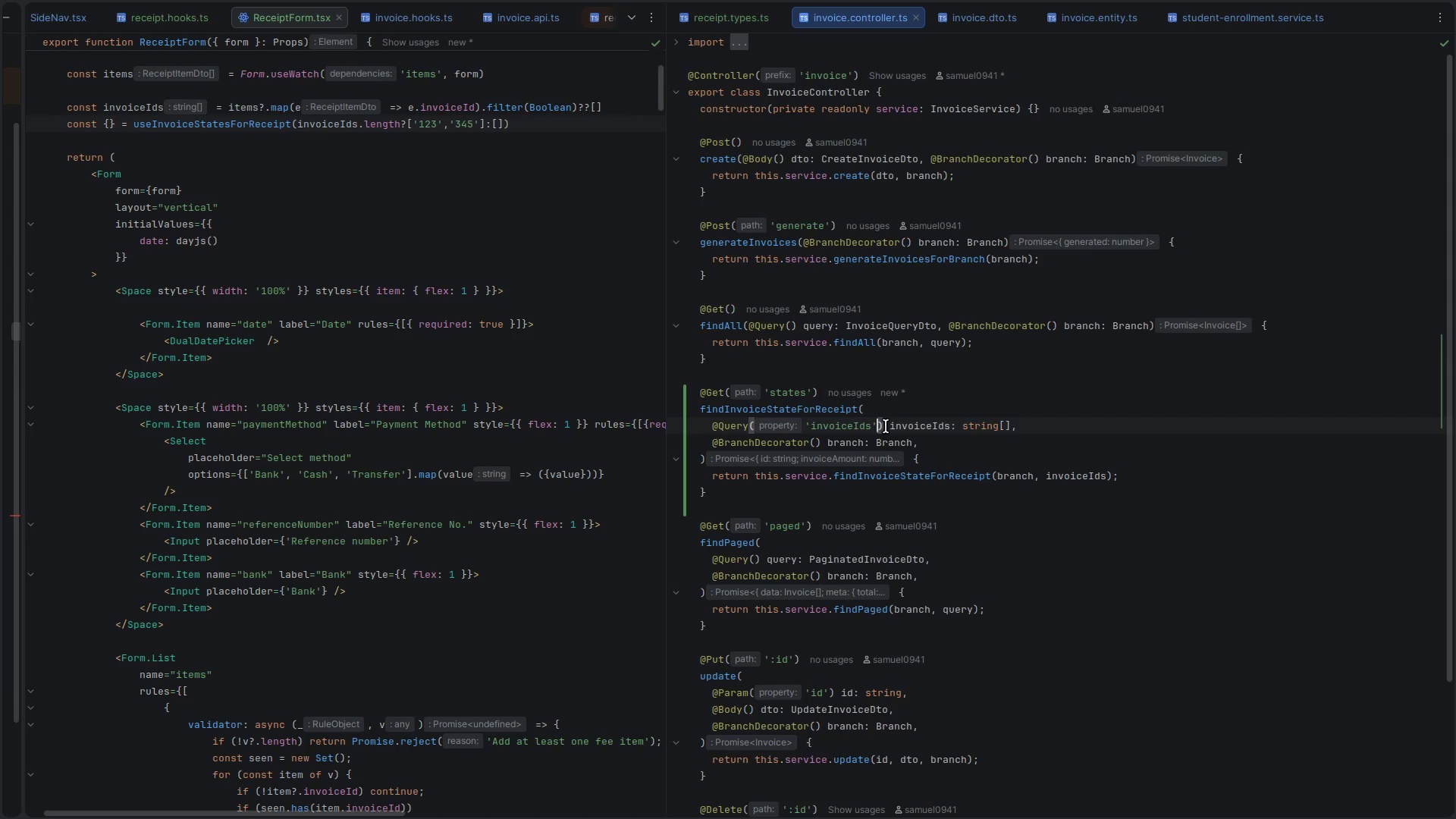 
key(ArrowLeft)
 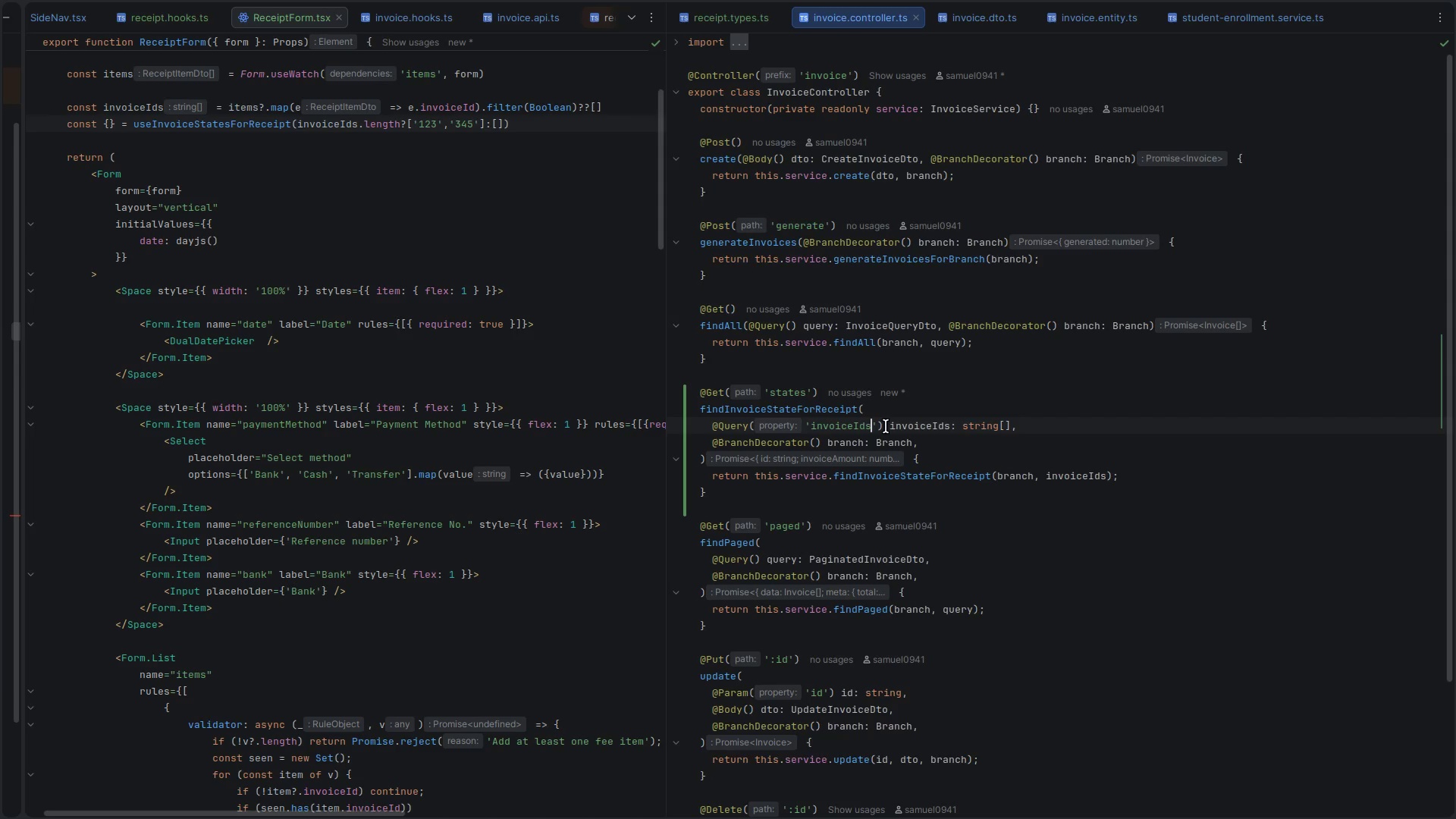 
key(ArrowRight)
 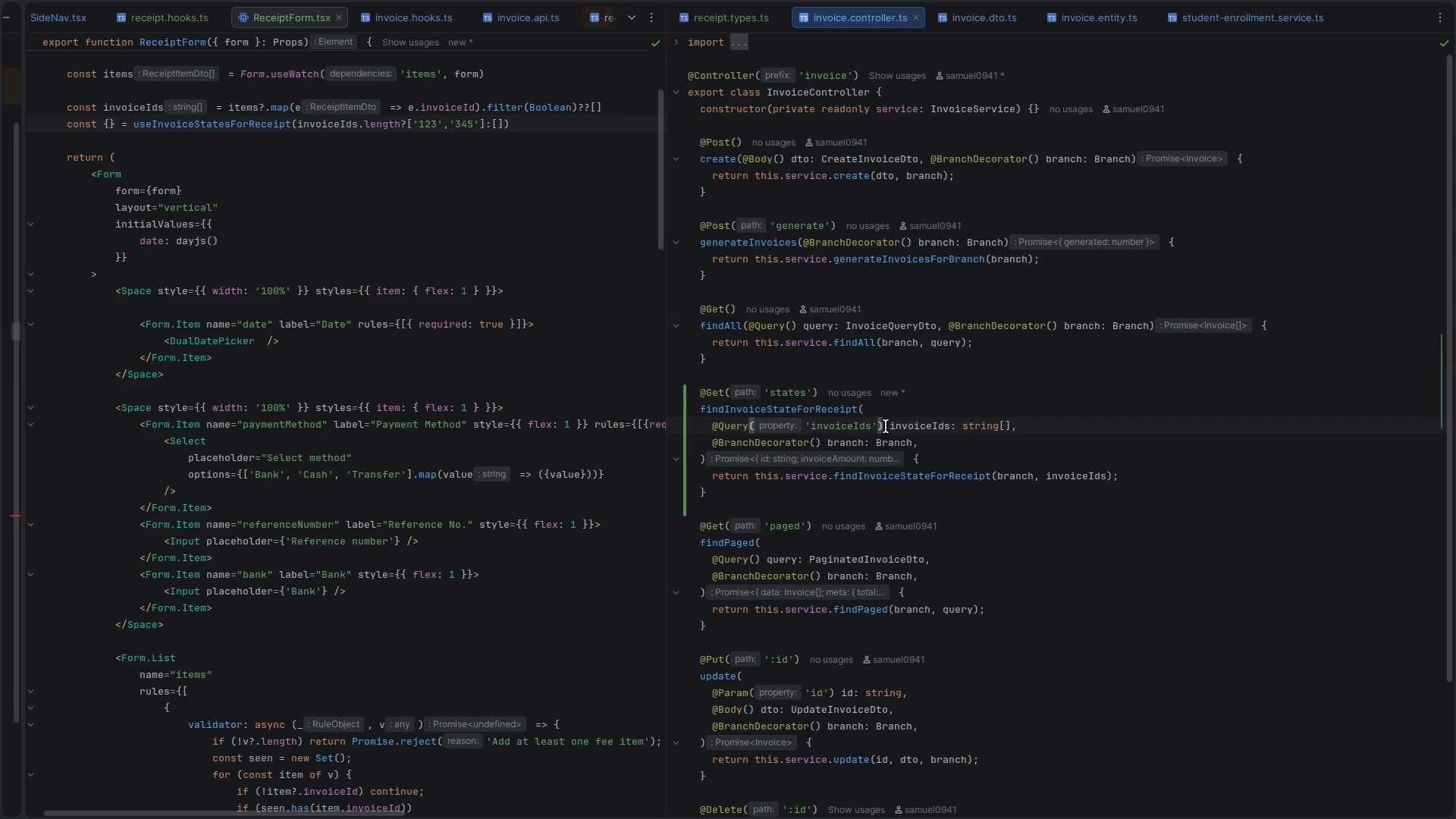 
type(, new PaseArray)
key(Backspace)
key(Backspace)
key(Backspace)
key(Backspace)
key(Backspace)
key(Backspace)
key(Backspace)
type(rseArray)
 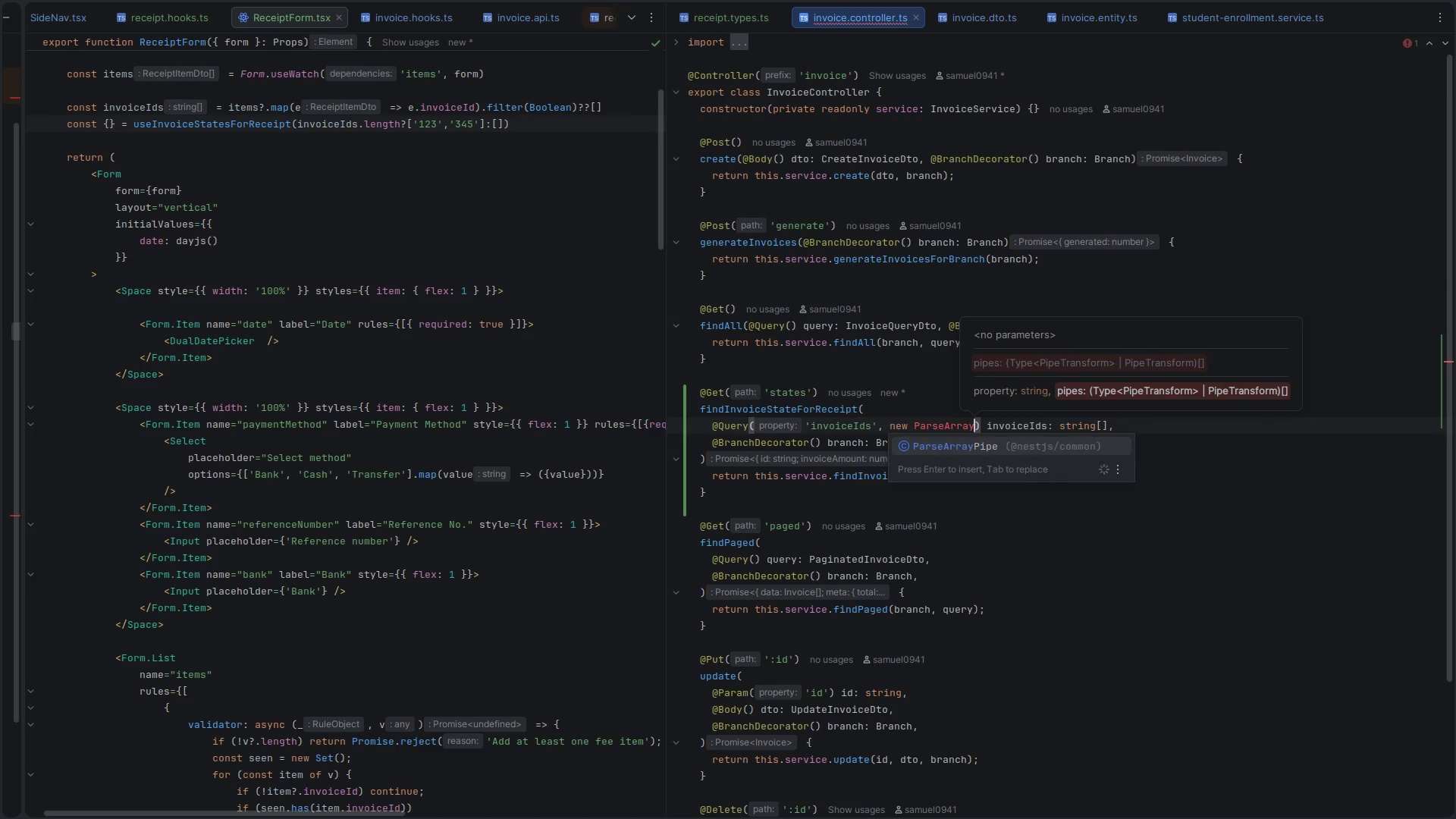 
key(Enter)
 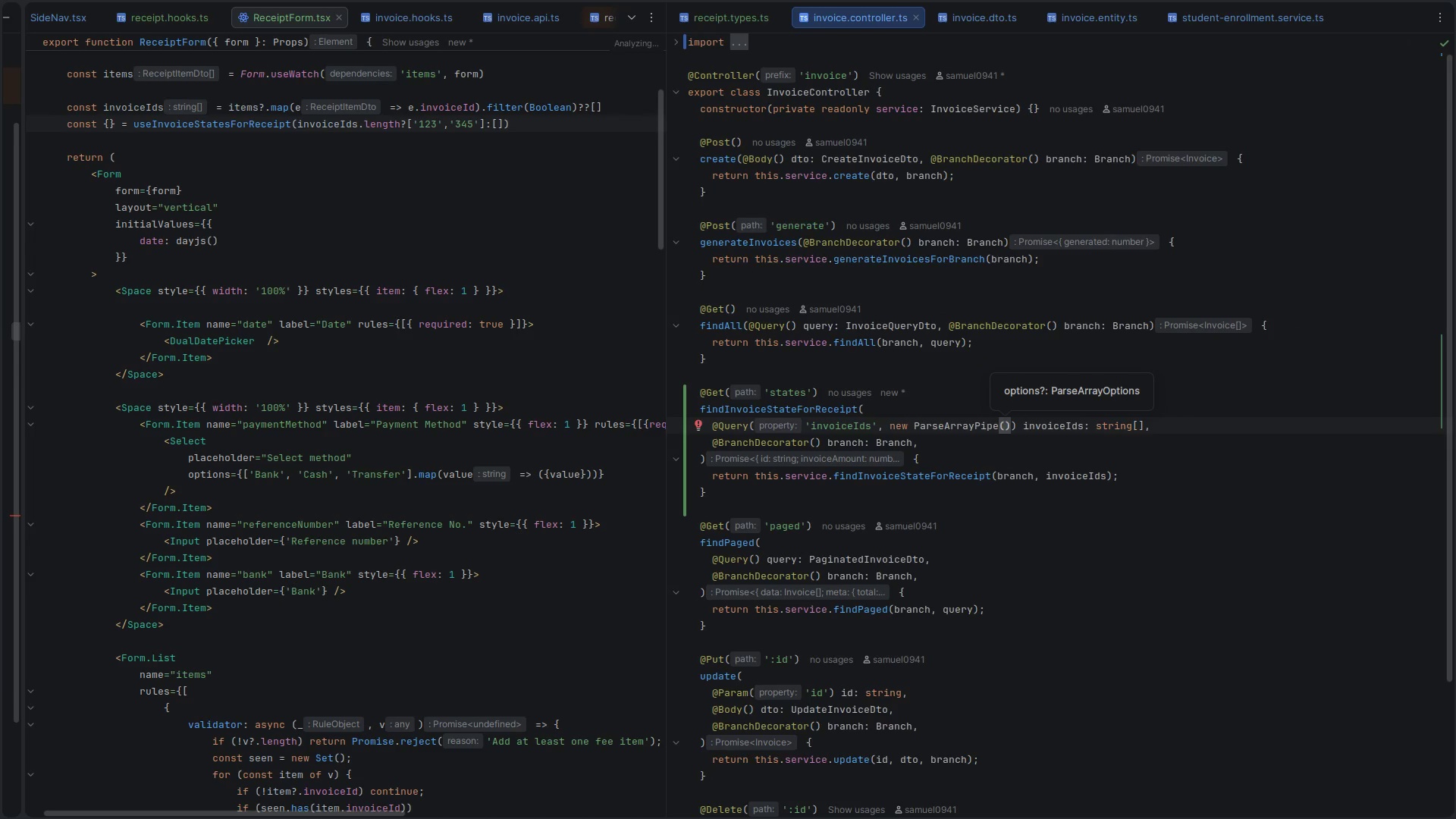 
type(({items: string)
 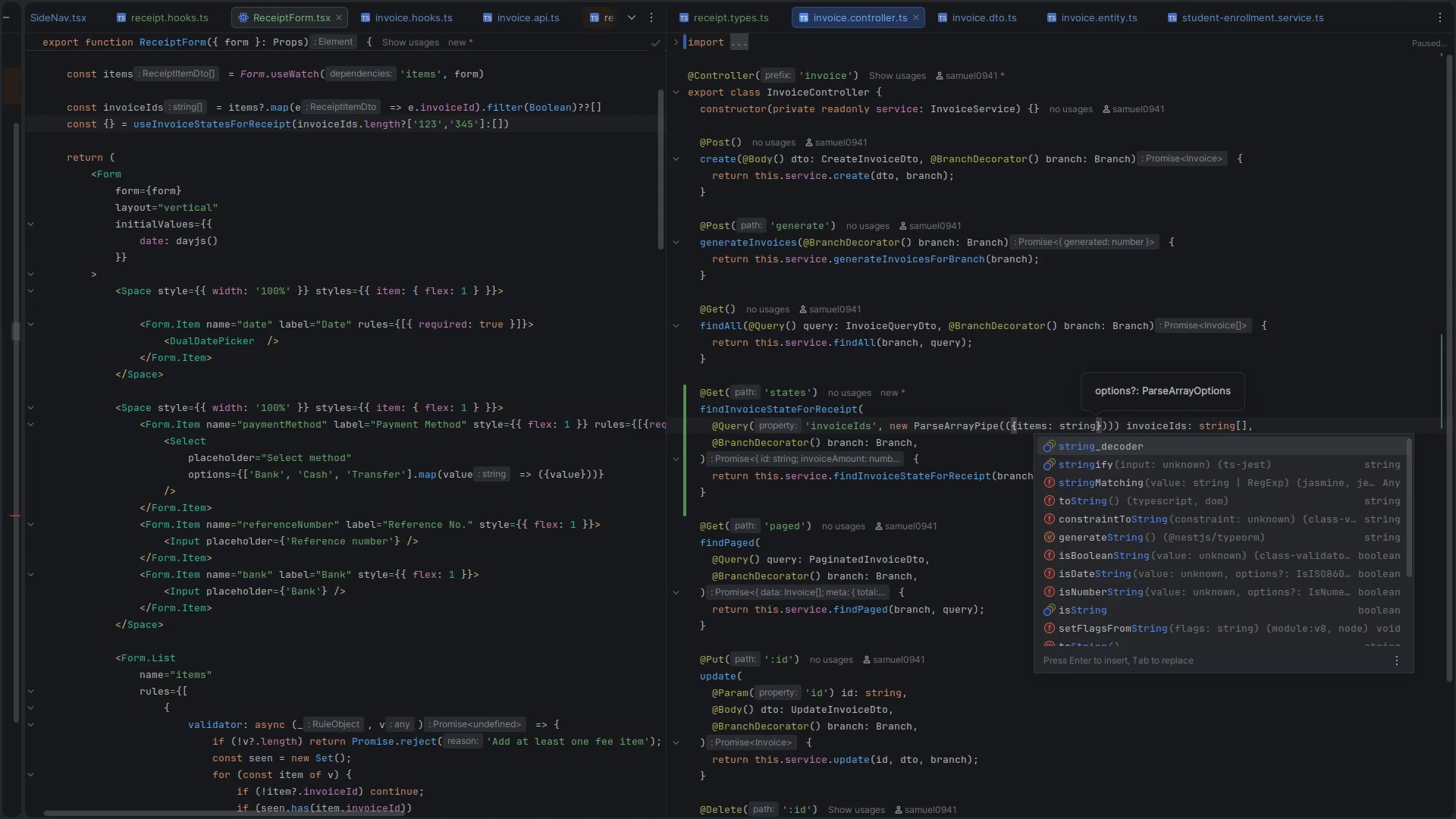 
key(ArrowLeft)
 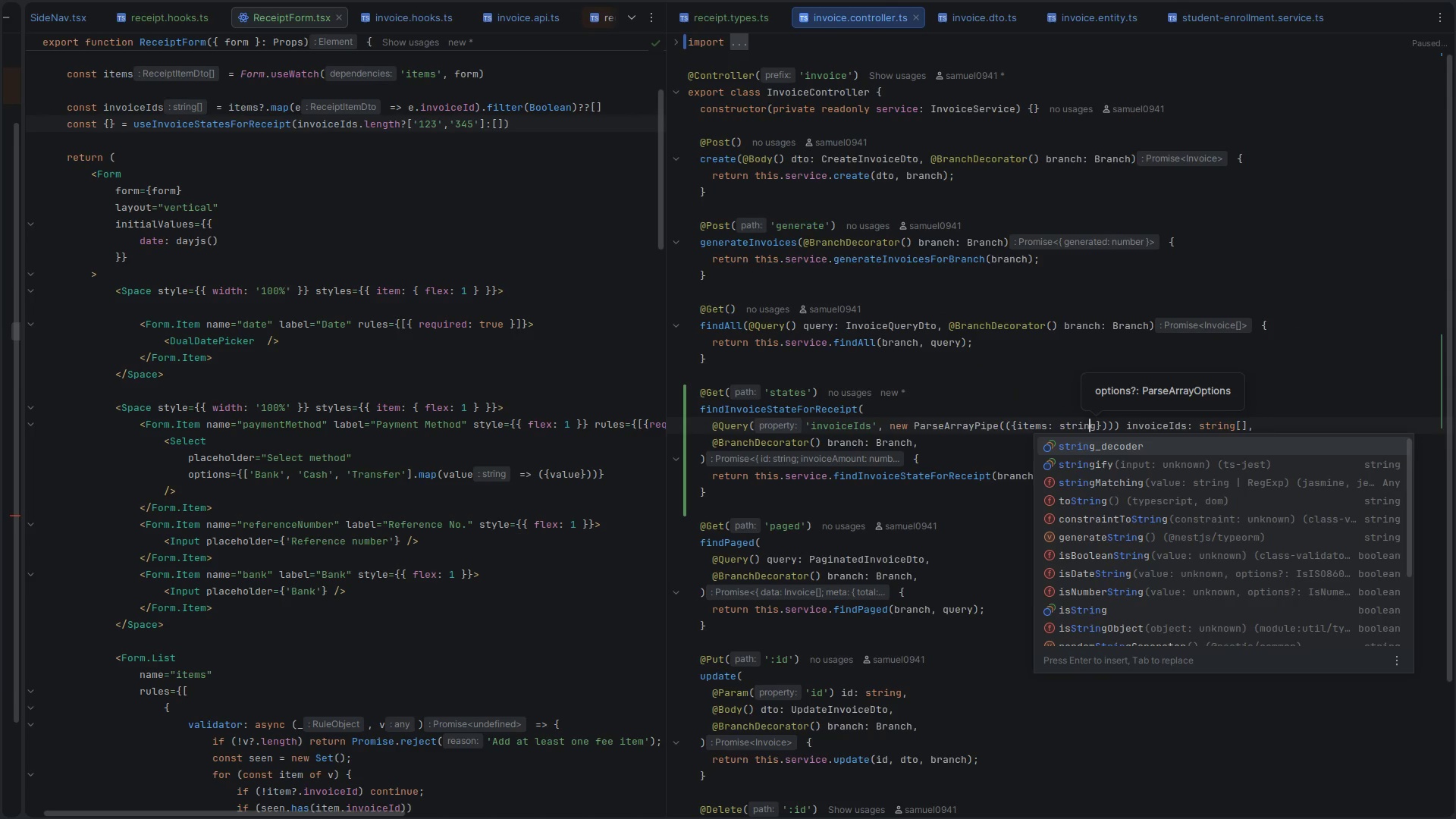 
key(ArrowLeft)
 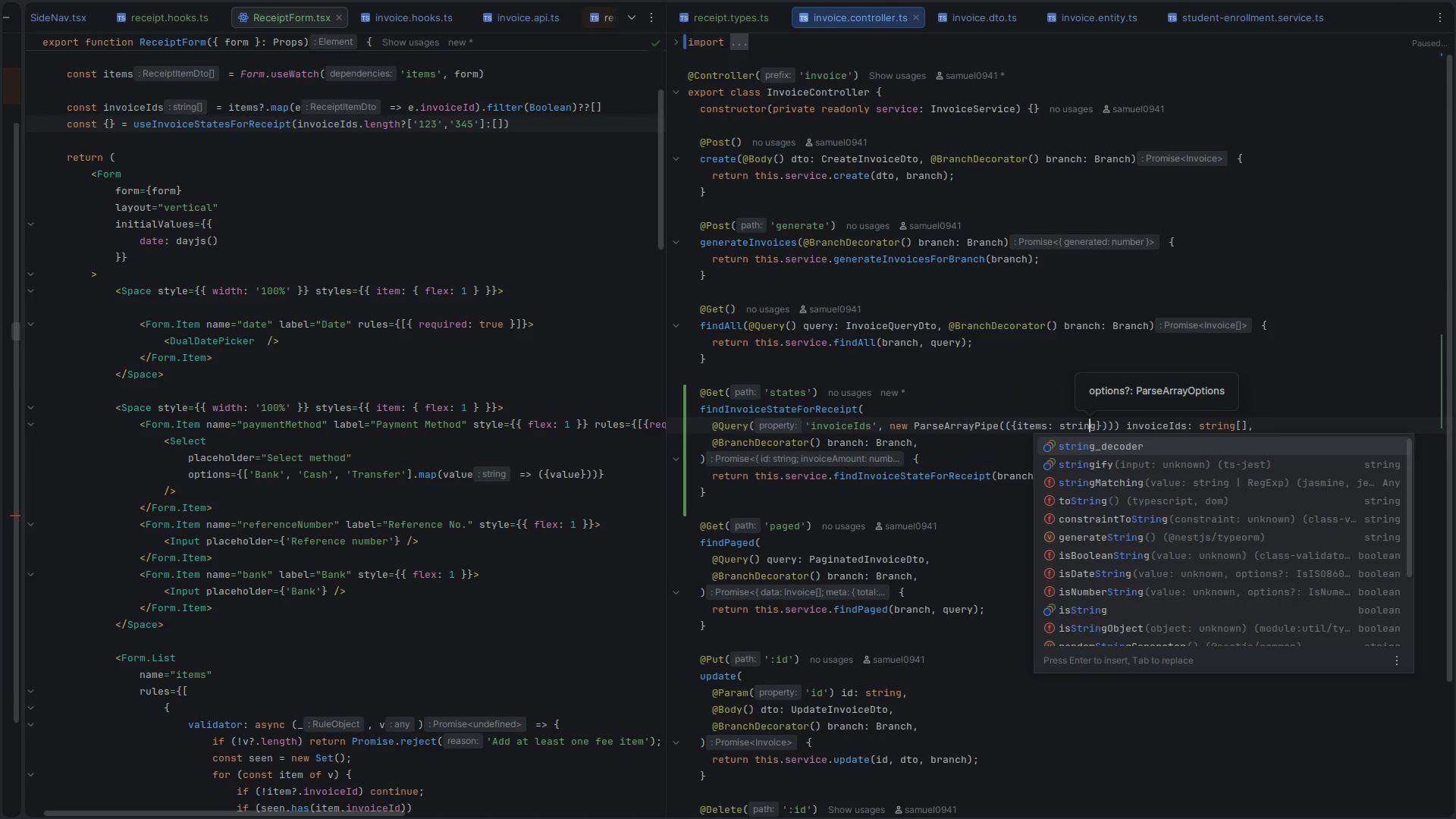 
key(ArrowLeft)
 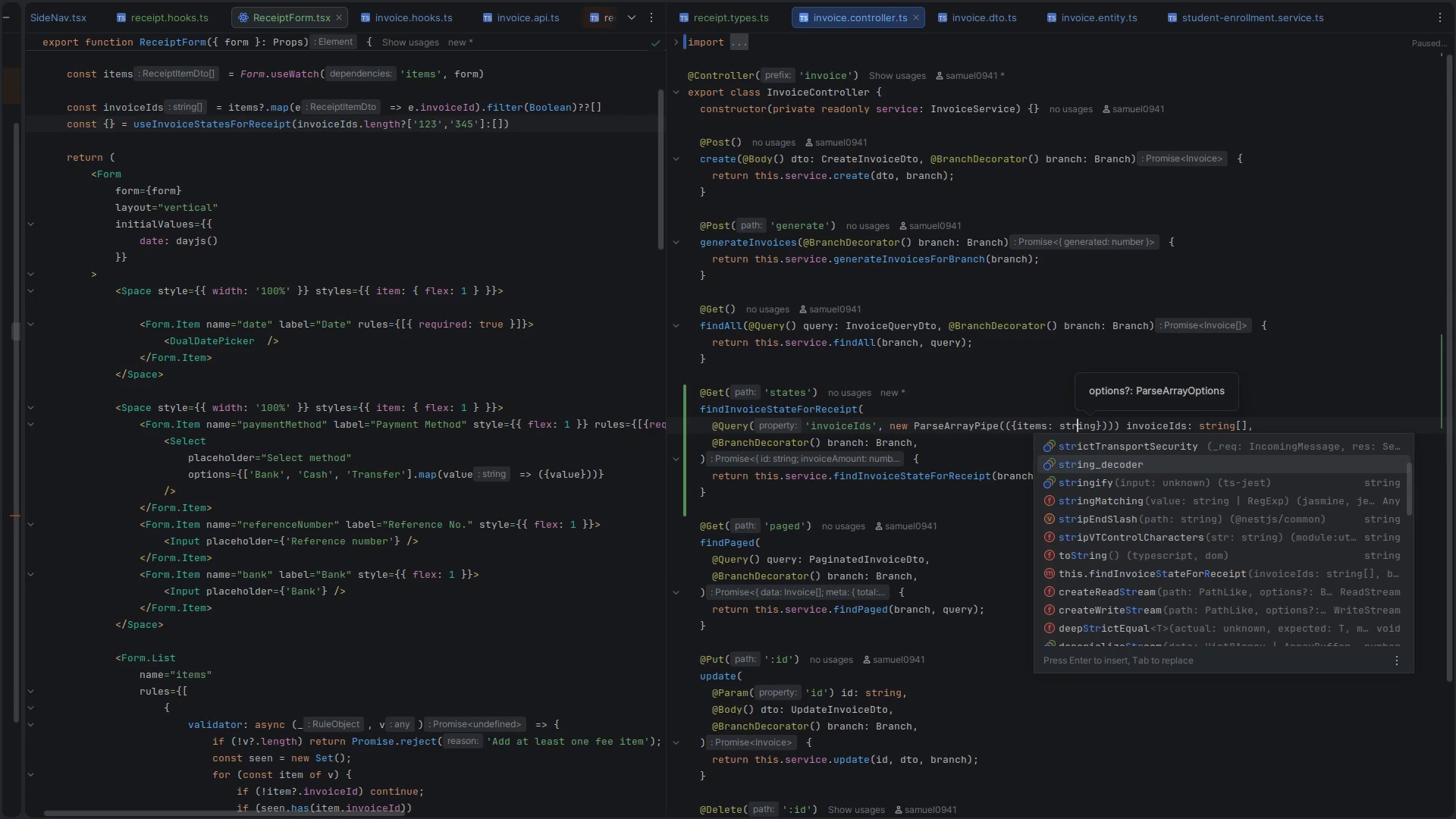 
key(ArrowLeft)
 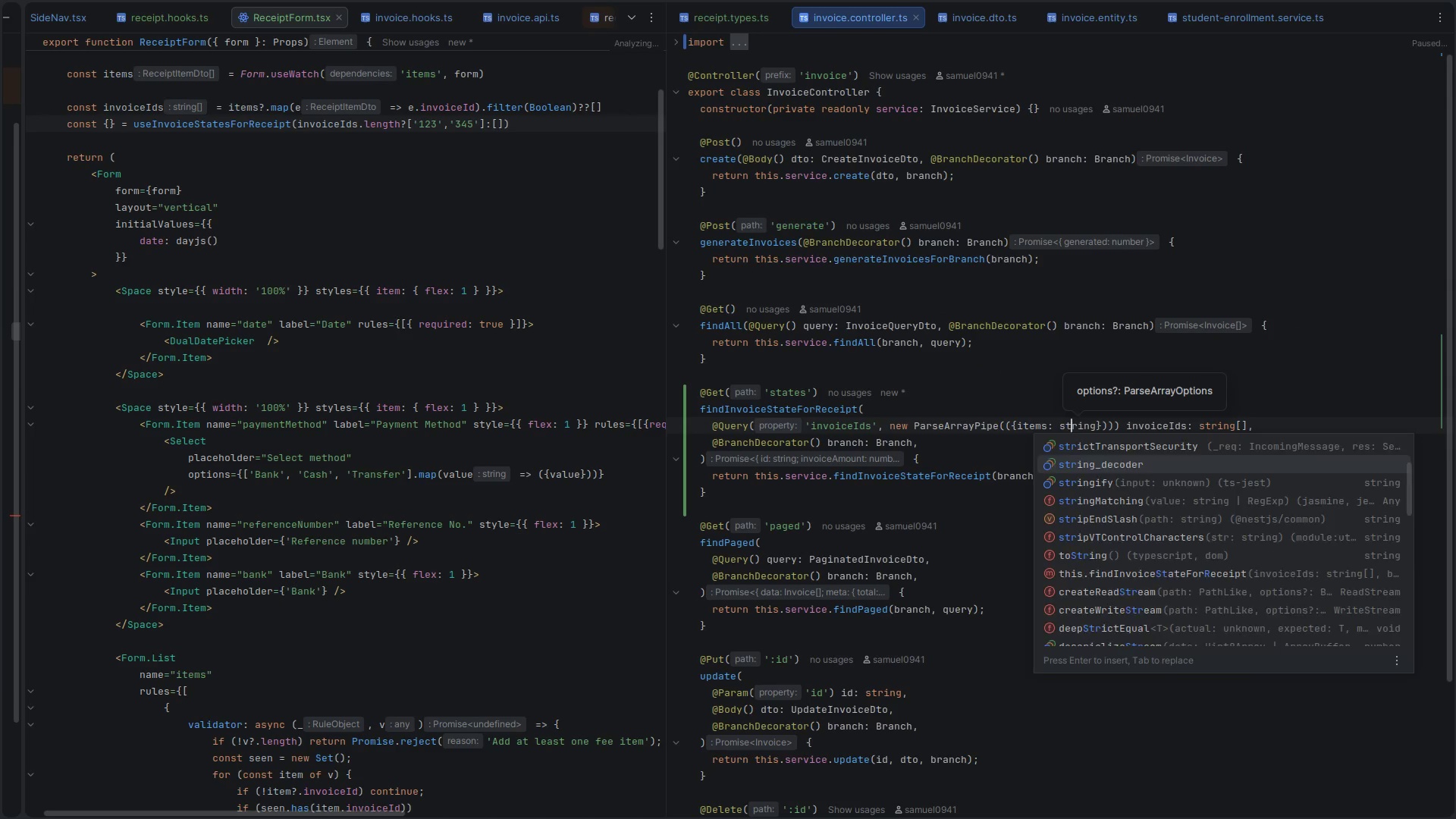 
key(ArrowLeft)
 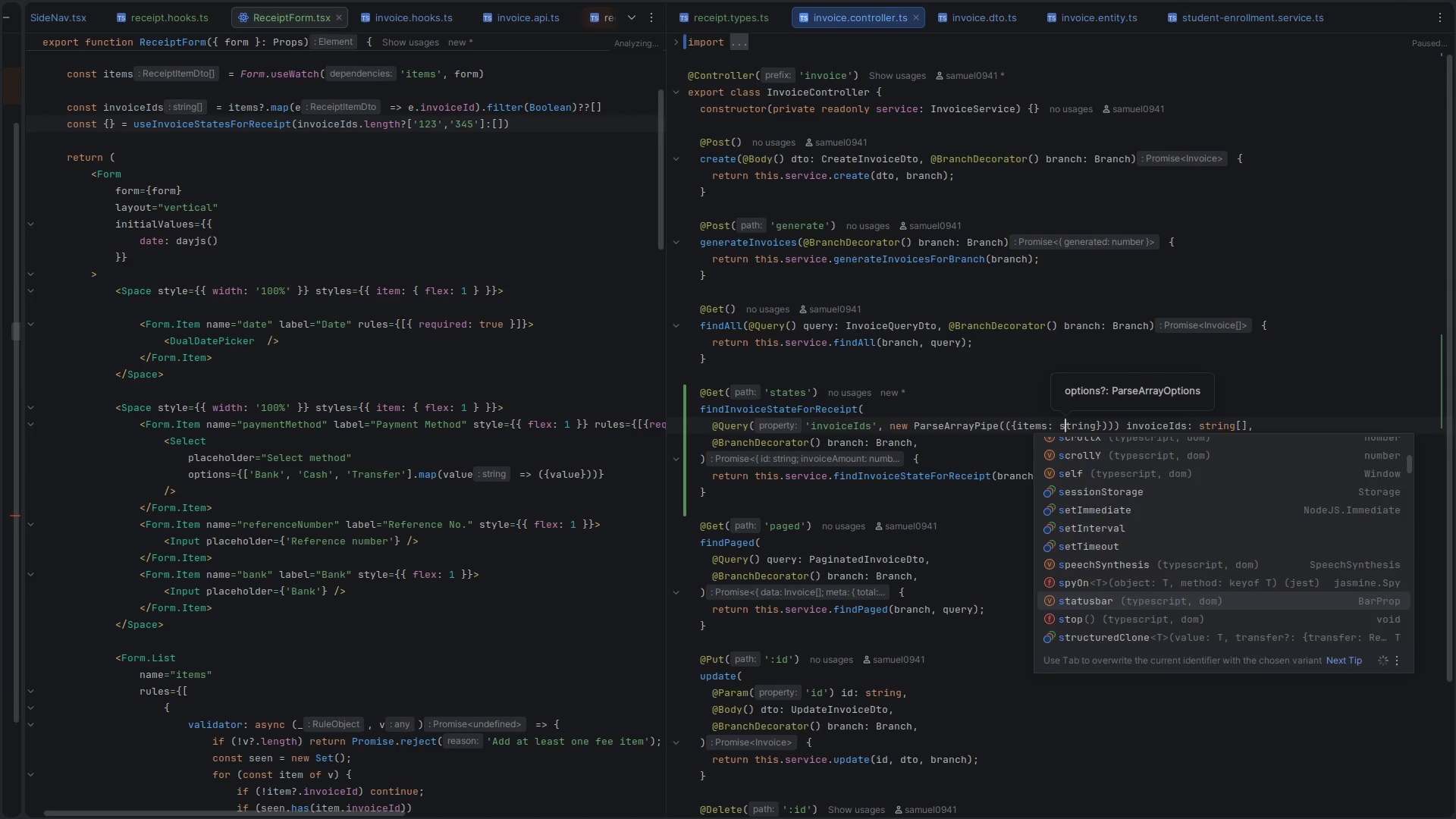 
key(Backspace)
 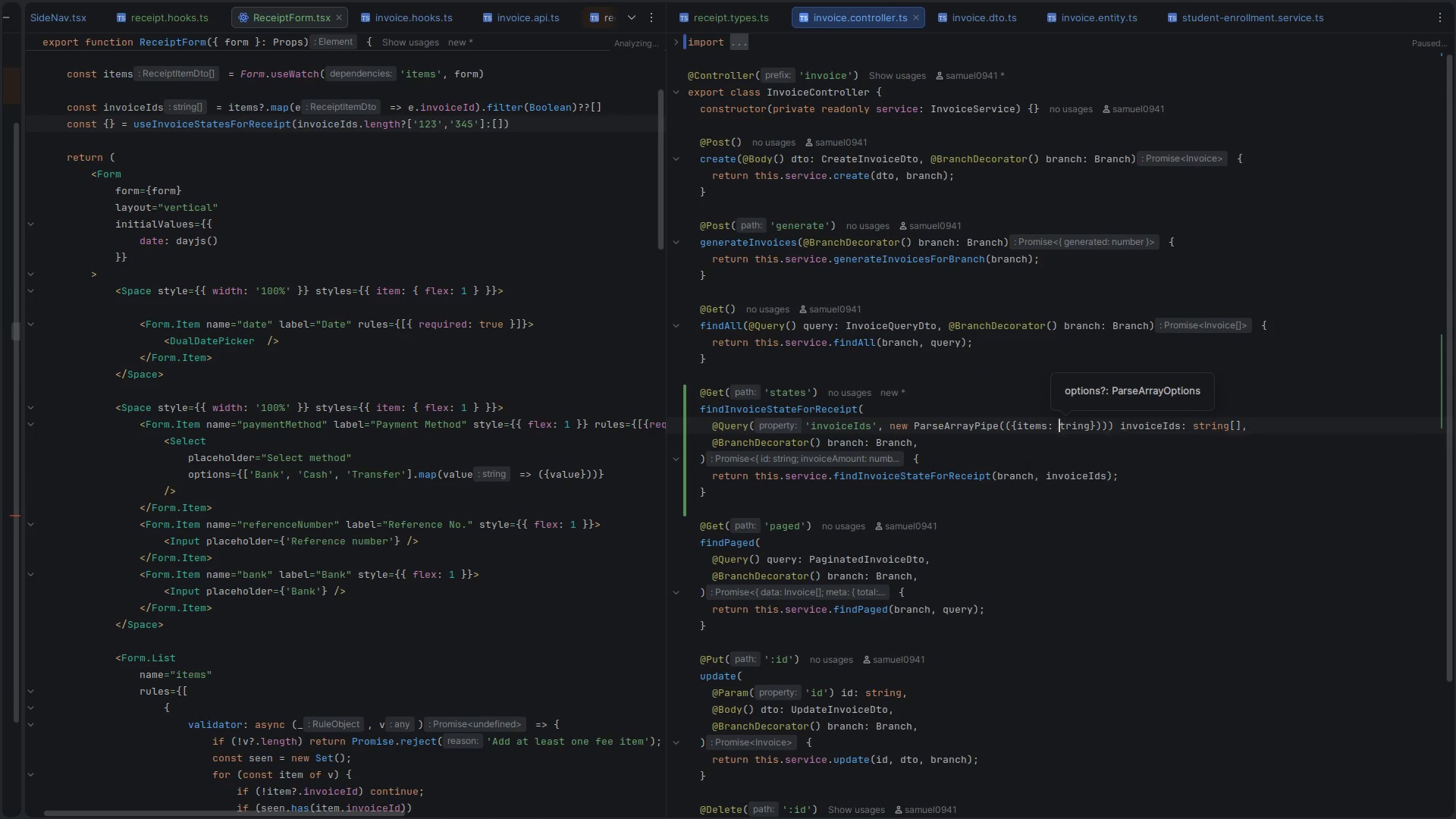 
key(Shift+ShiftLeft)
 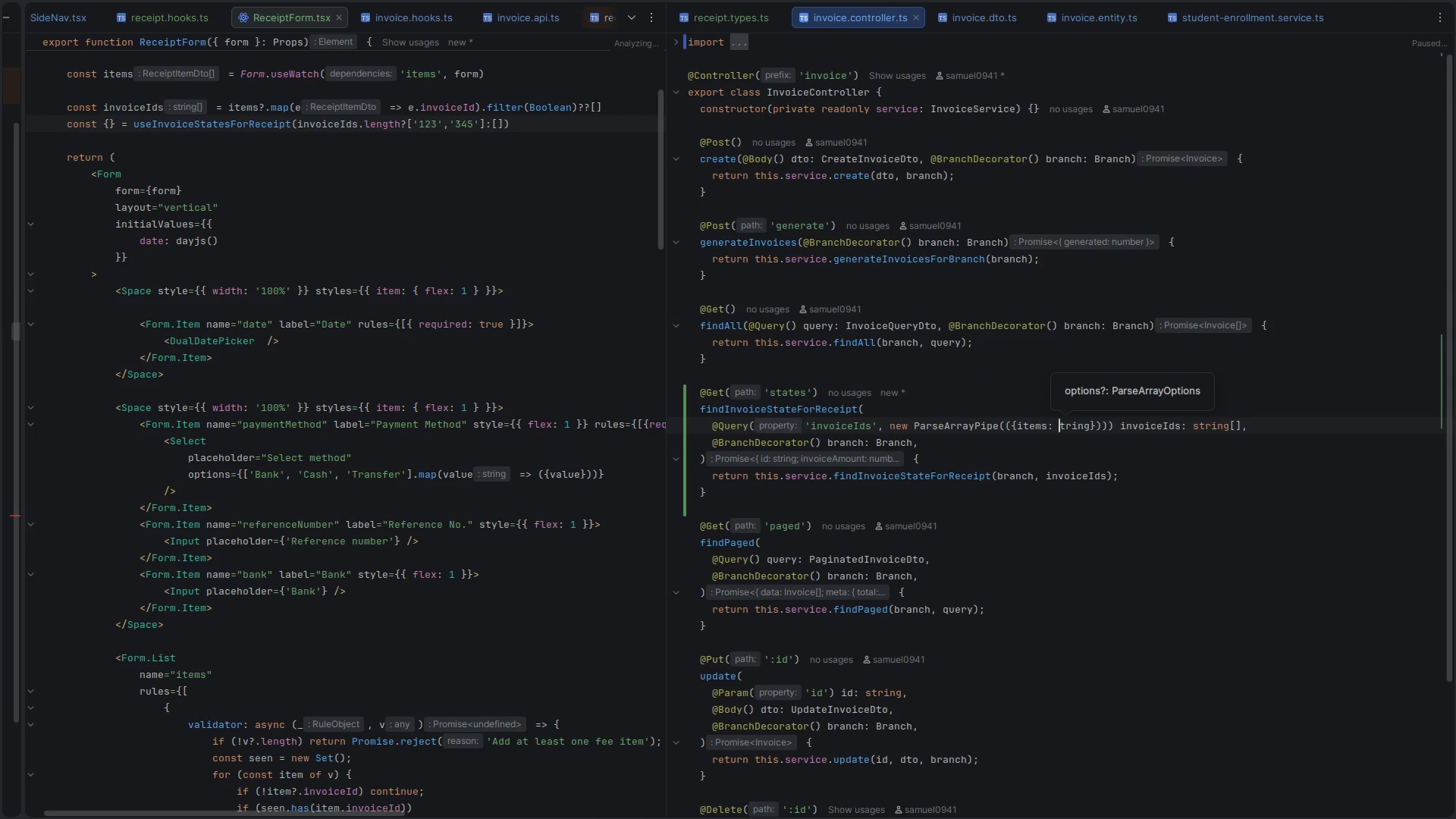 
key(Shift+S)
 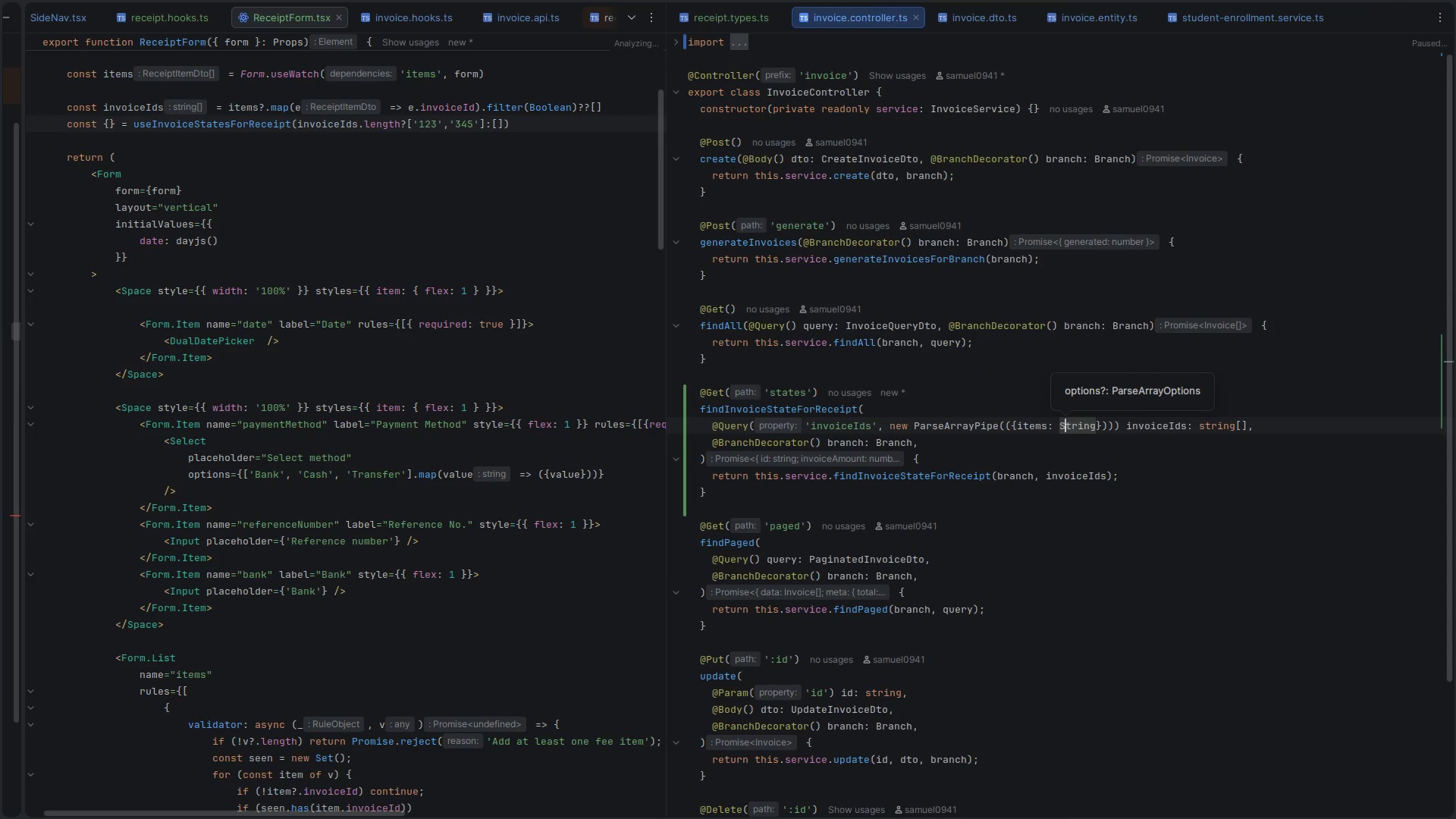 
key(ArrowRight)
 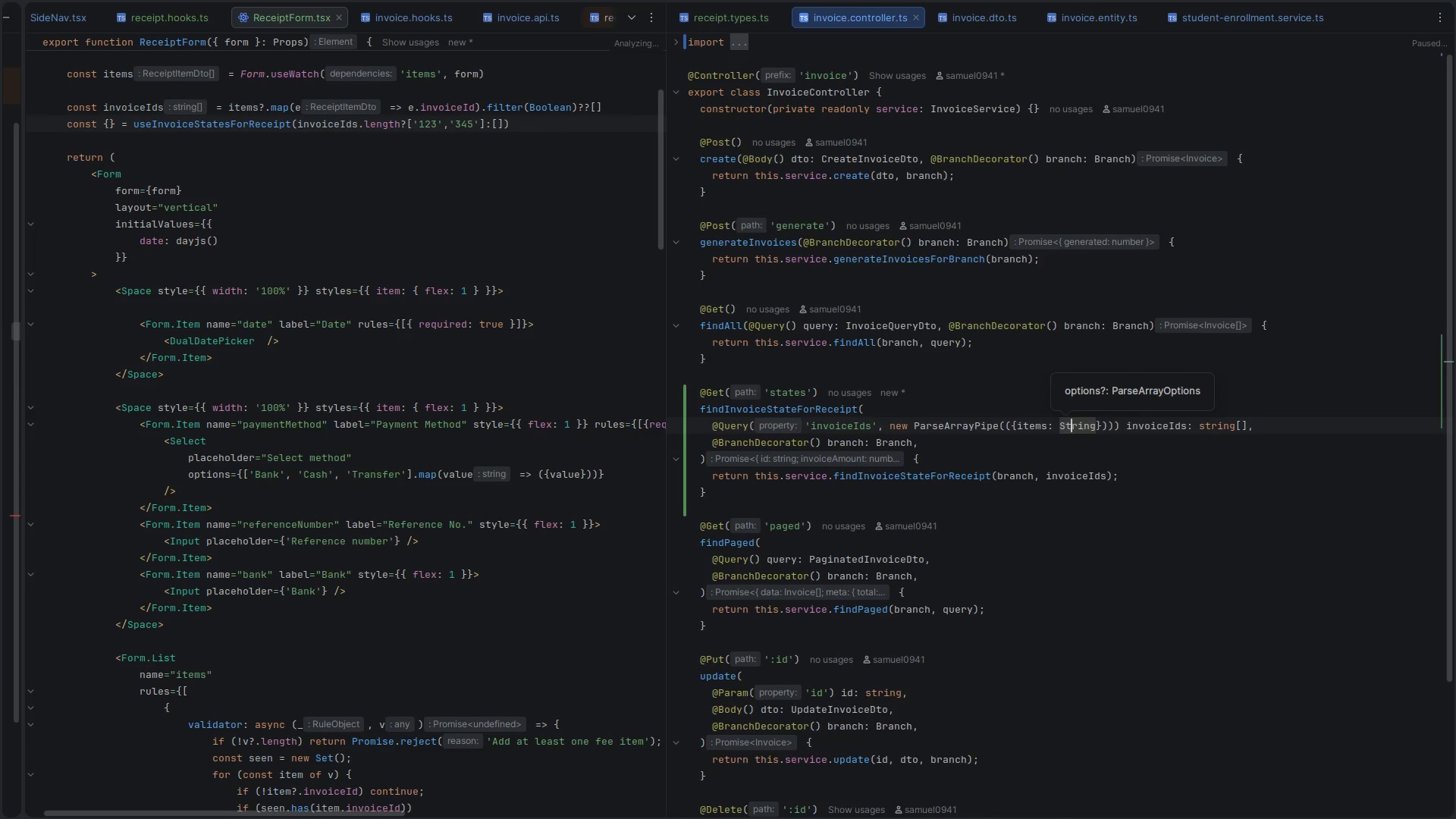 
key(ArrowRight)
 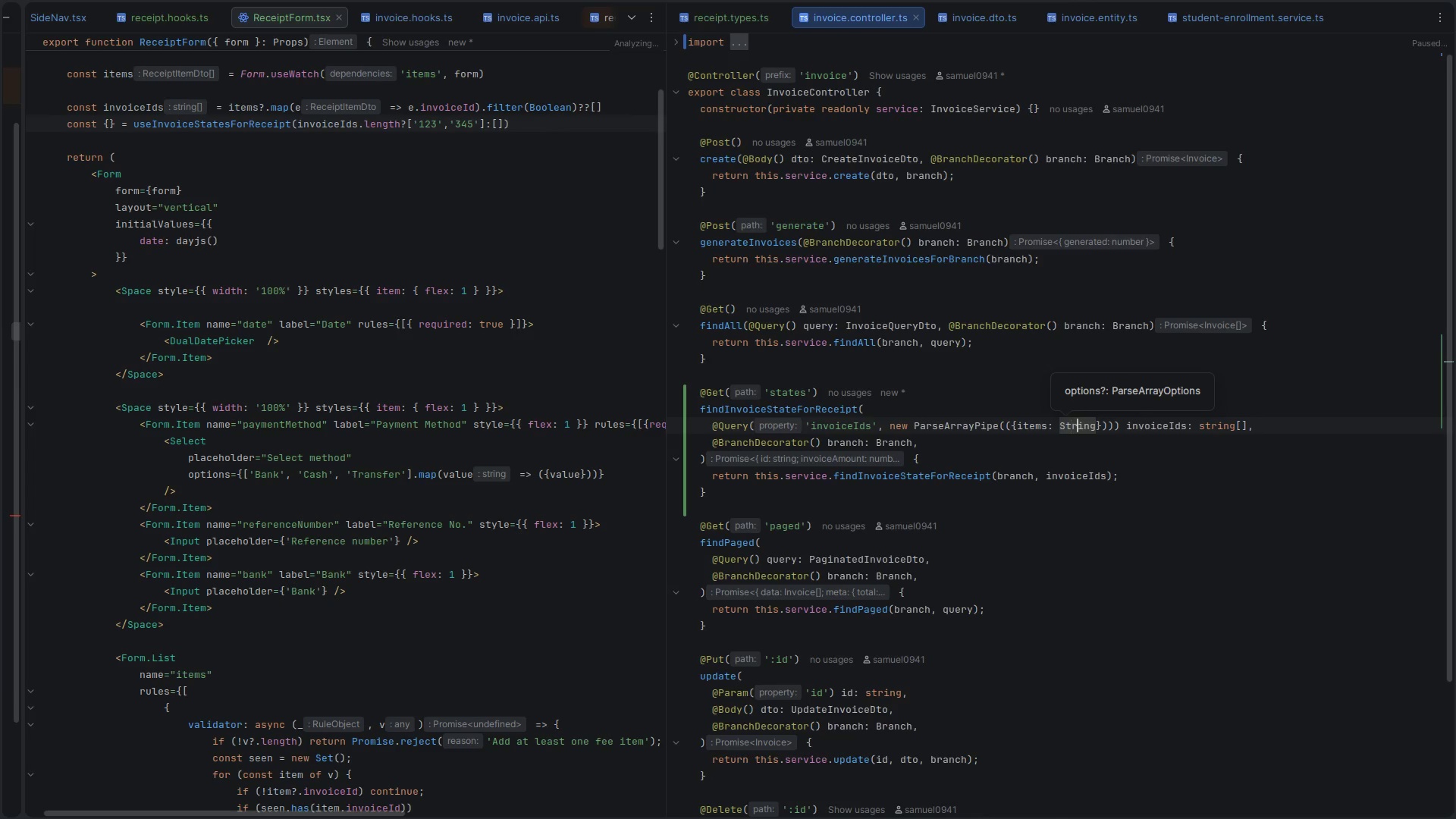 
key(ArrowRight)
 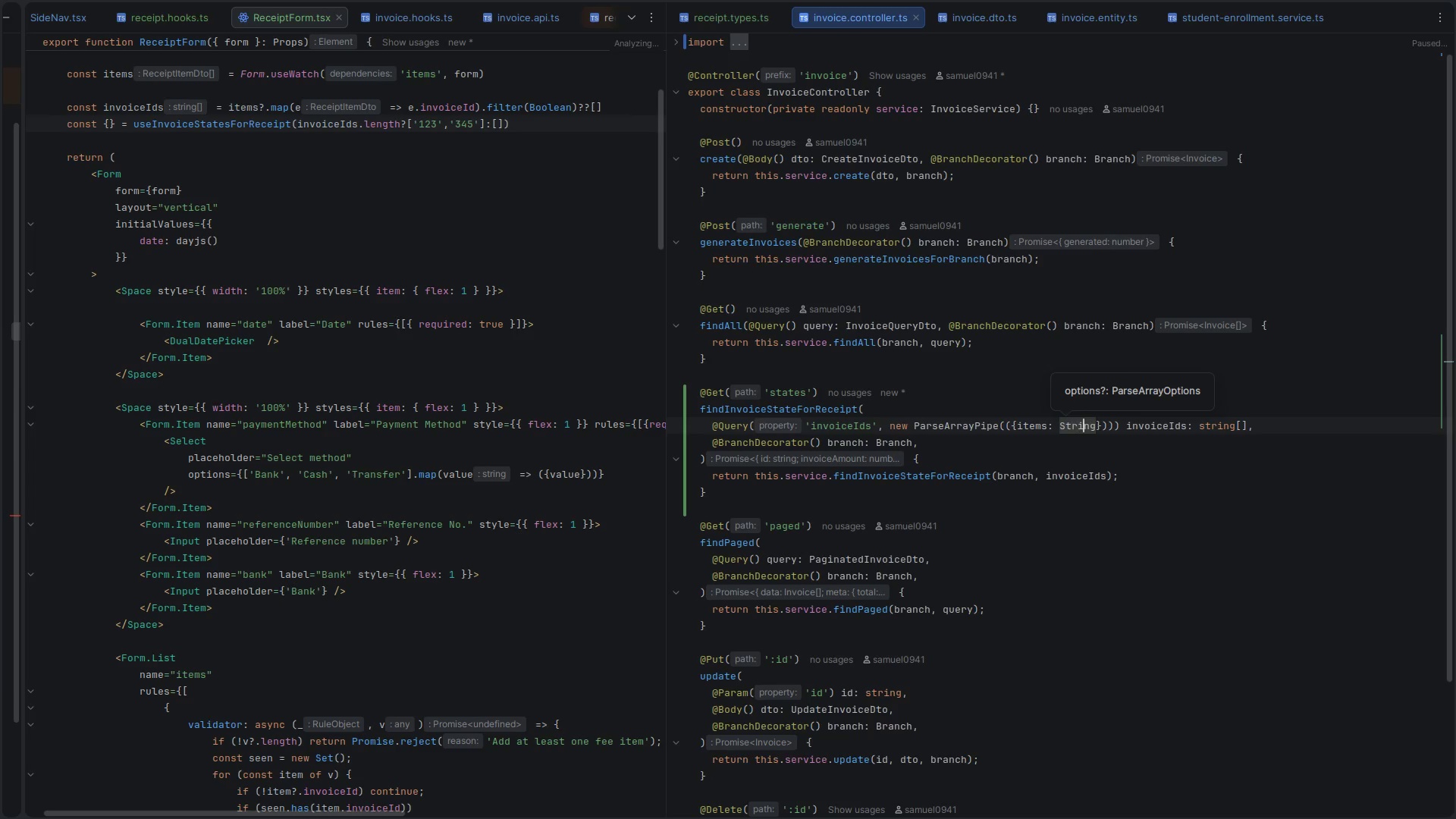 
key(ArrowRight)
 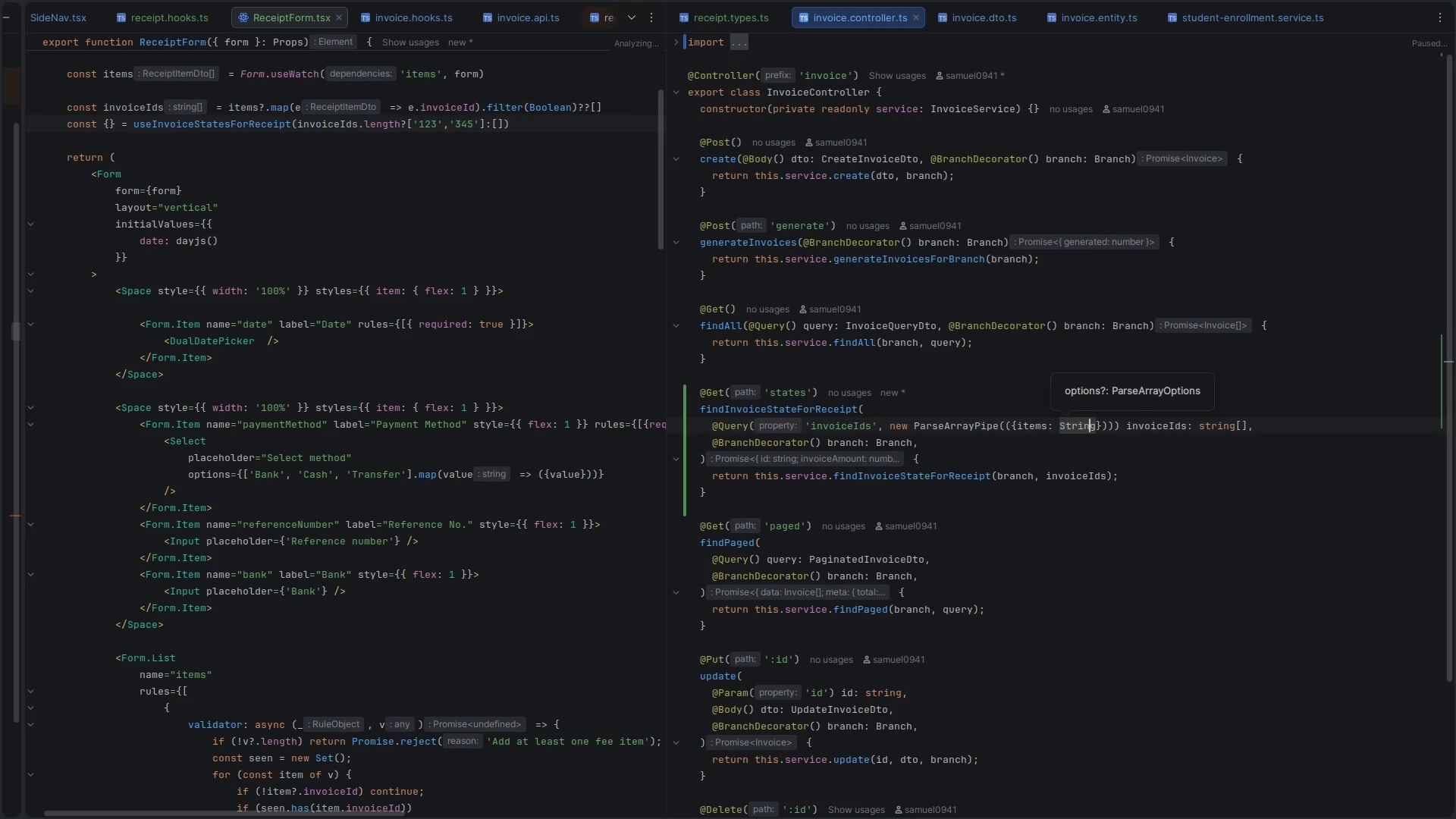 
key(ArrowRight)
 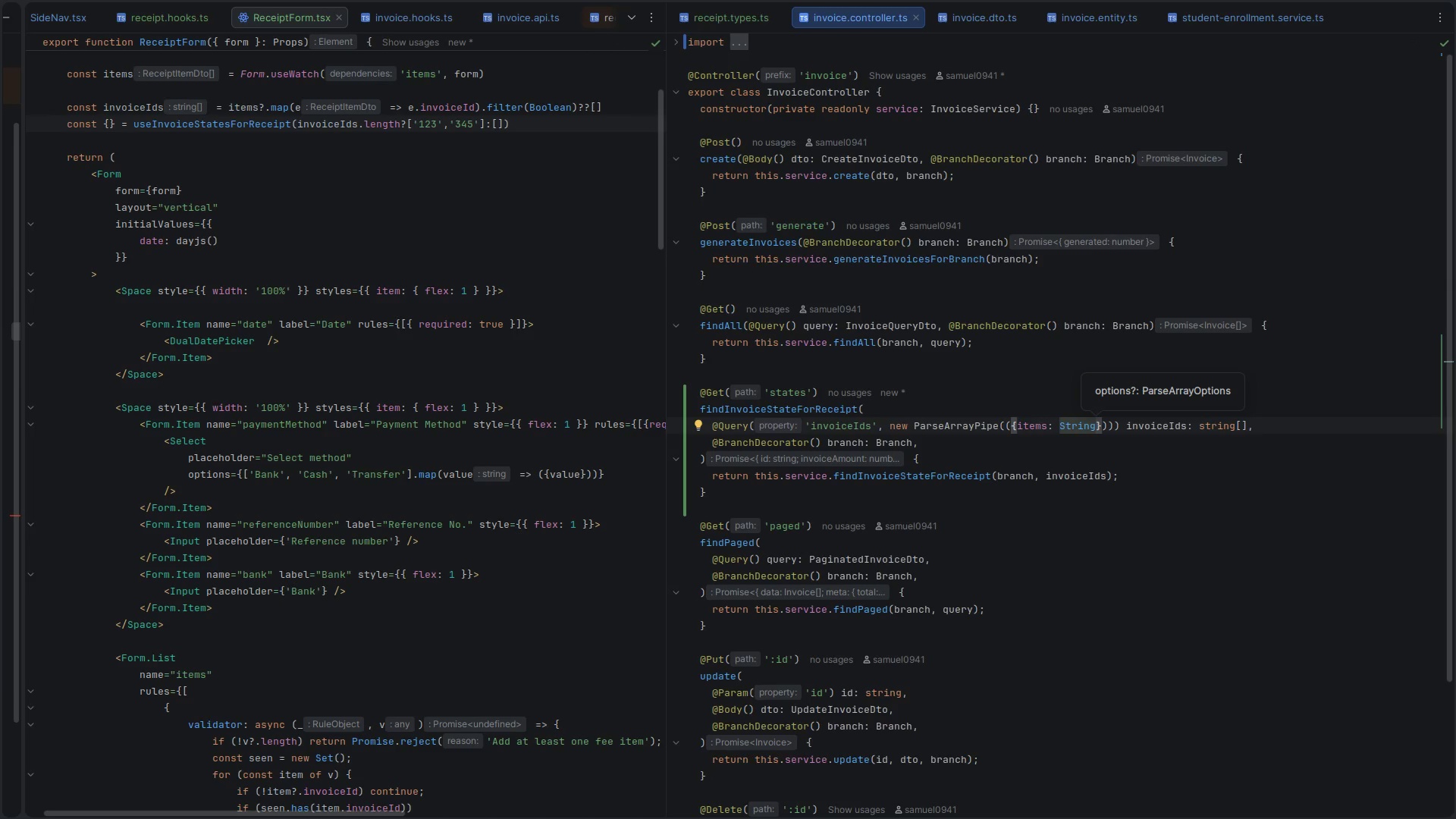 
type(, spe)
key(Backspace)
key(Backspace)
type(ep)
 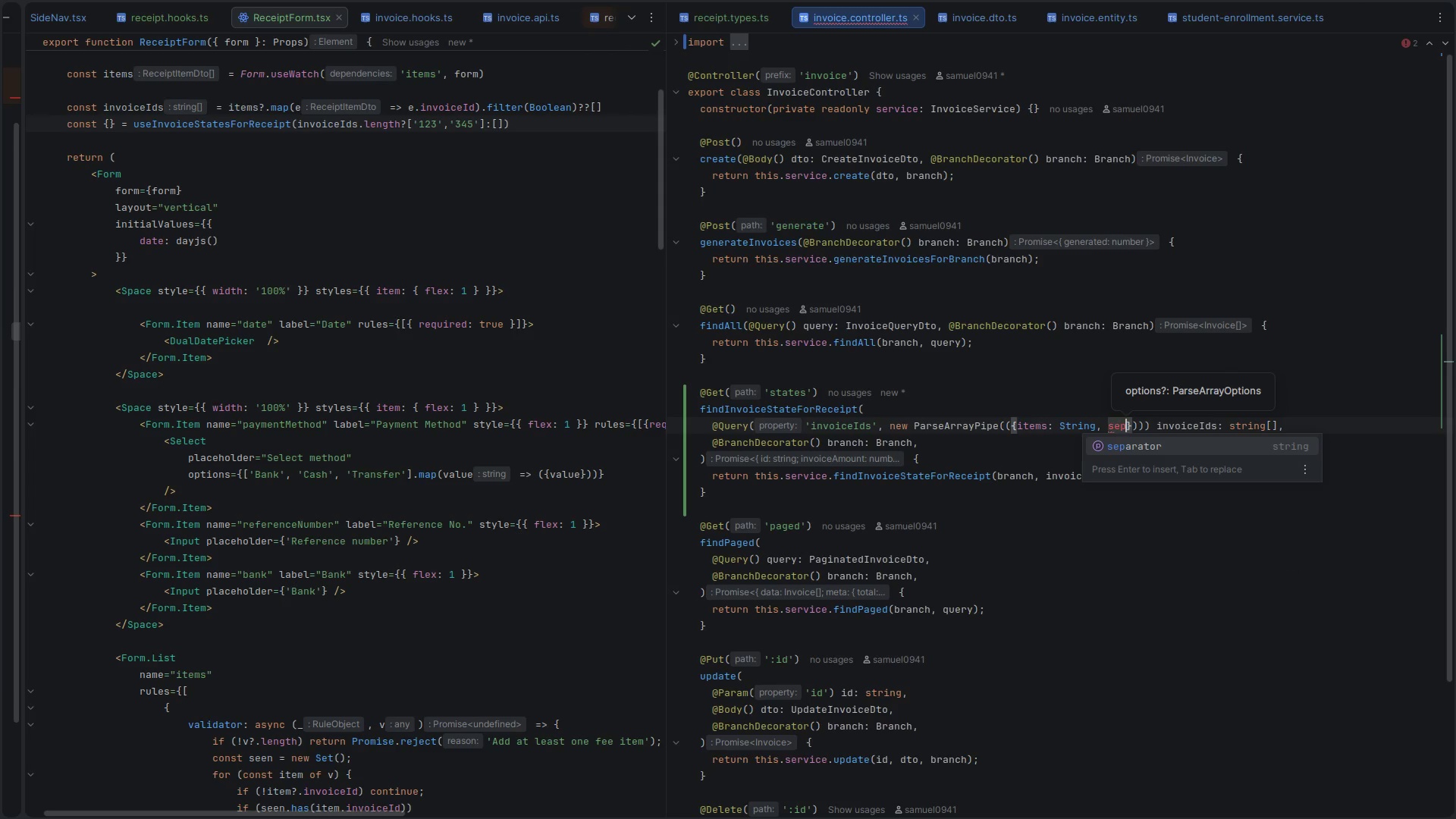 
key(Enter)
 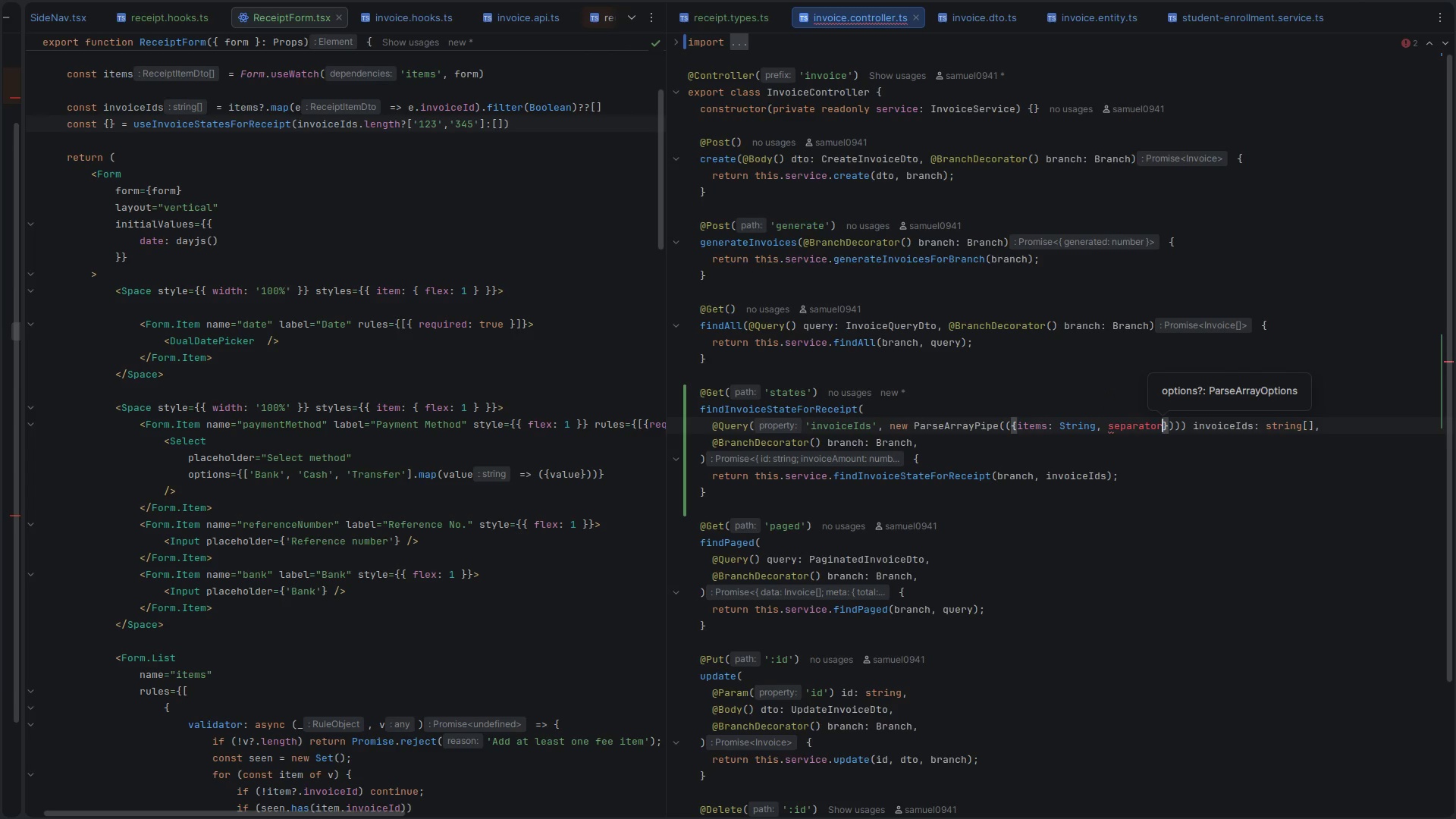 
key(Shift+Semicolon)
 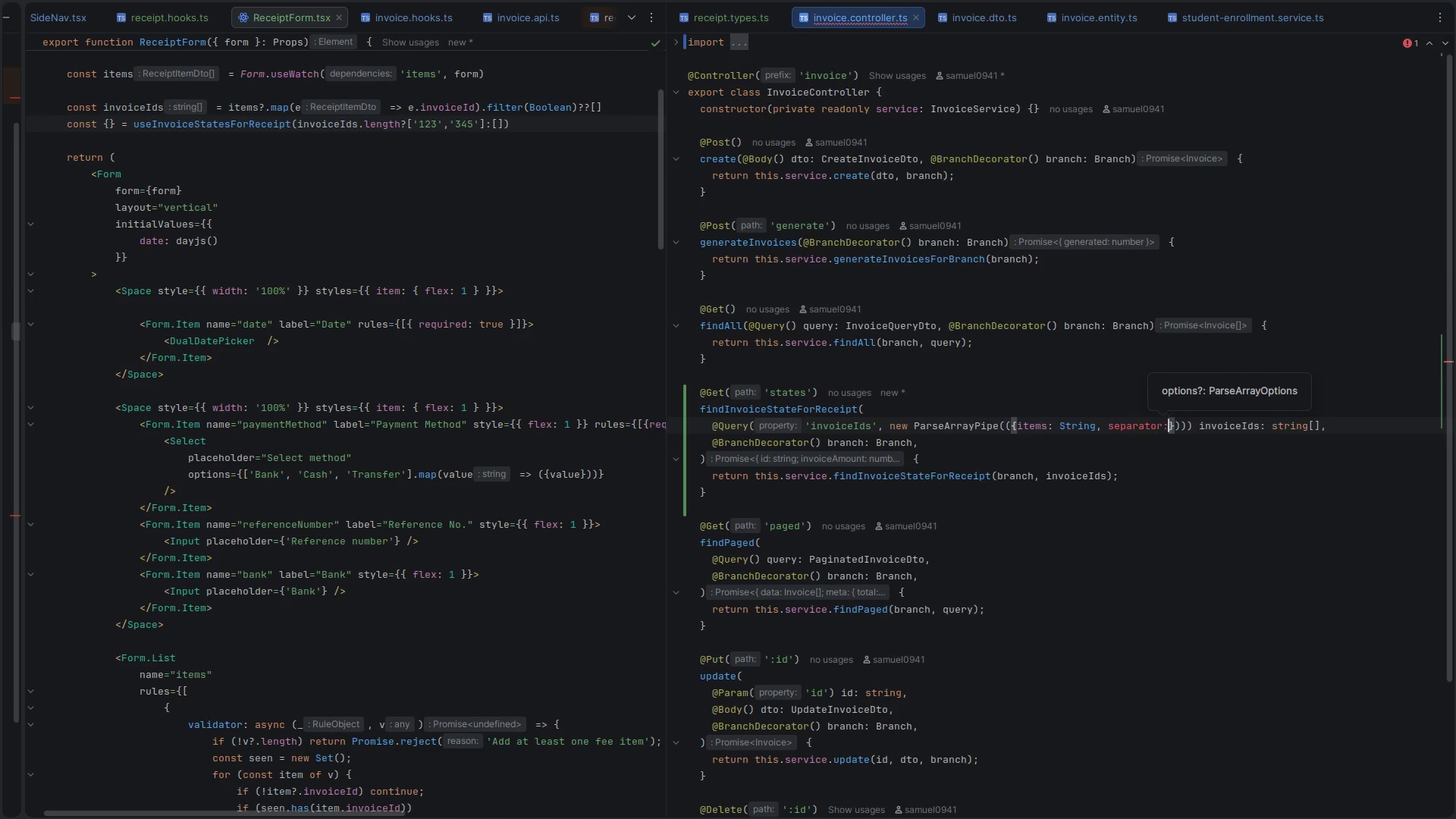 
key(Space)
 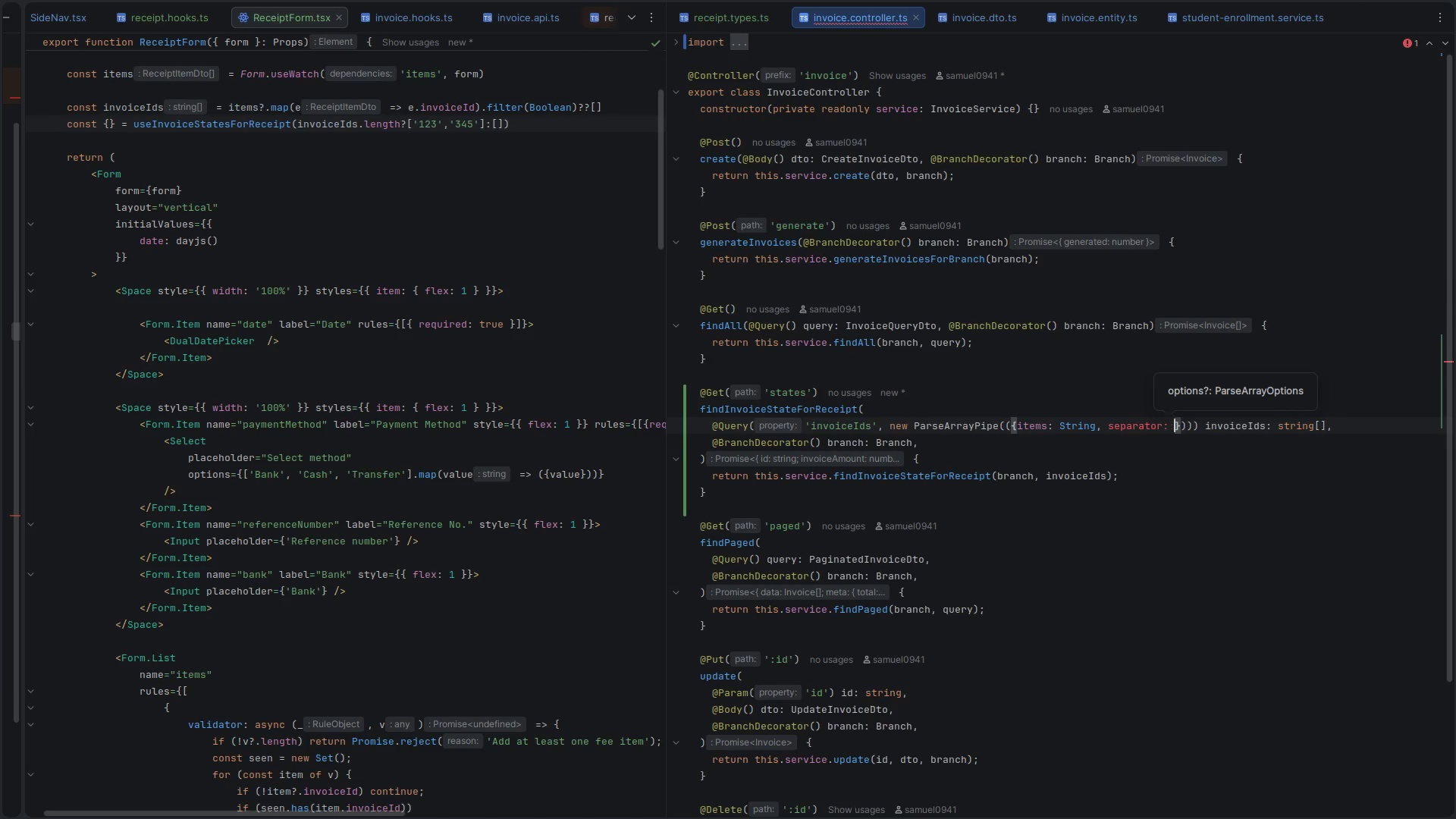 
key(Quote)
 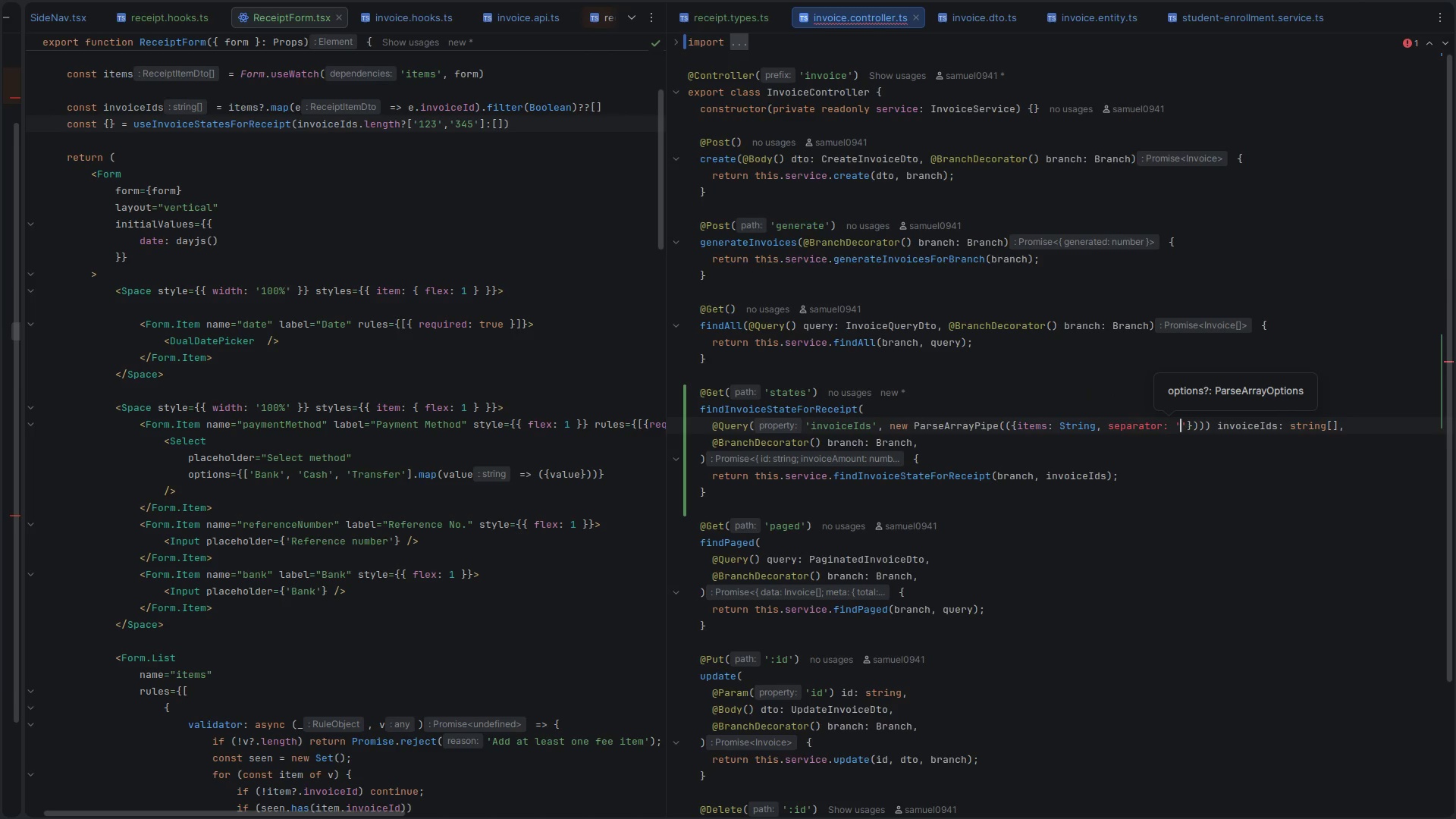 
key(Comma)
 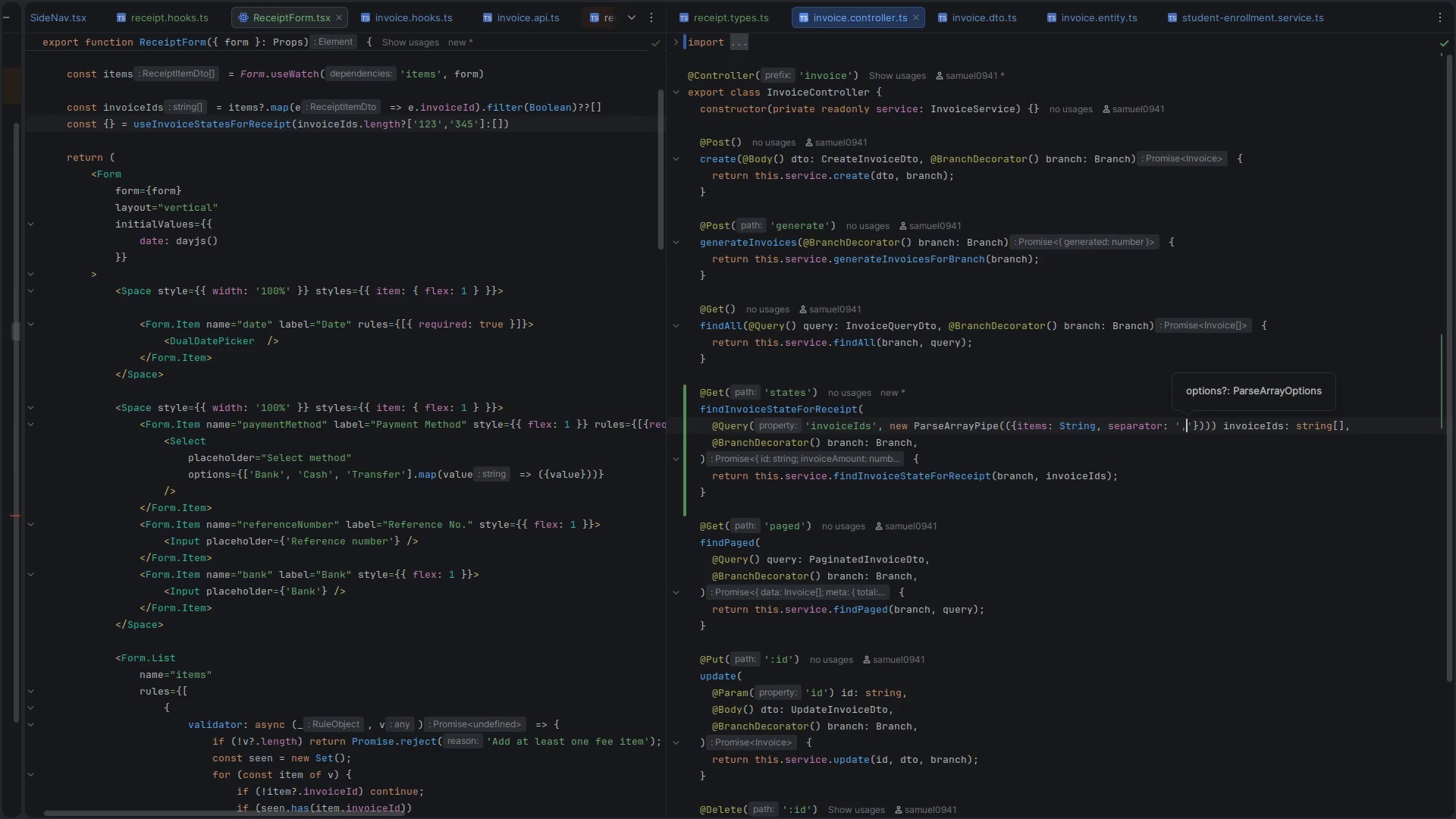 
key(Control+ControlLeft)
 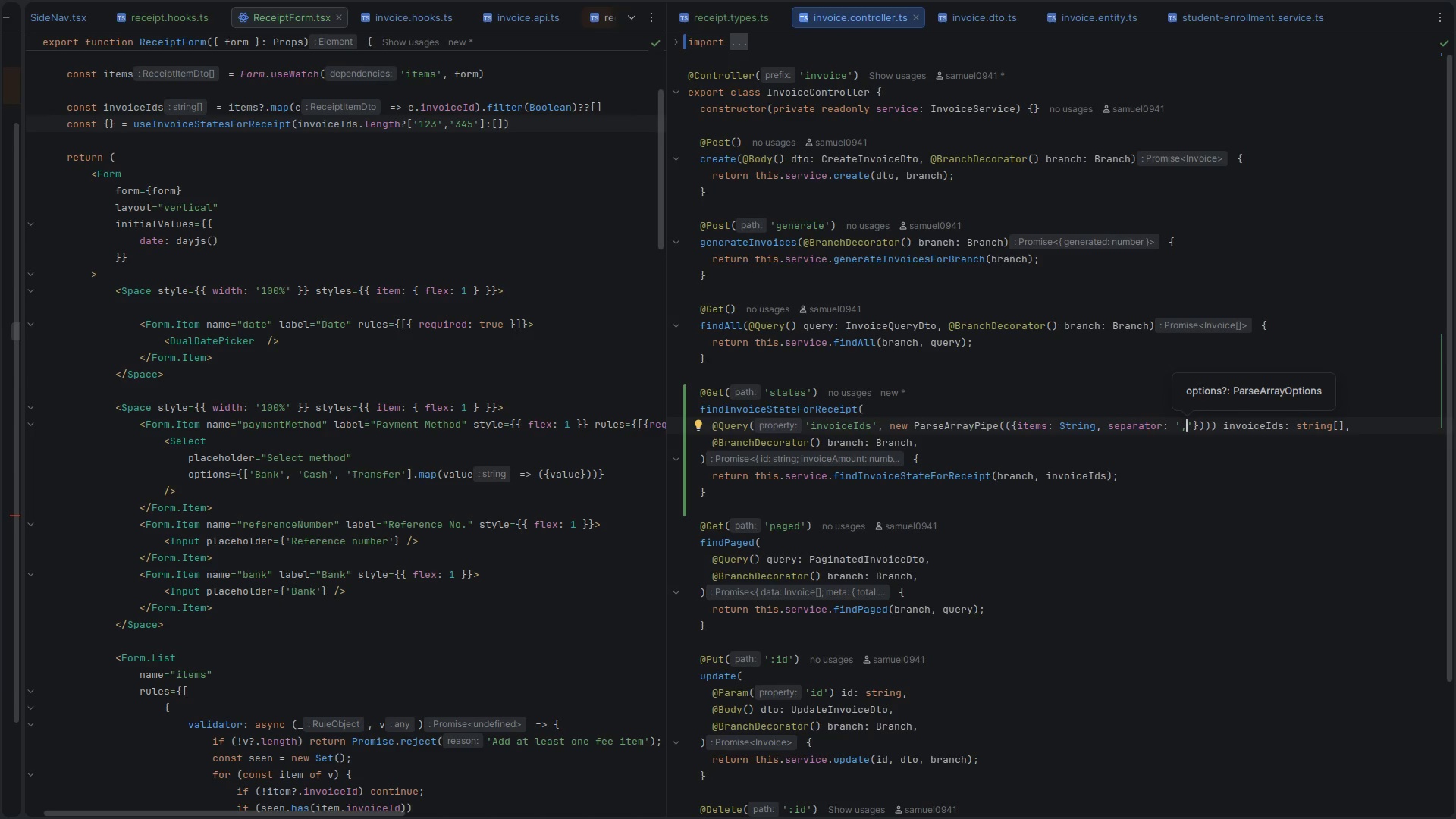 
key(Control+S)
 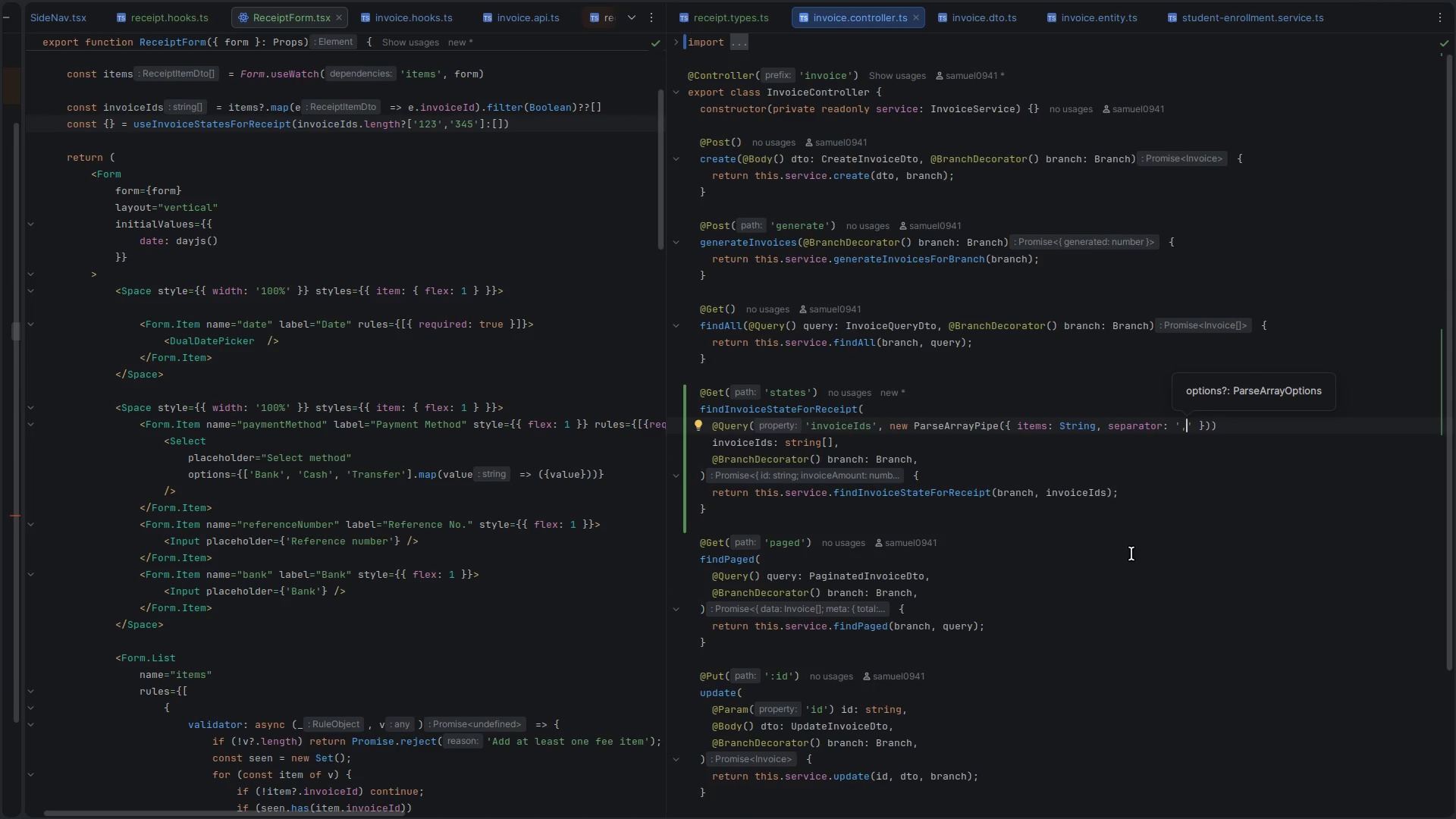 
wait(8.59)
 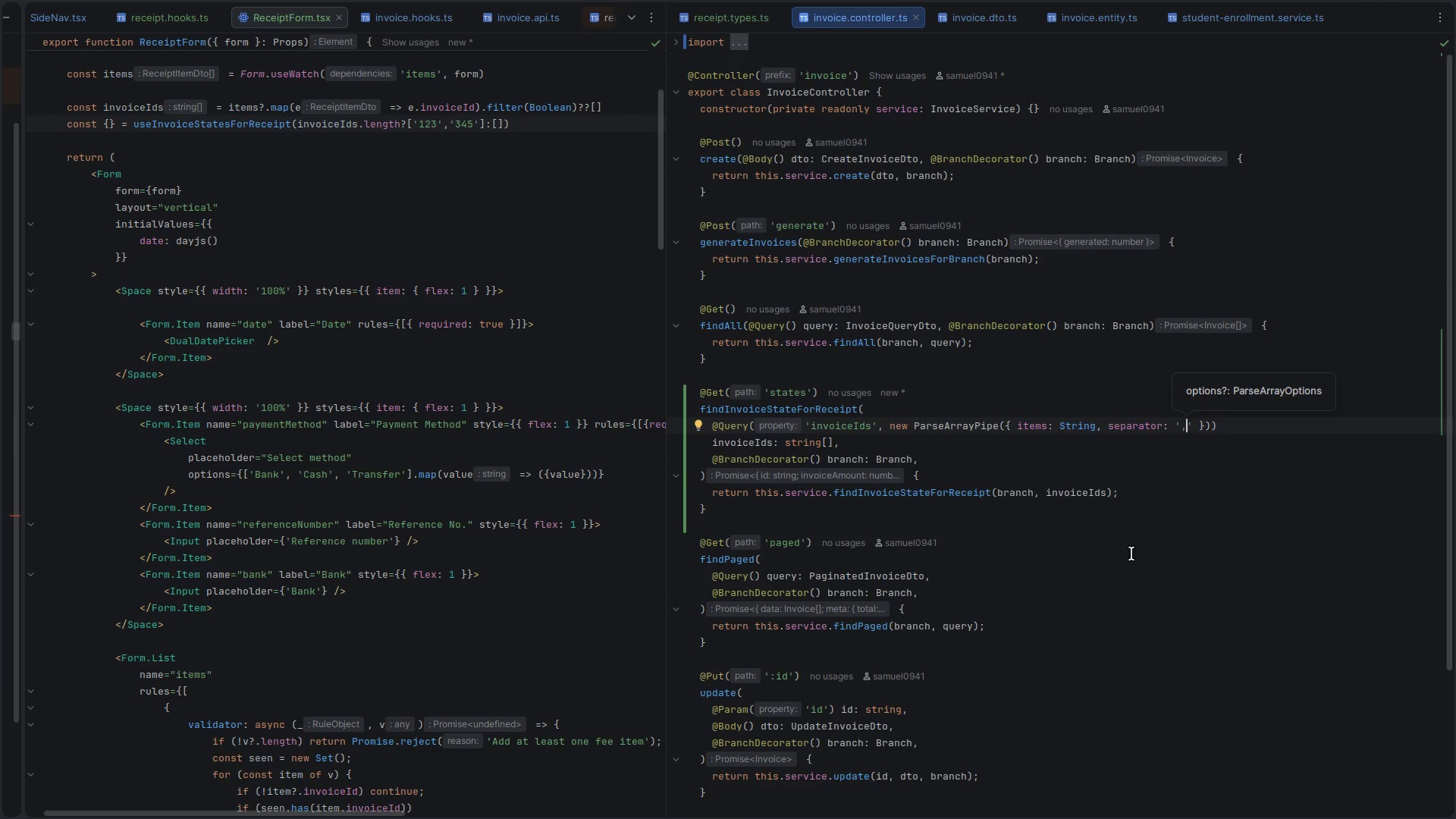 
key(Control+ControlLeft)
 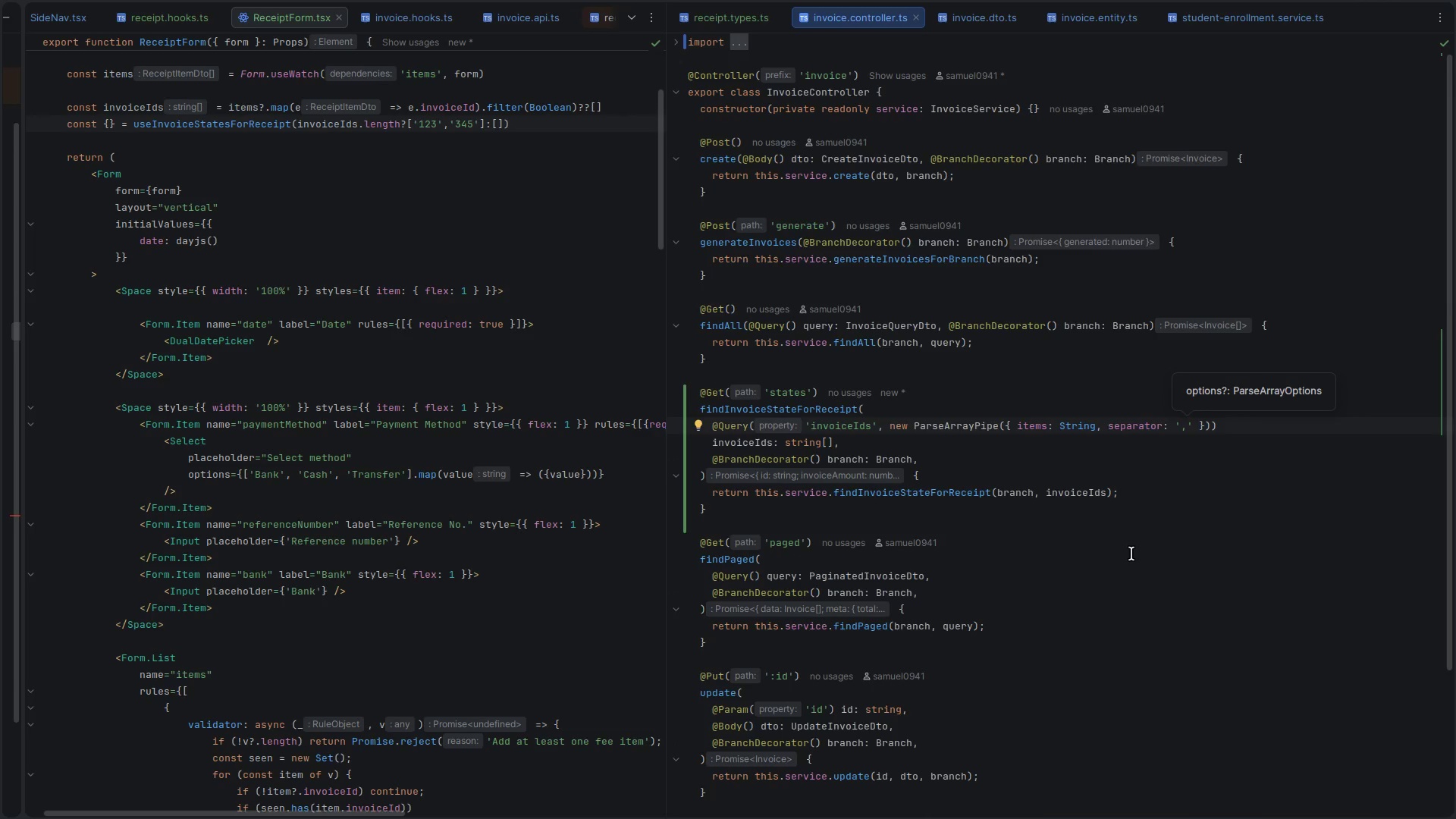 
key(Control+Backquote)
 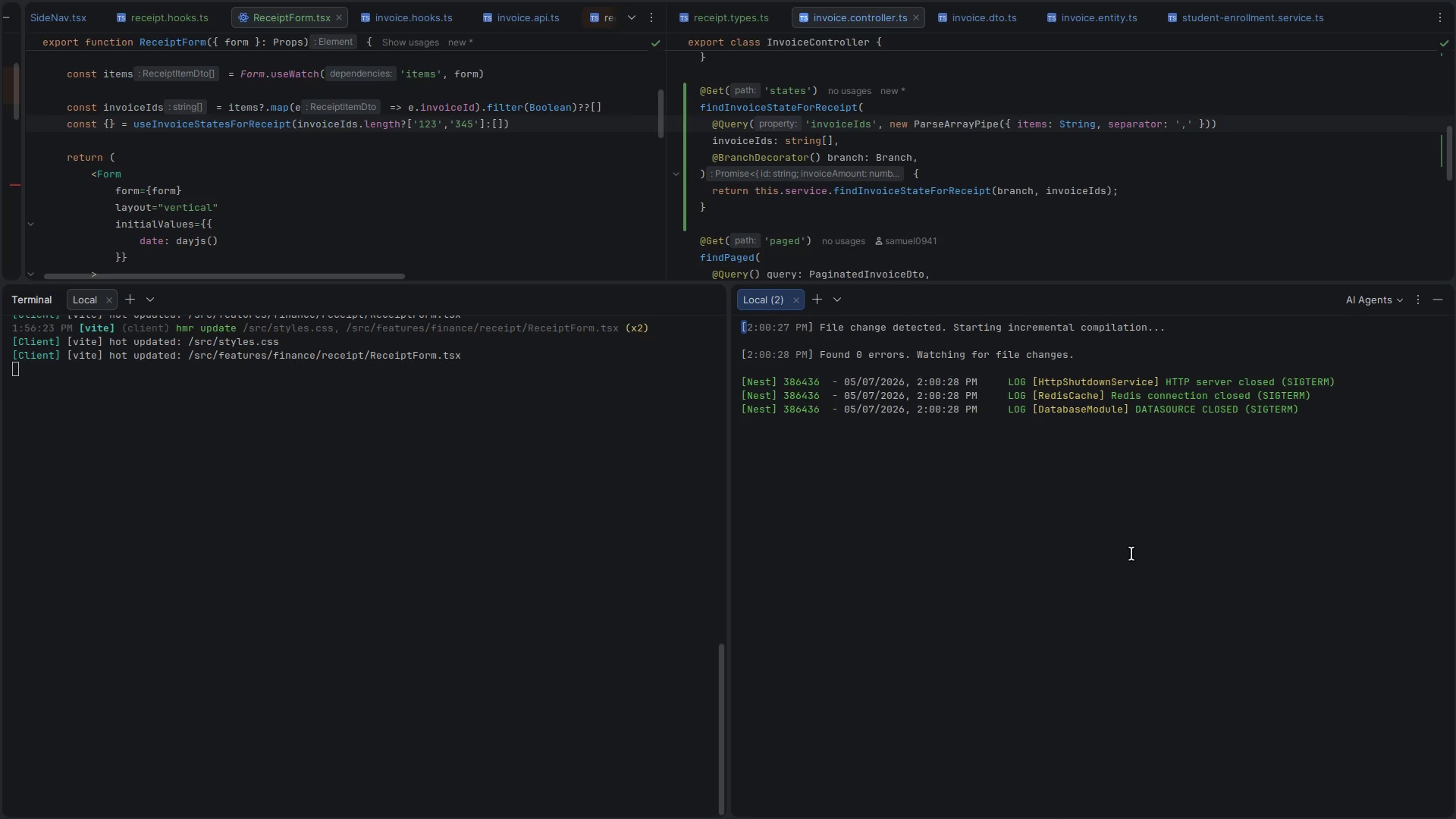 
scroll: coordinate [1136, 529], scroll_direction: down, amount: 42.0
 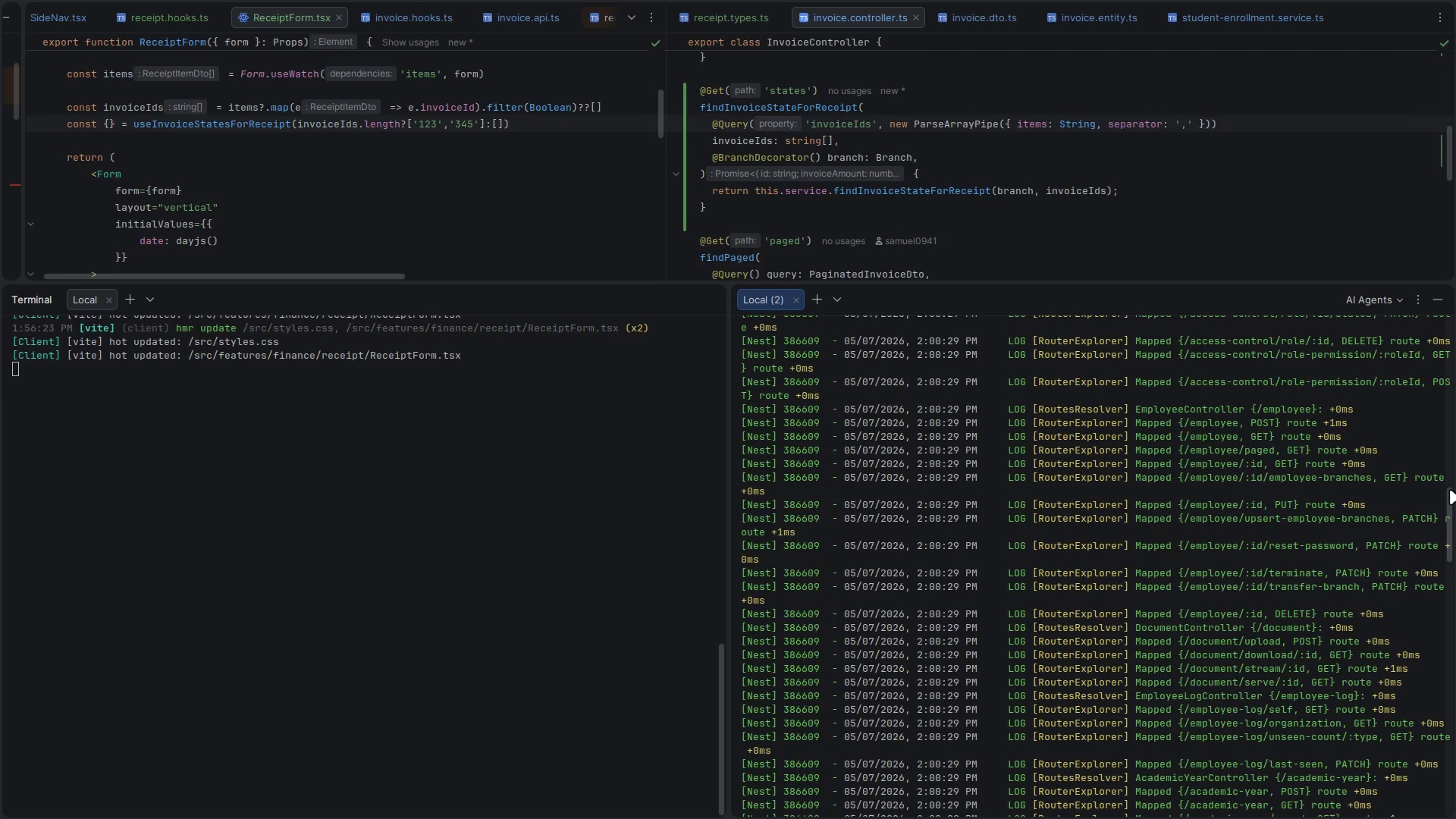 
left_click_drag(start_coordinate=[1449, 493], to_coordinate=[1455, 770])
 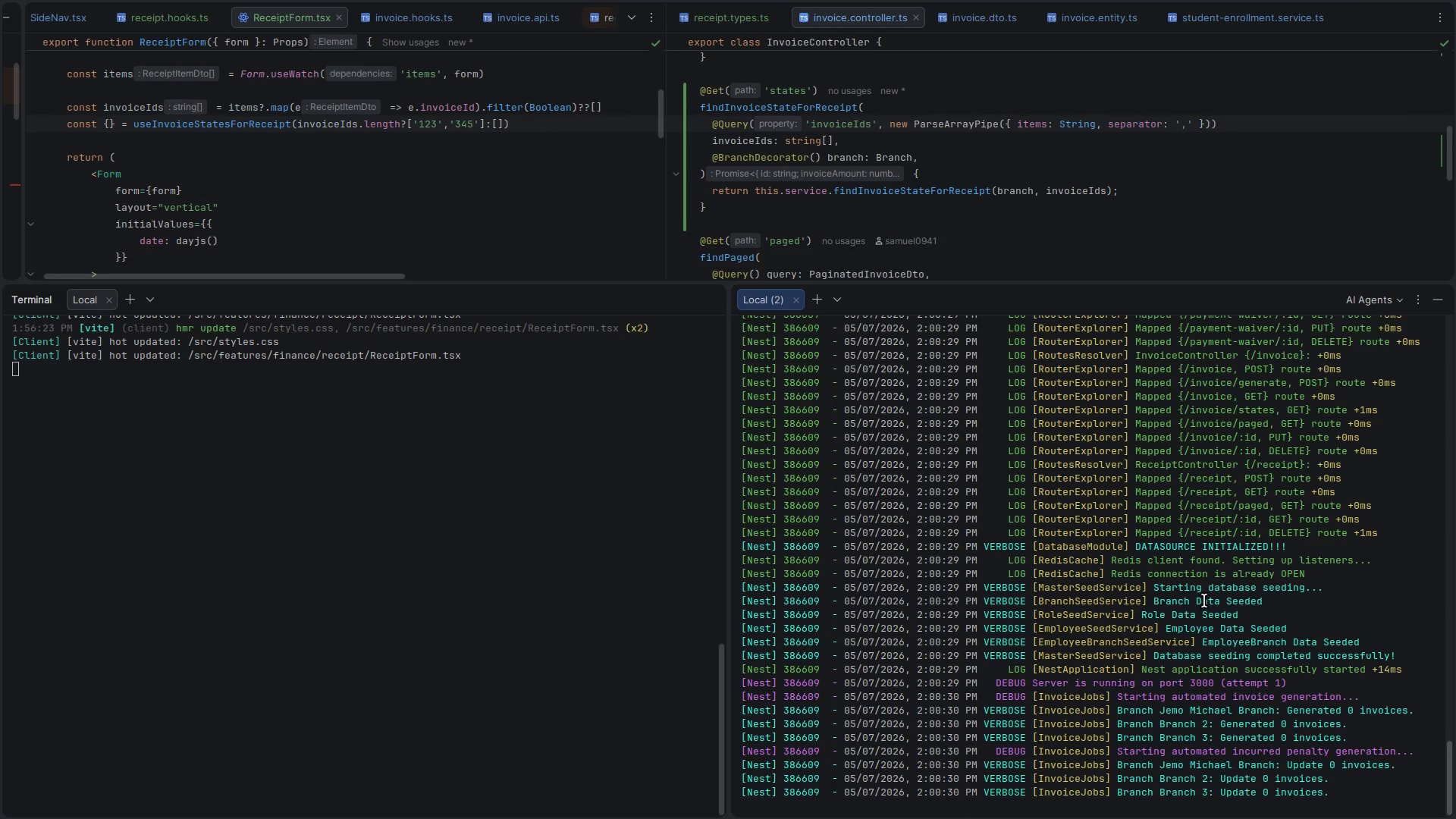 
key(Alt+Control+ArrowLeft)
 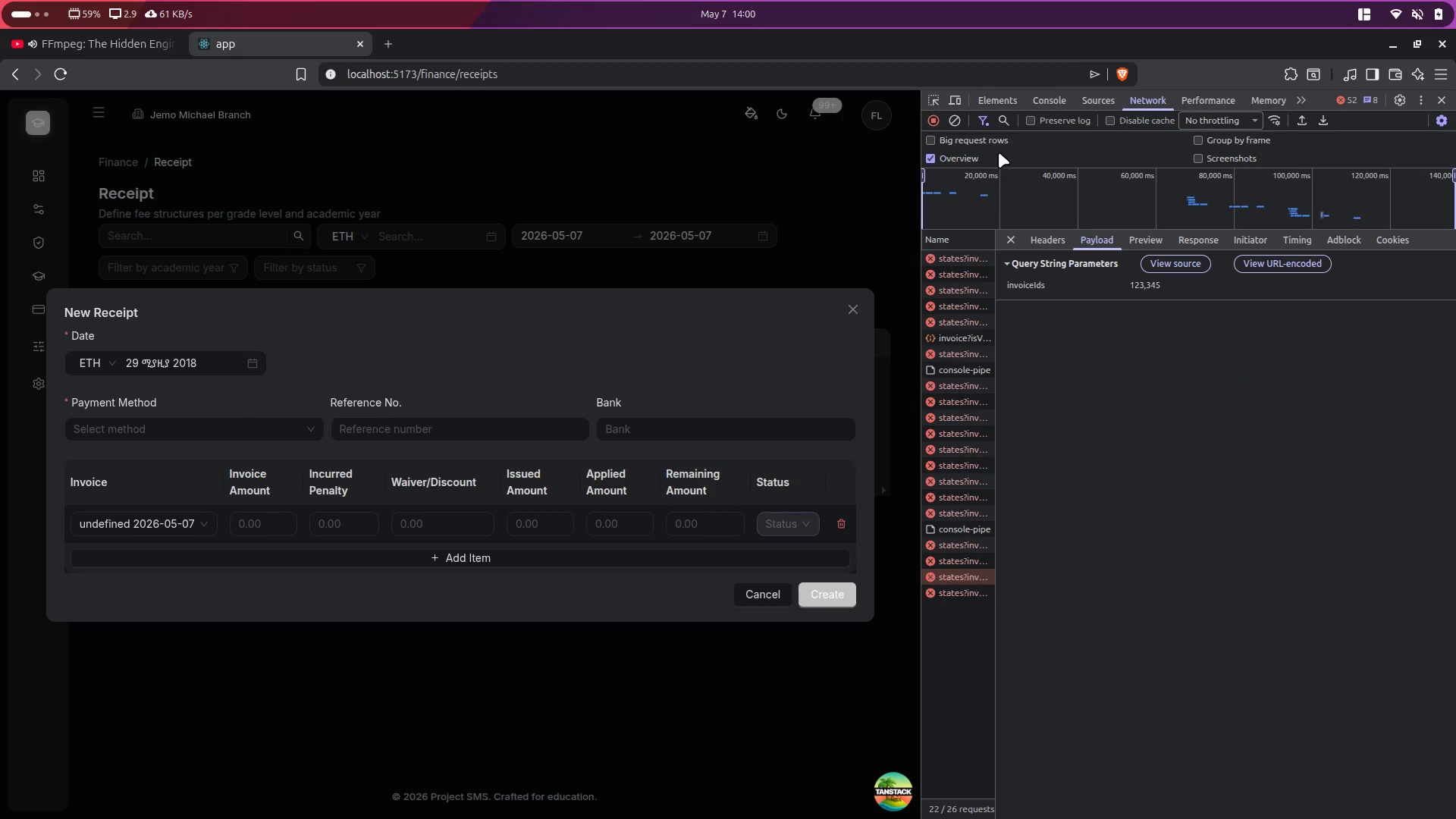 
left_click([838, 528])
 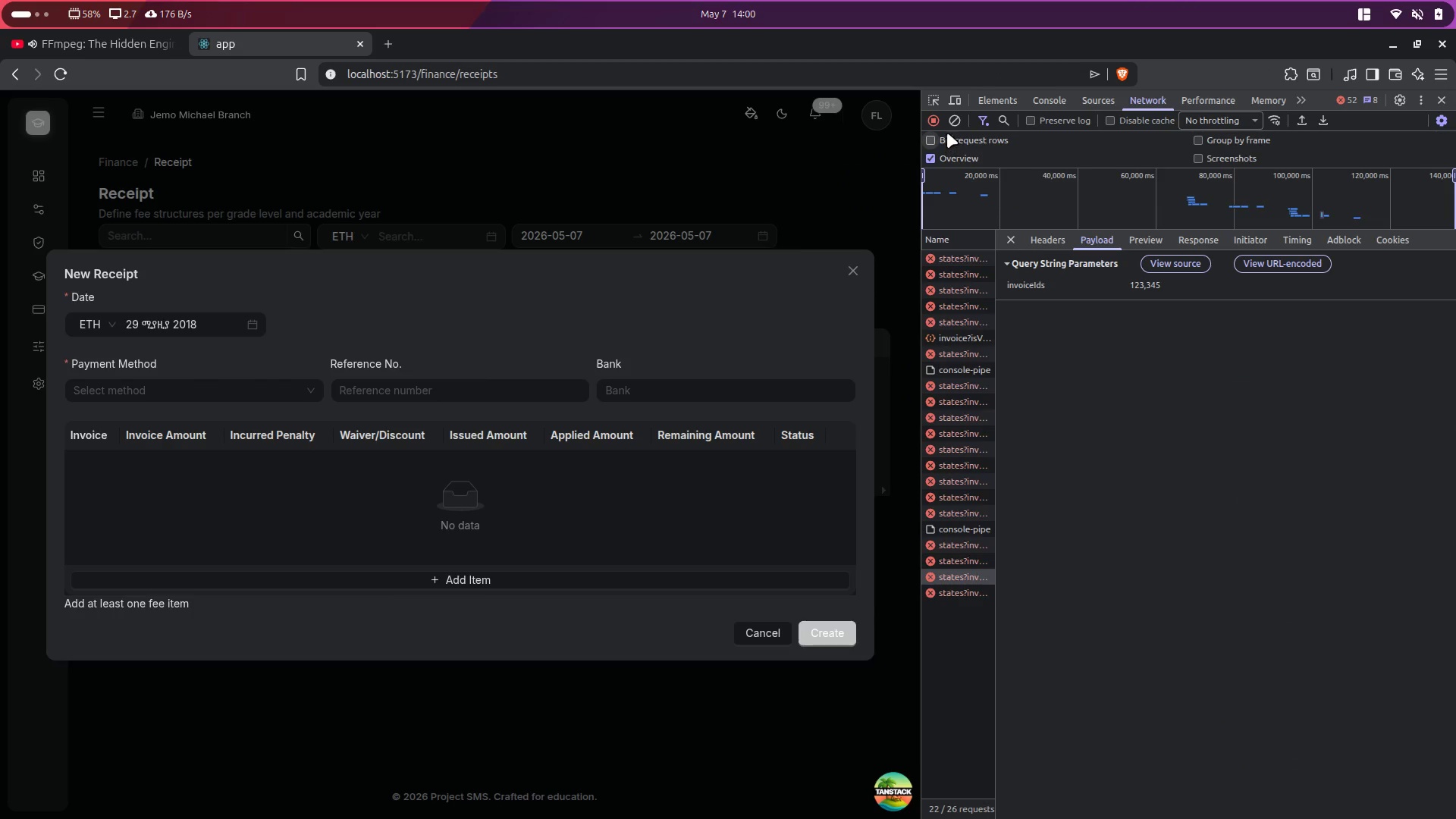 
left_click([951, 121])
 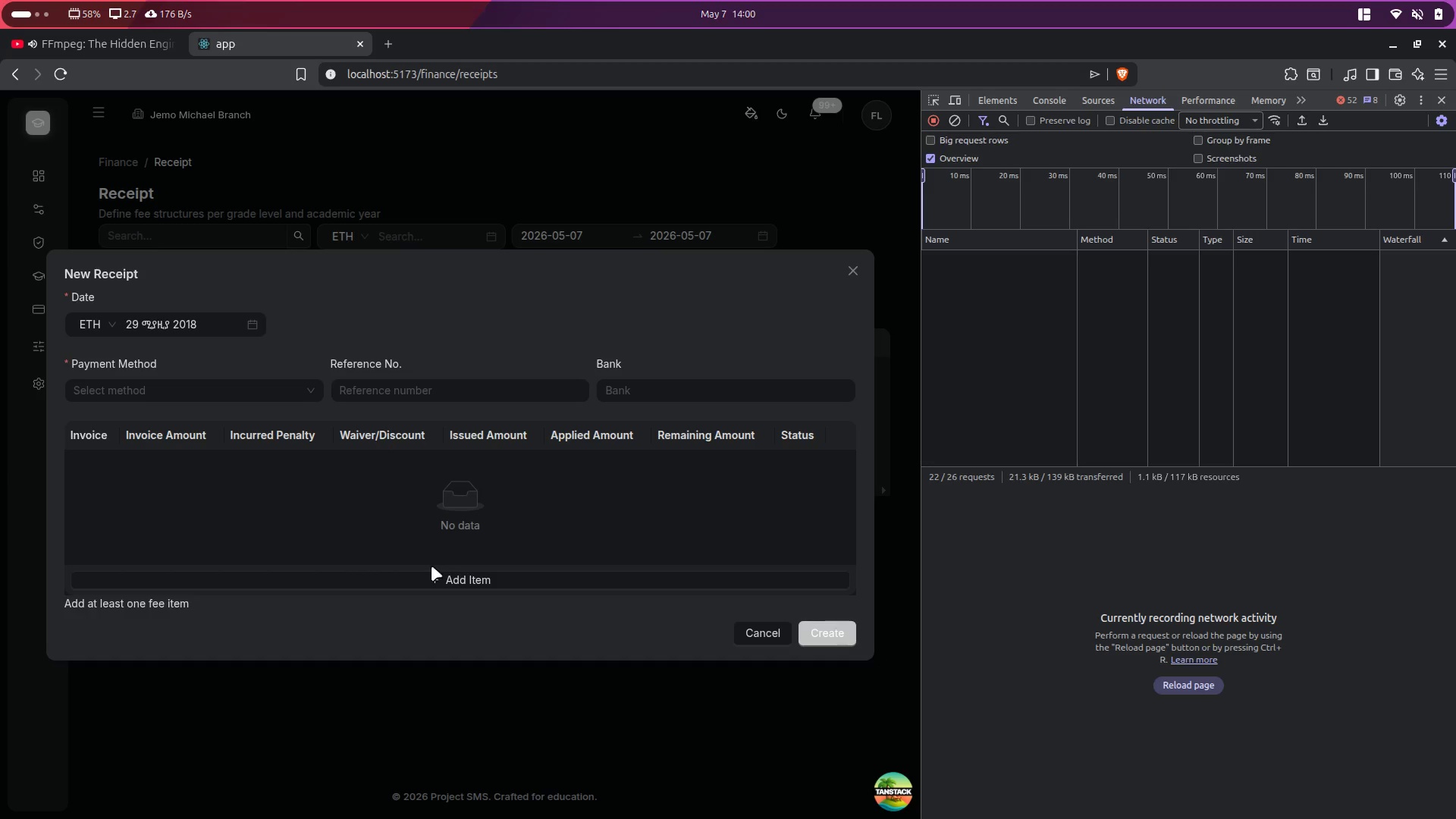 
left_click([422, 578])
 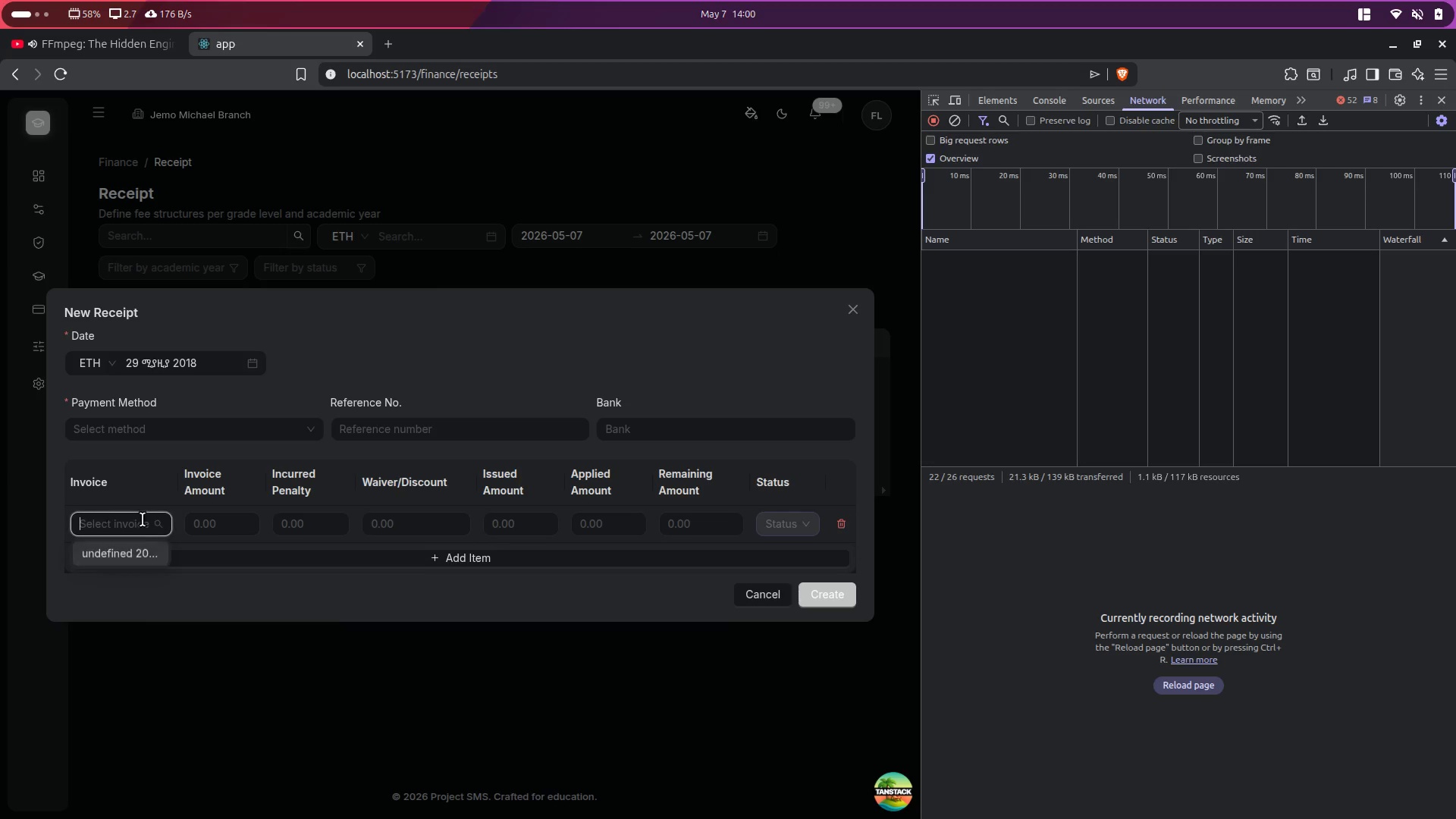 
left_click([143, 550])
 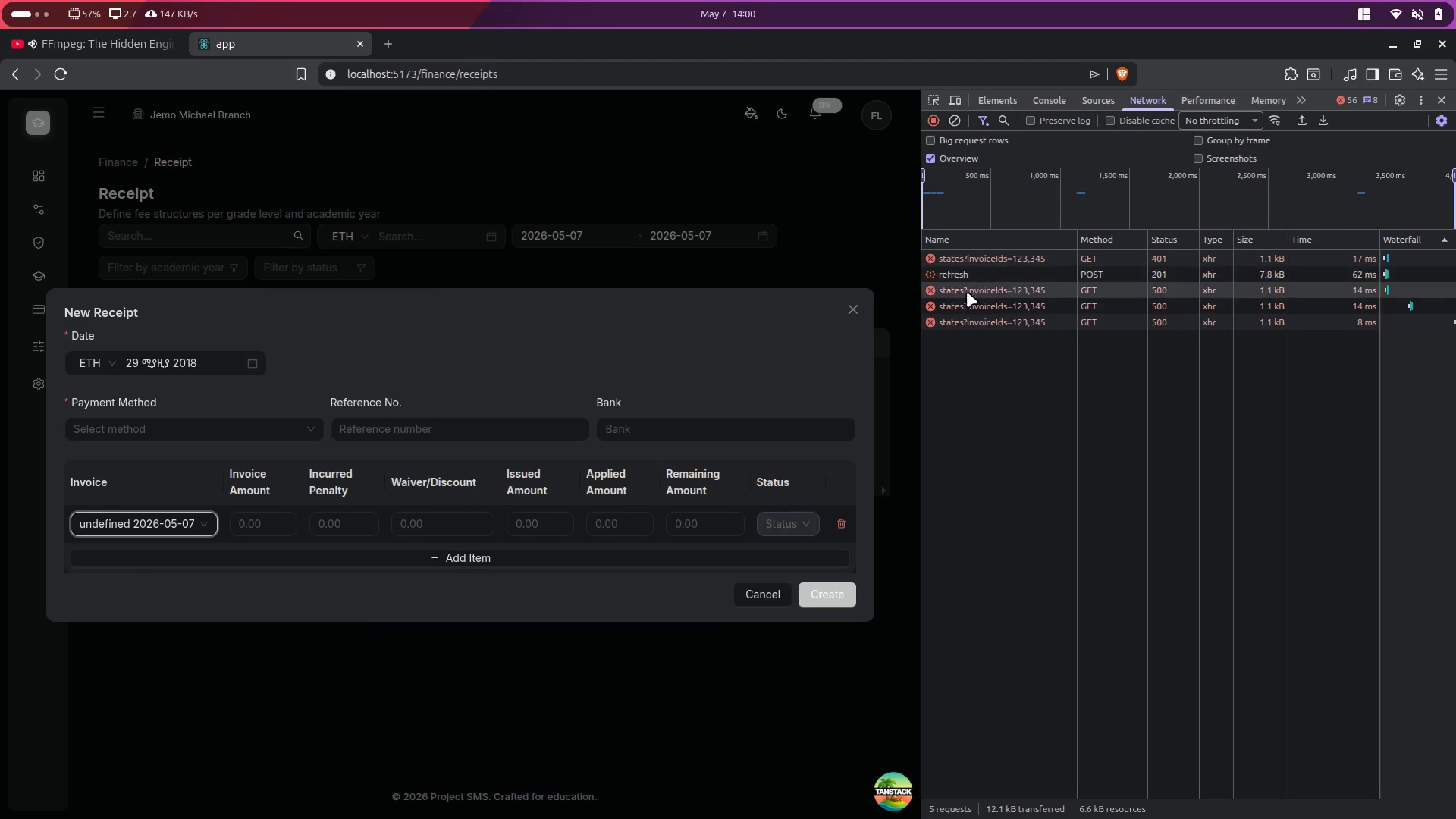 
wait(5.68)
 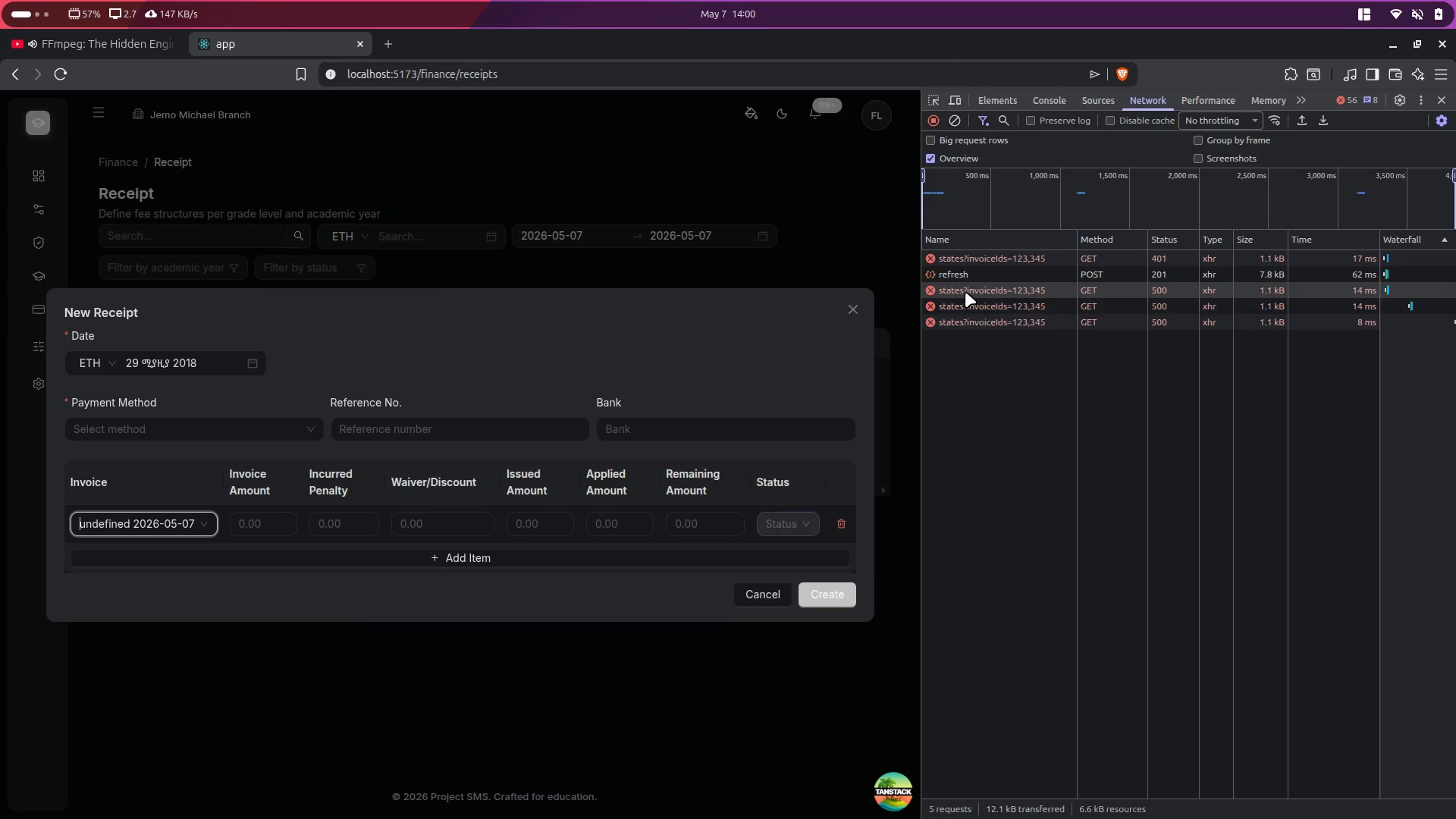 
key(Alt+Control+ArrowRight)
 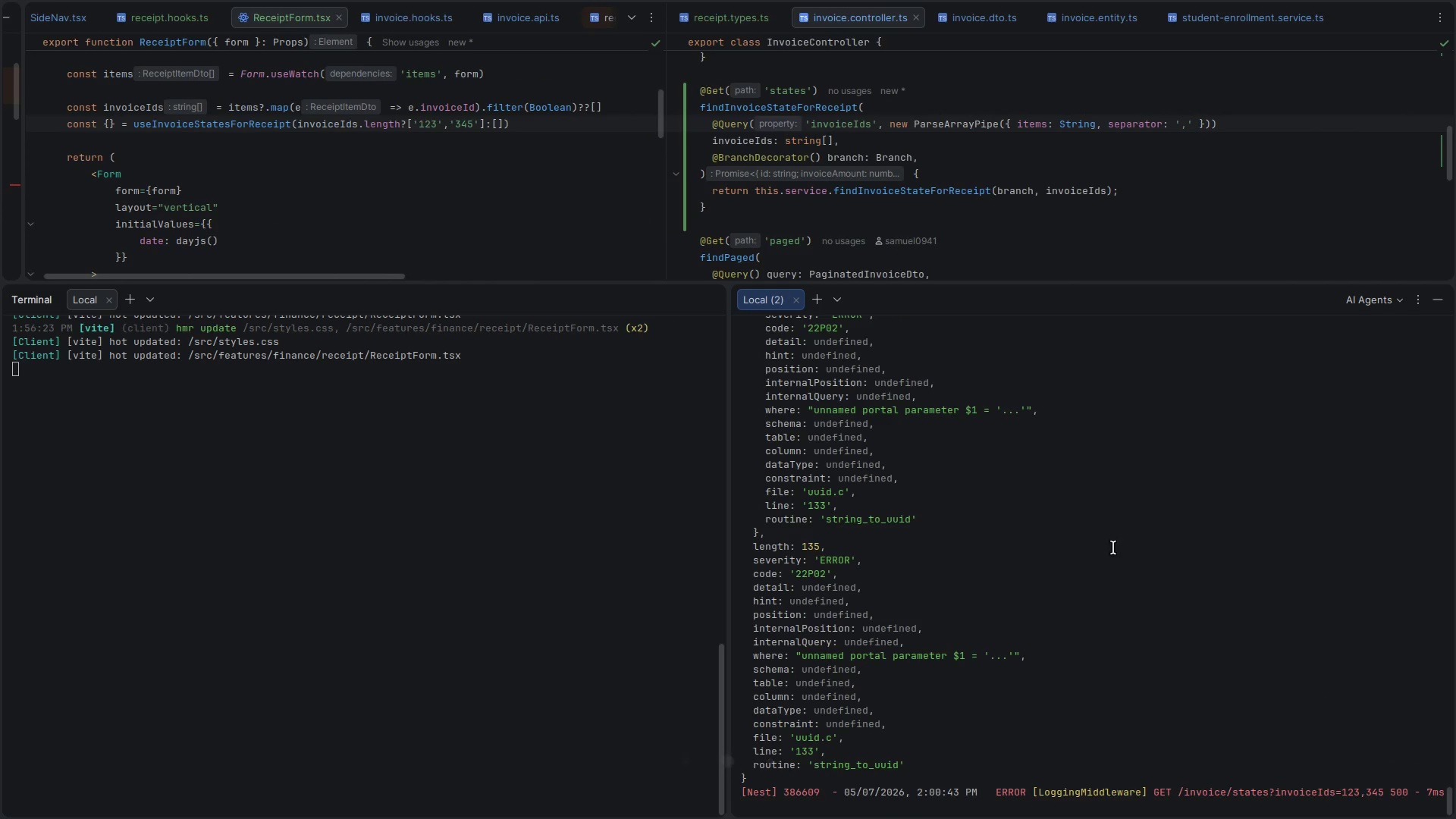 
scroll: coordinate [1106, 657], scroll_direction: up, amount: 7.0
 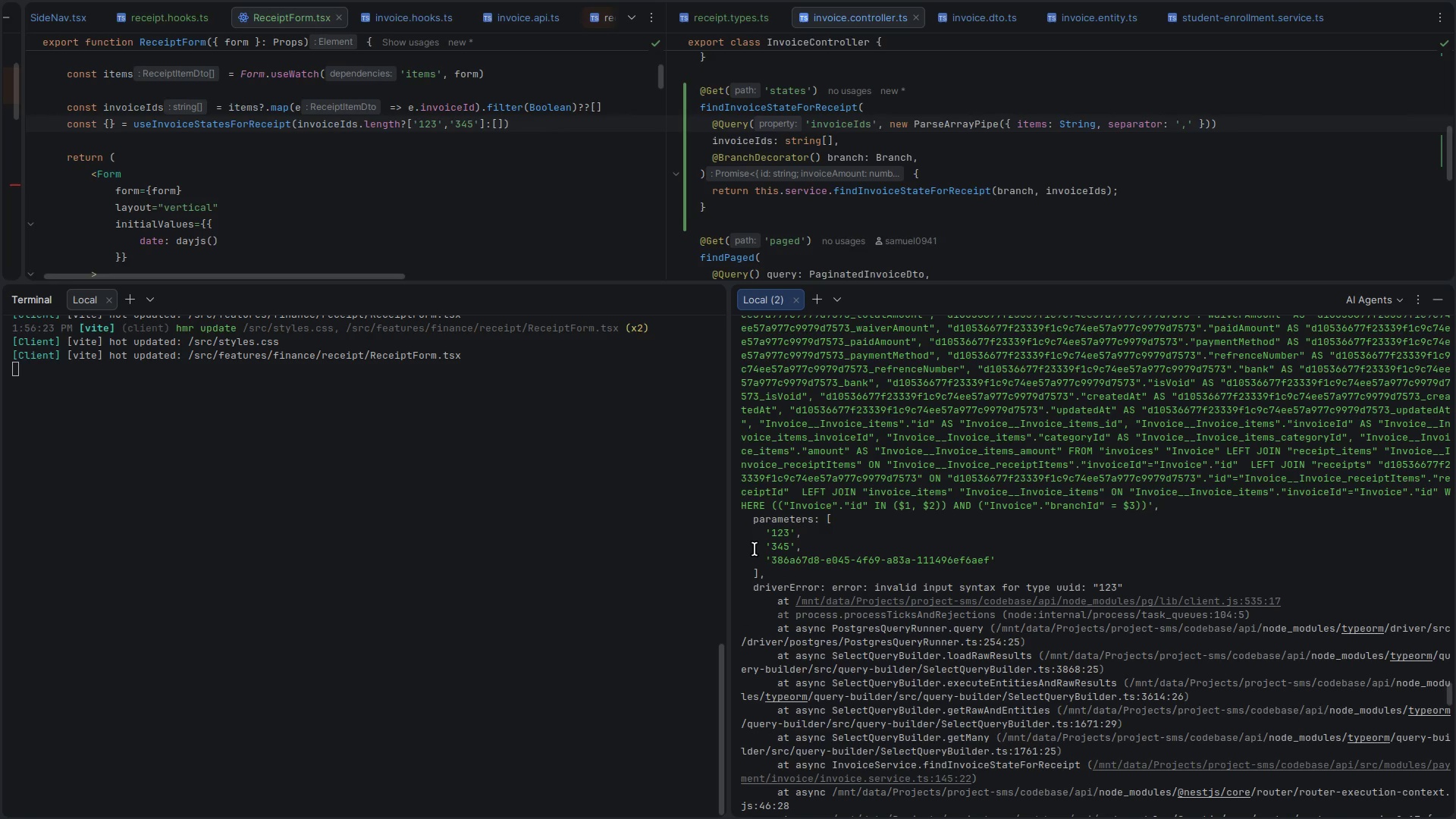 
left_click([754, 524])
 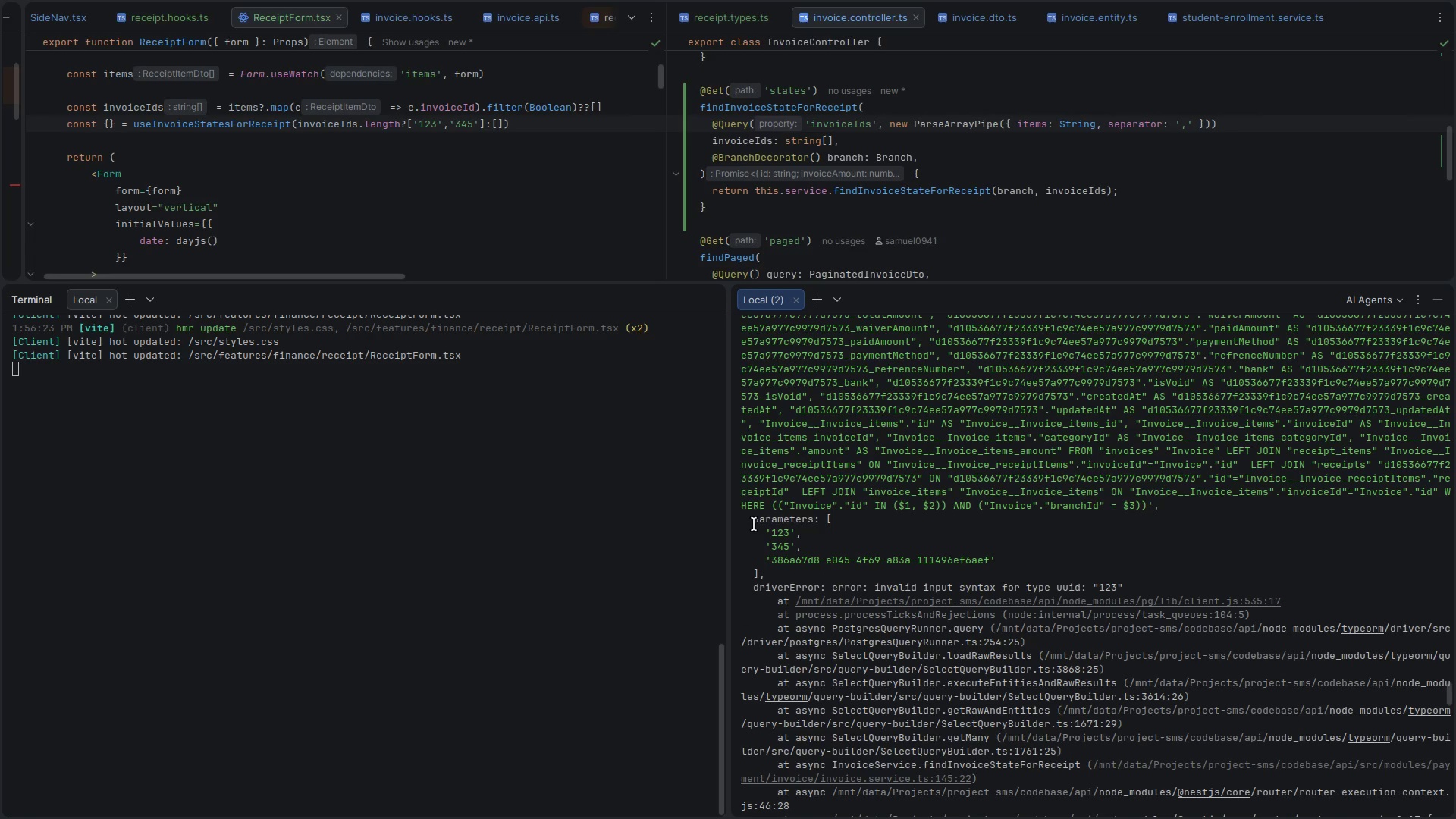 
left_click_drag(start_coordinate=[754, 524], to_coordinate=[794, 565])
 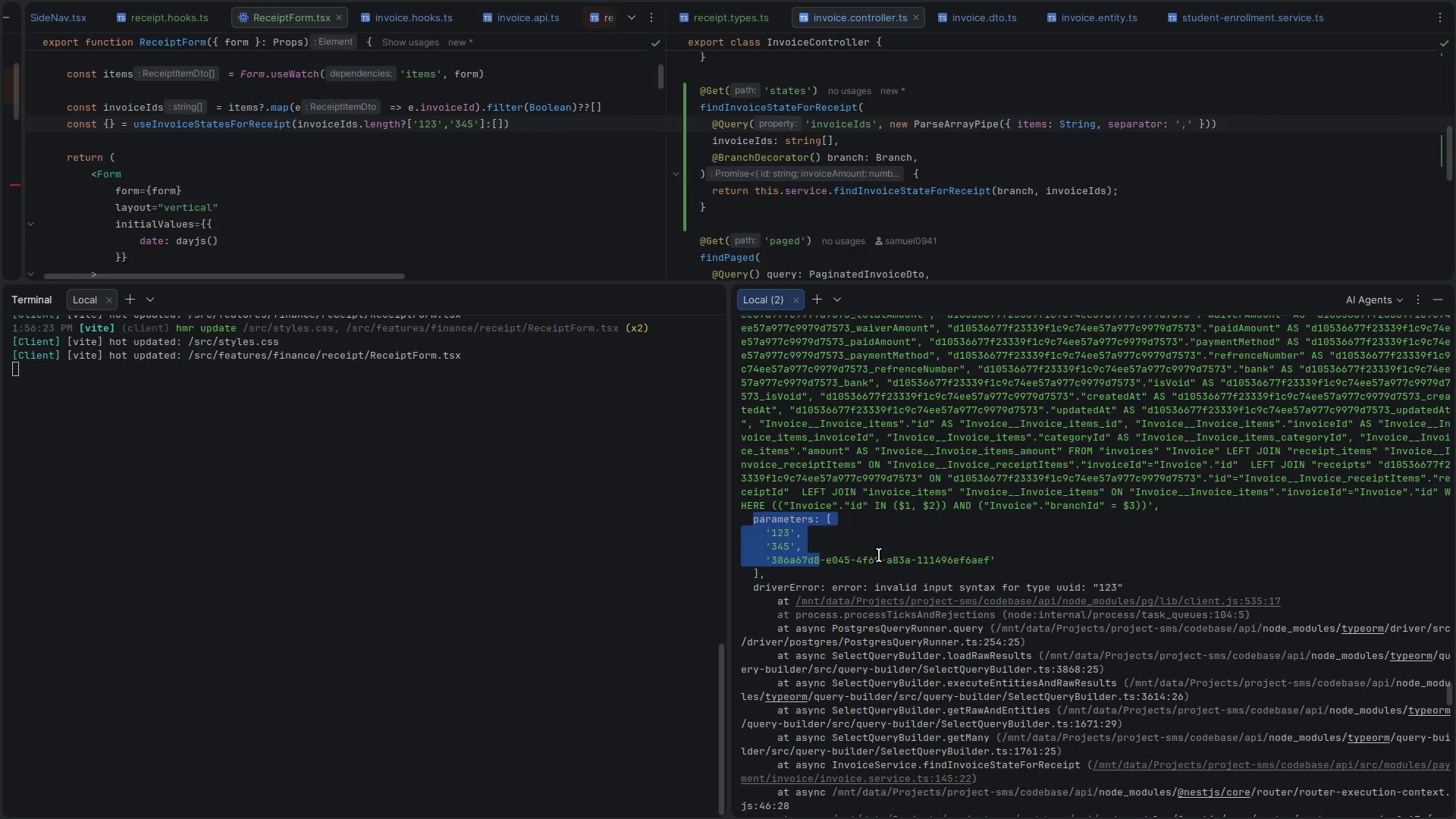 
double_click([884, 554])
 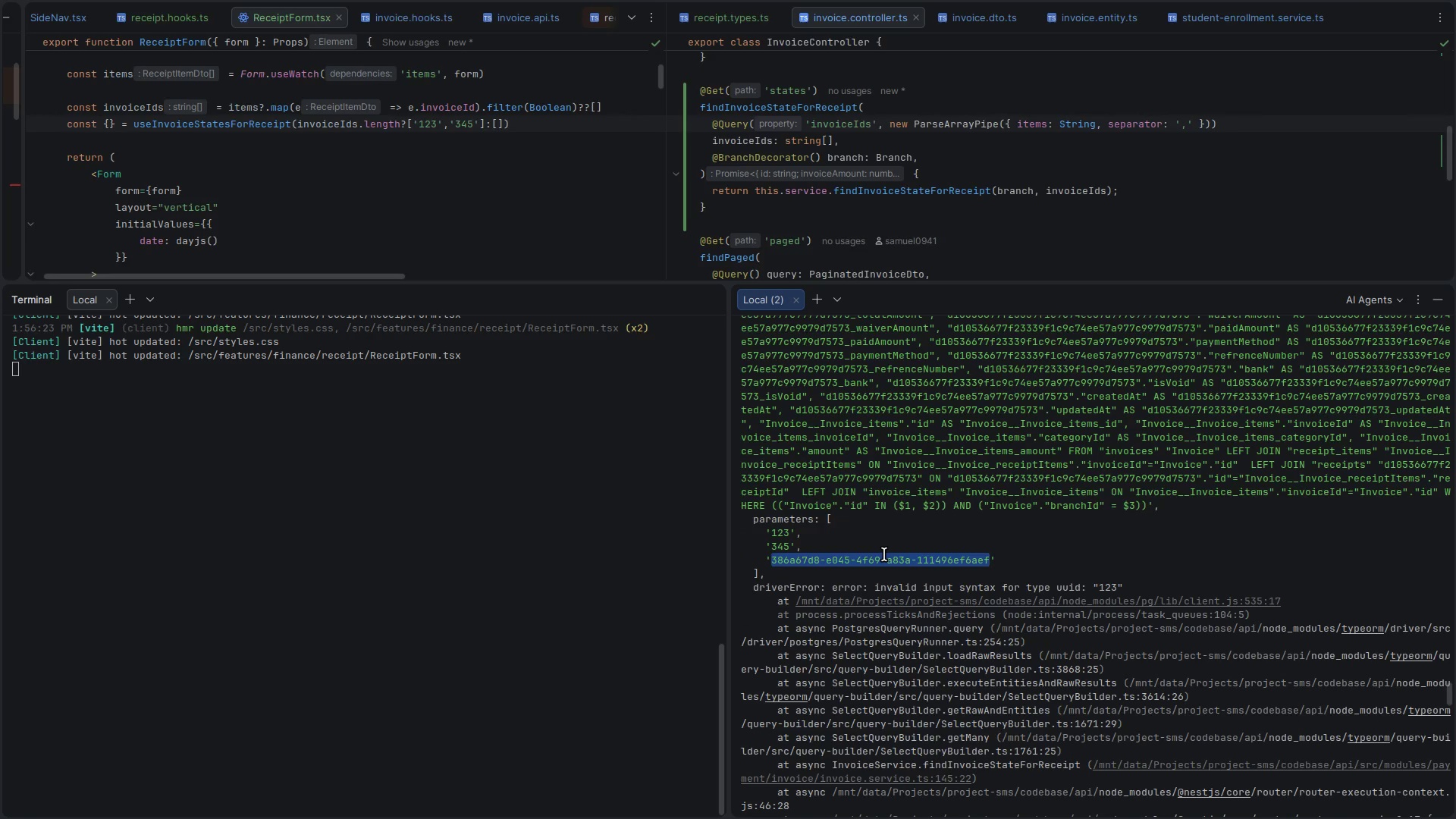 
scroll: coordinate [878, 551], scroll_direction: up, amount: 19.0
 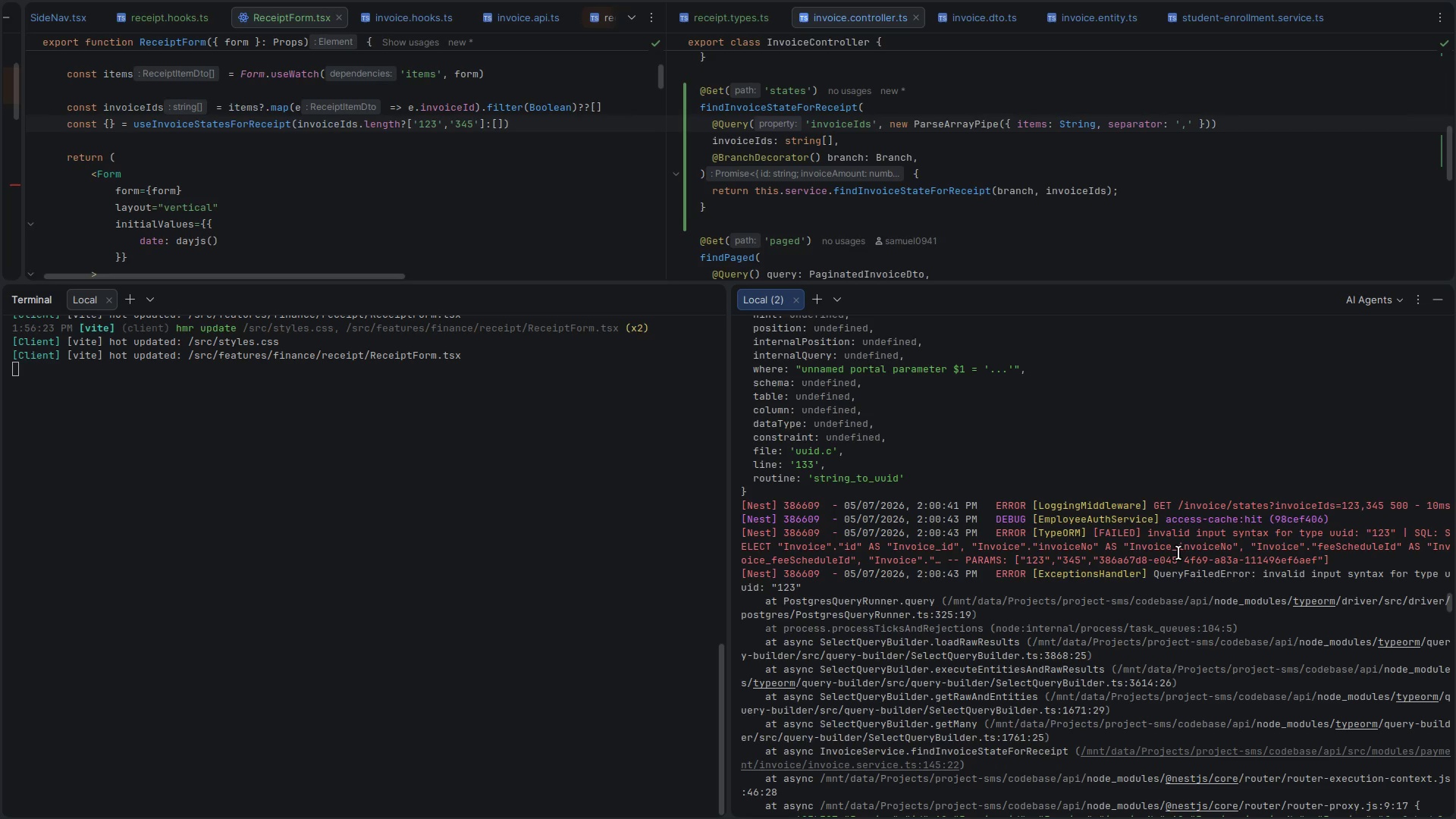 
wait(5.69)
 